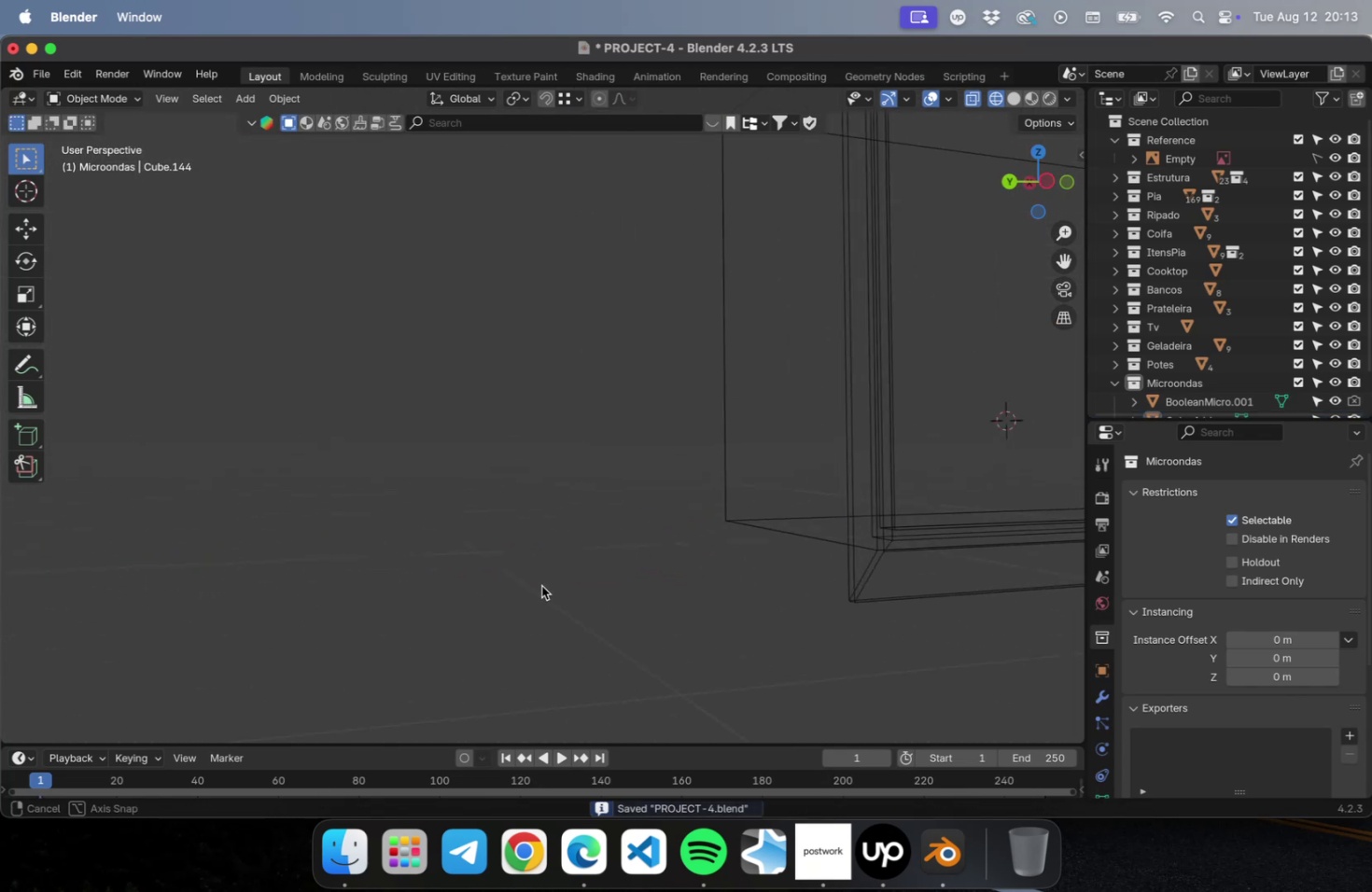 
scroll: coordinate [614, 542], scroll_direction: down, amount: 5.0
 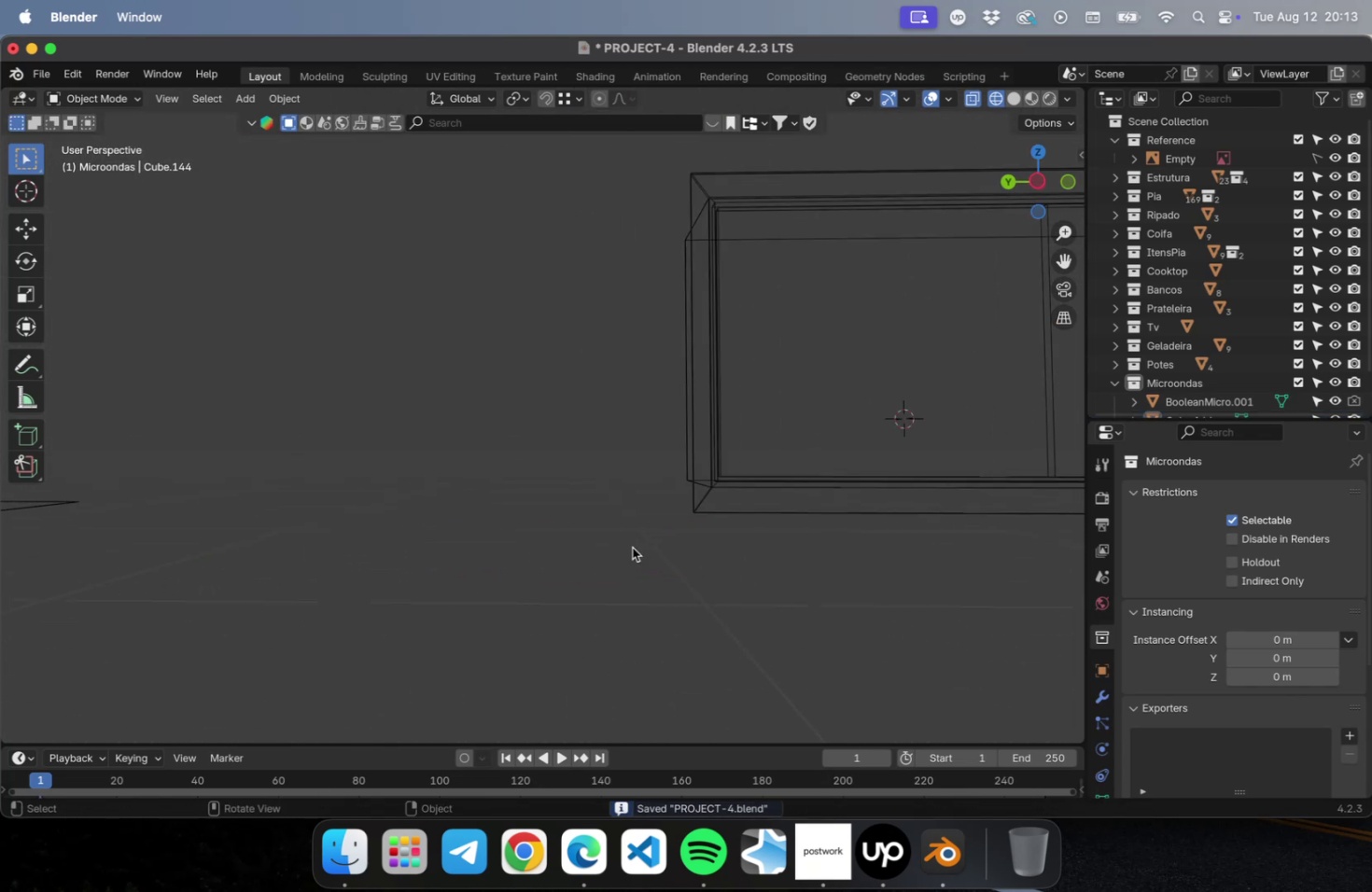 
hold_key(key=ShiftLeft, duration=0.48)
 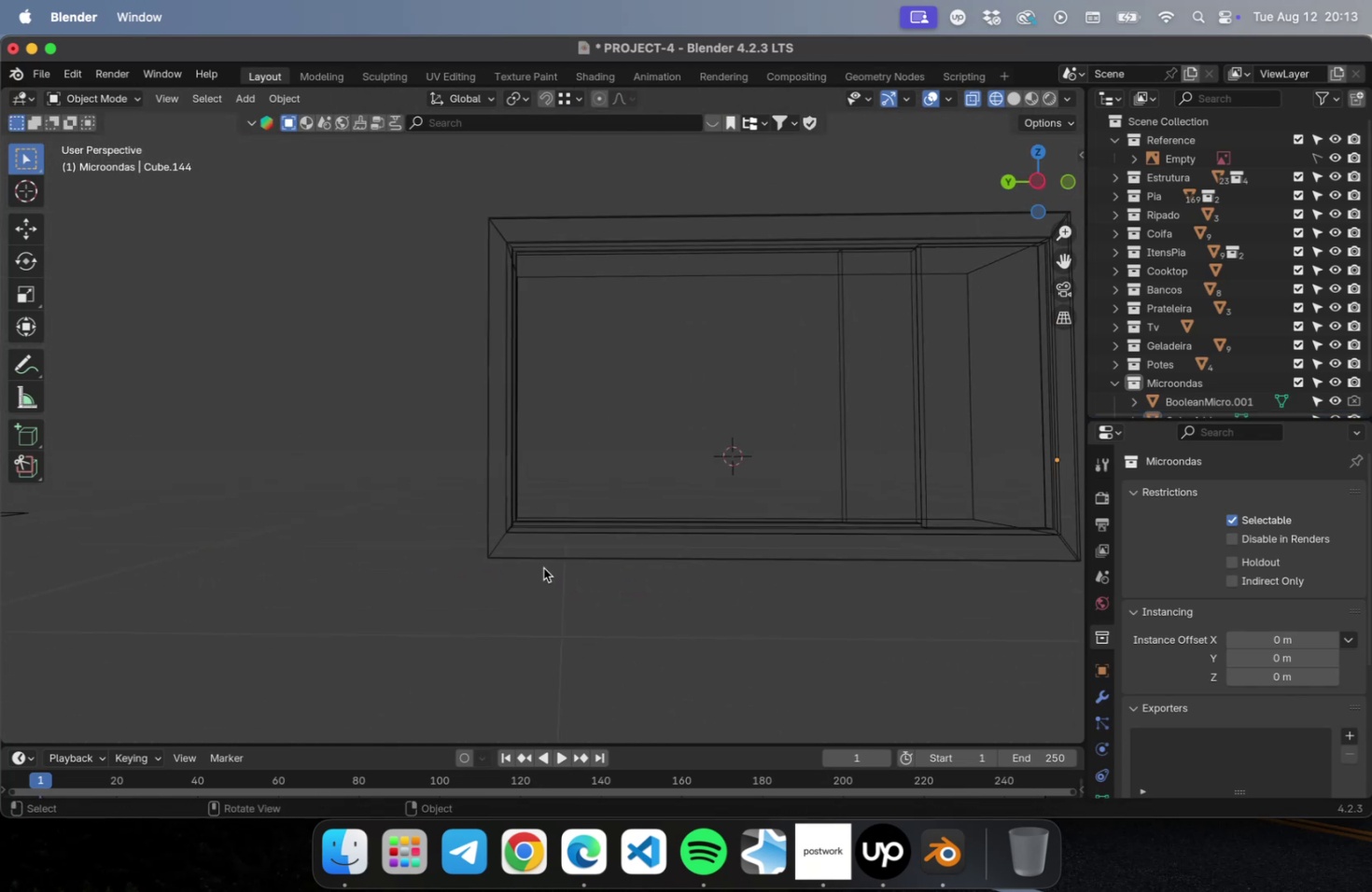 
wait(10.05)
 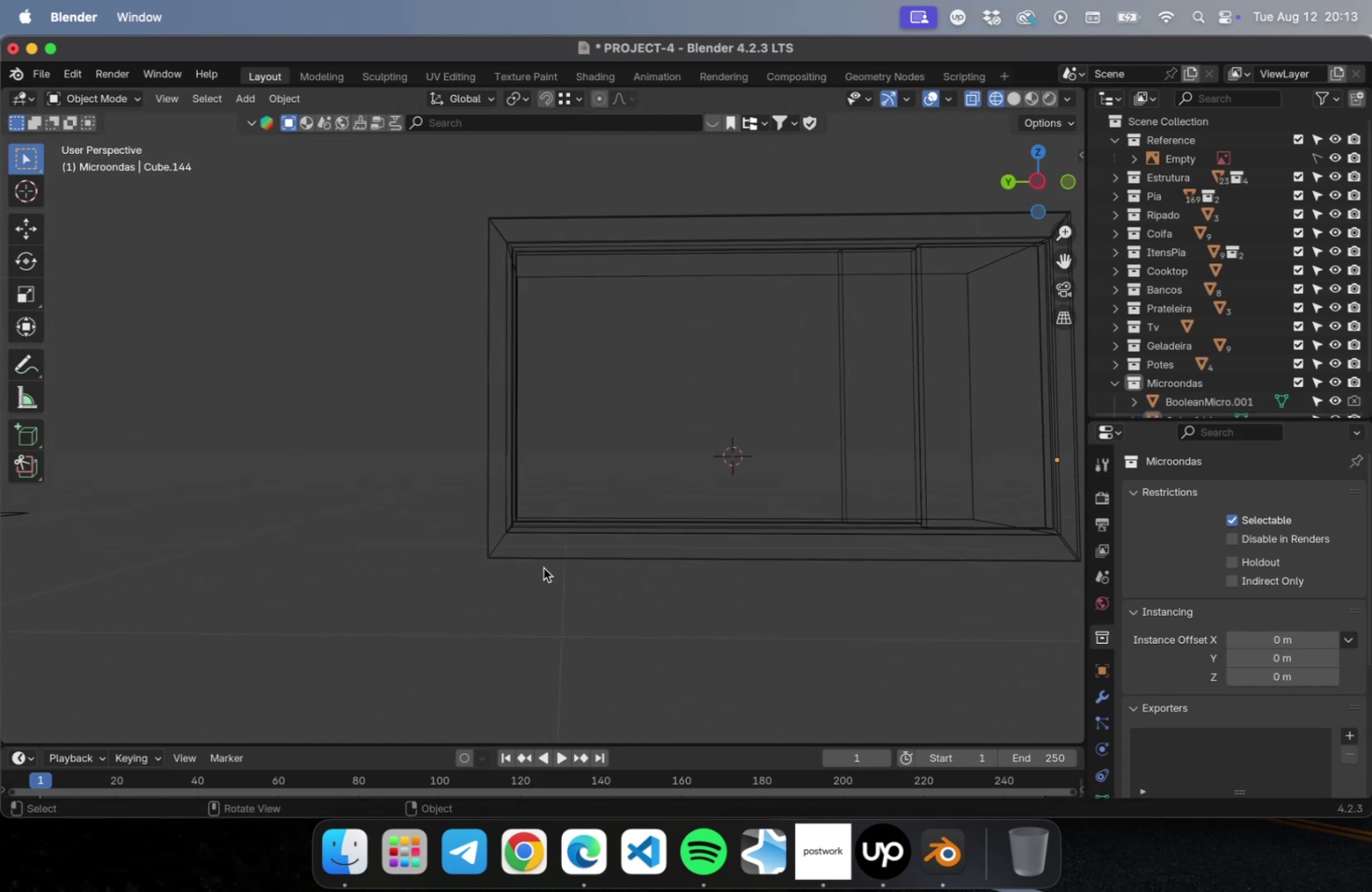 
hold_key(key=ShiftLeft, duration=0.7)
 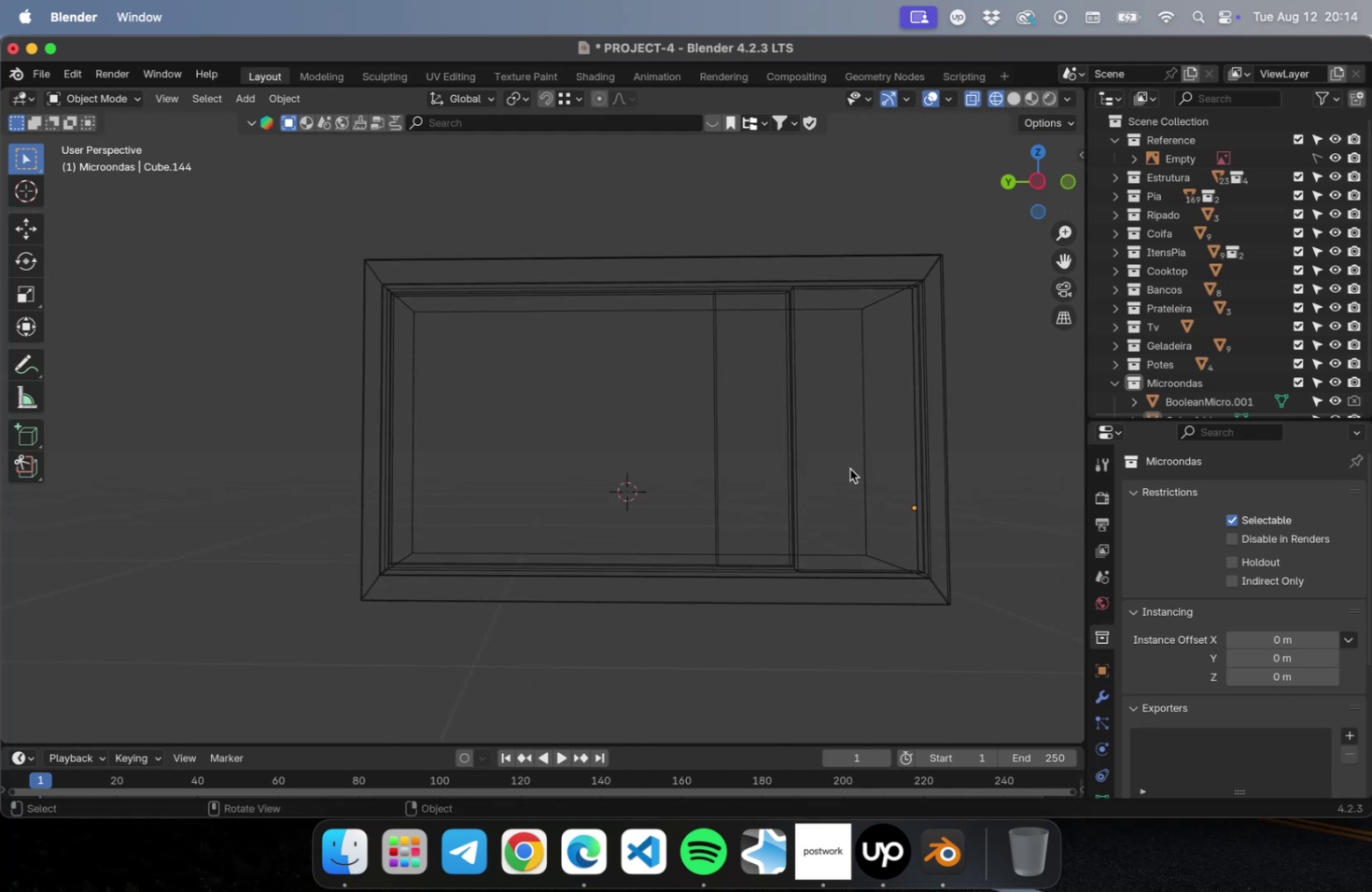 
scroll: coordinate [835, 470], scroll_direction: up, amount: 10.0
 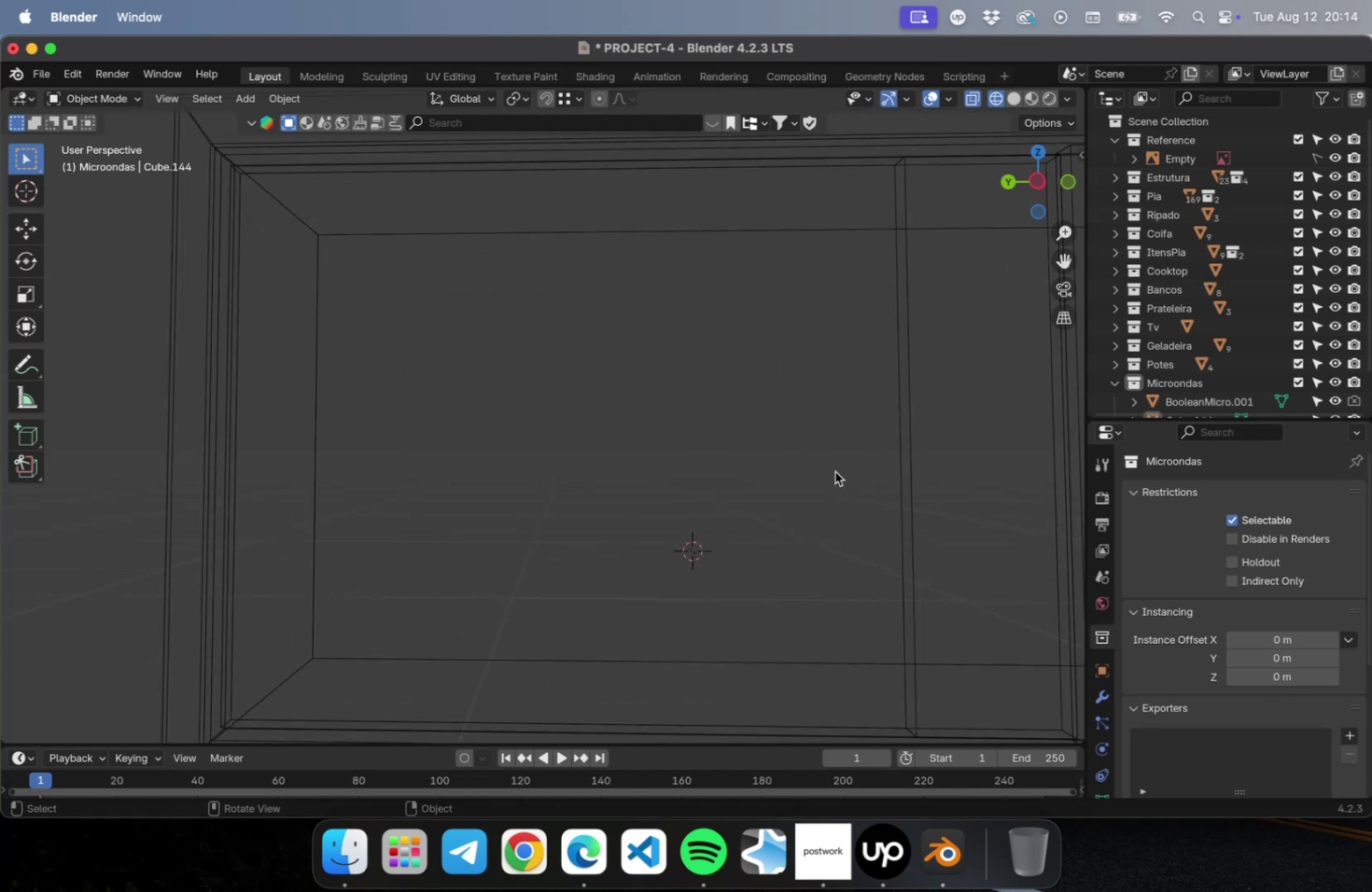 
hold_key(key=ShiftLeft, duration=0.56)
 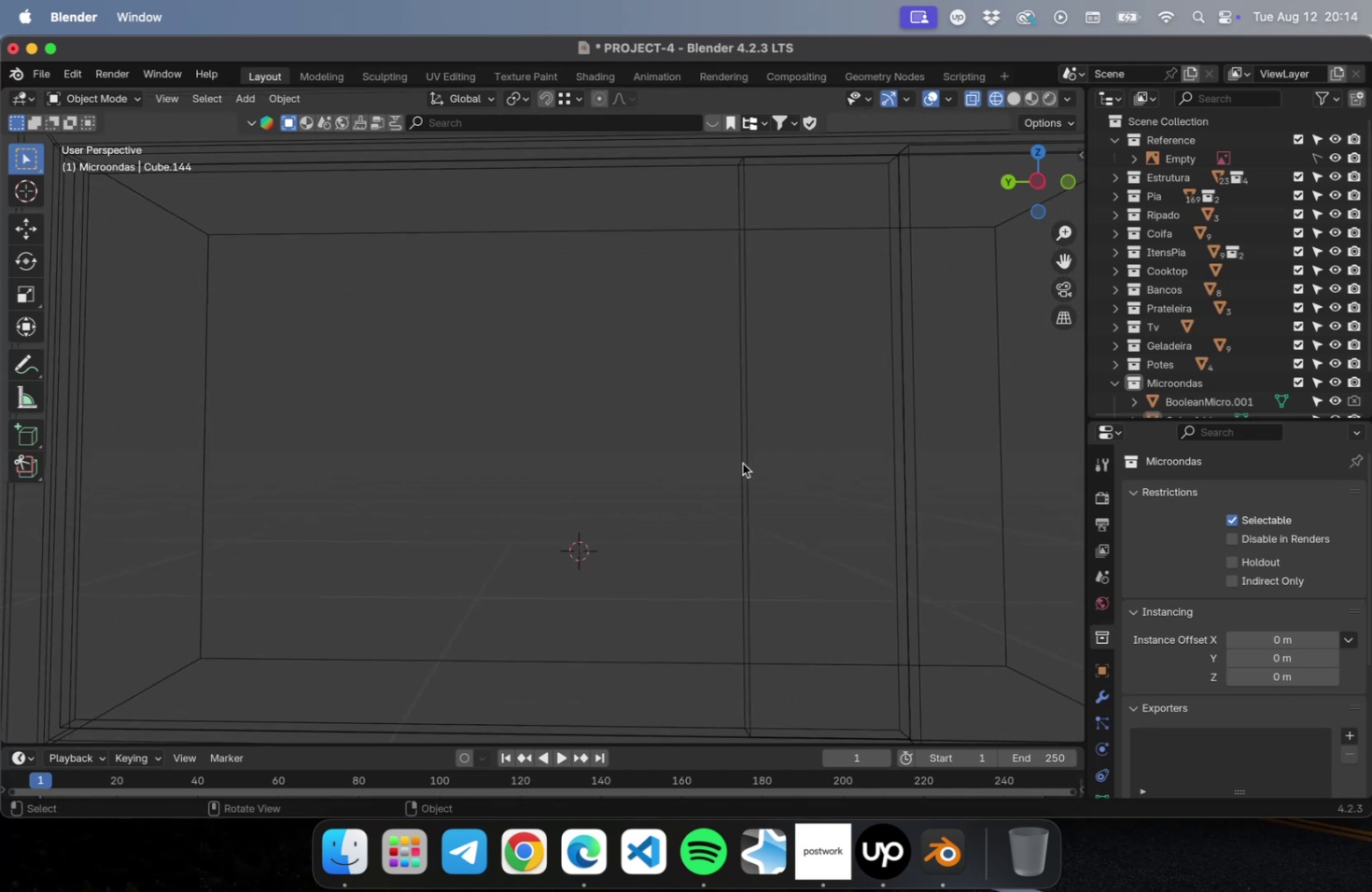 
left_click([742, 463])
 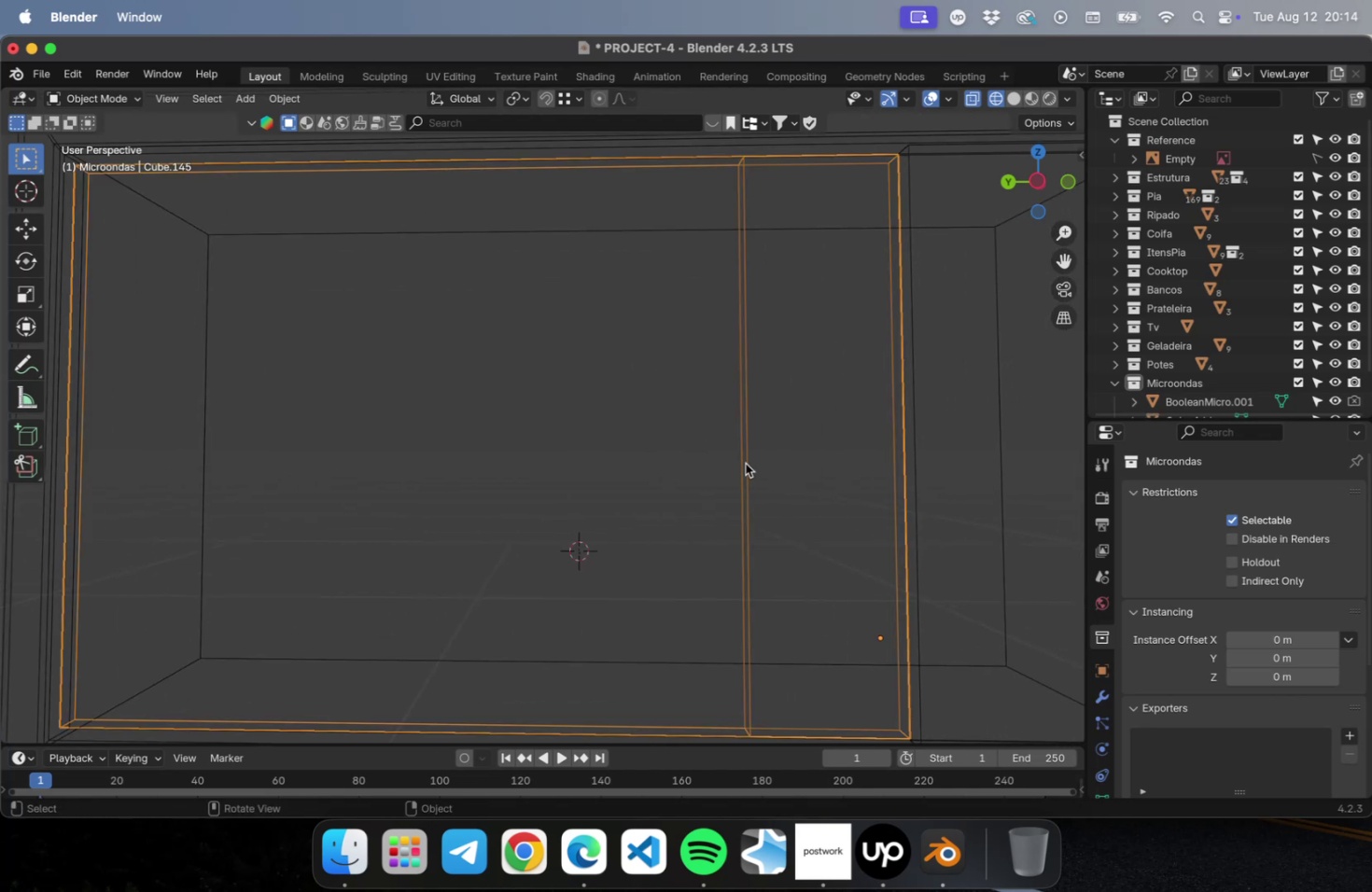 
scroll: coordinate [748, 464], scroll_direction: down, amount: 2.0
 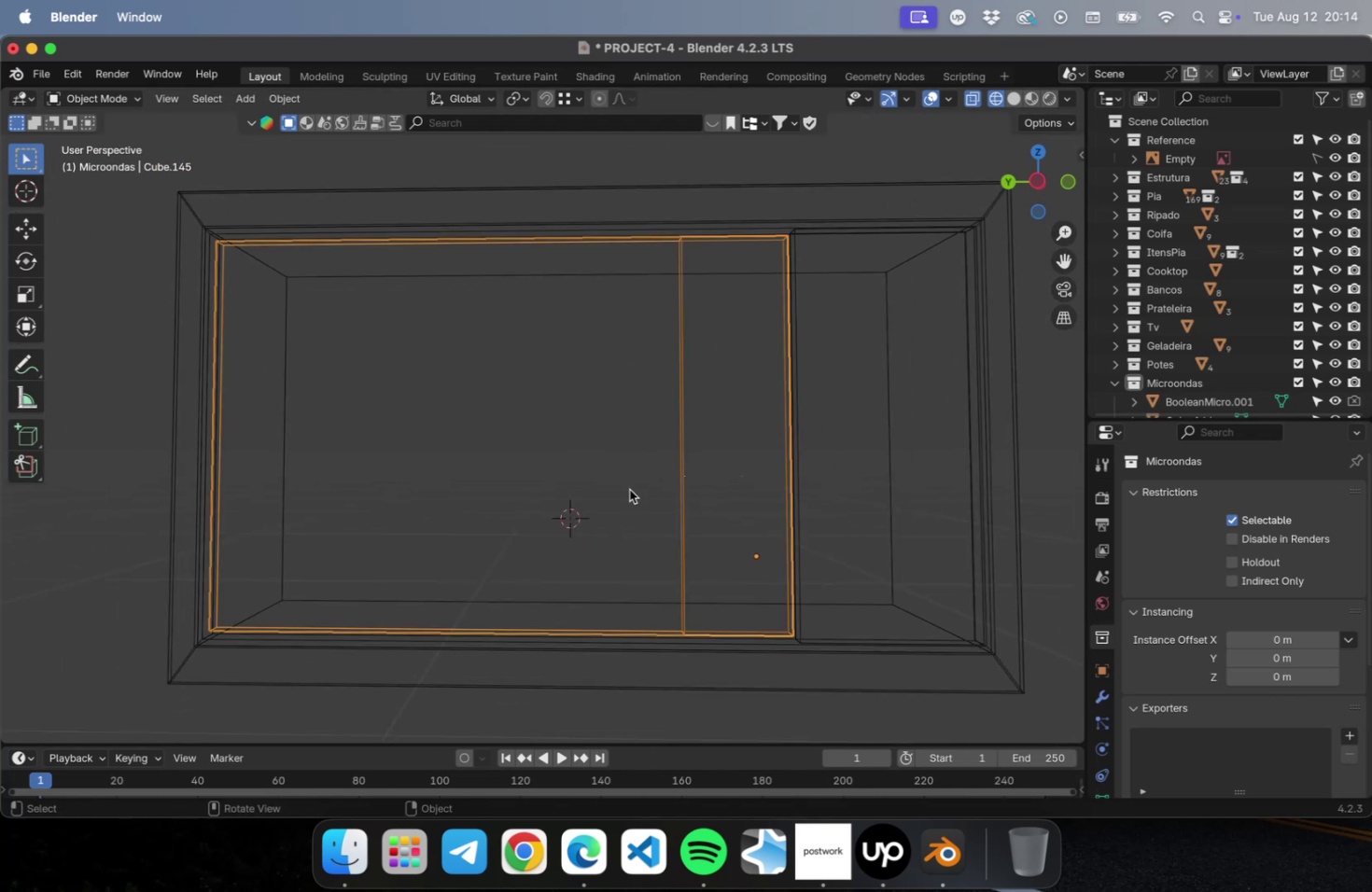 
key(Tab)
 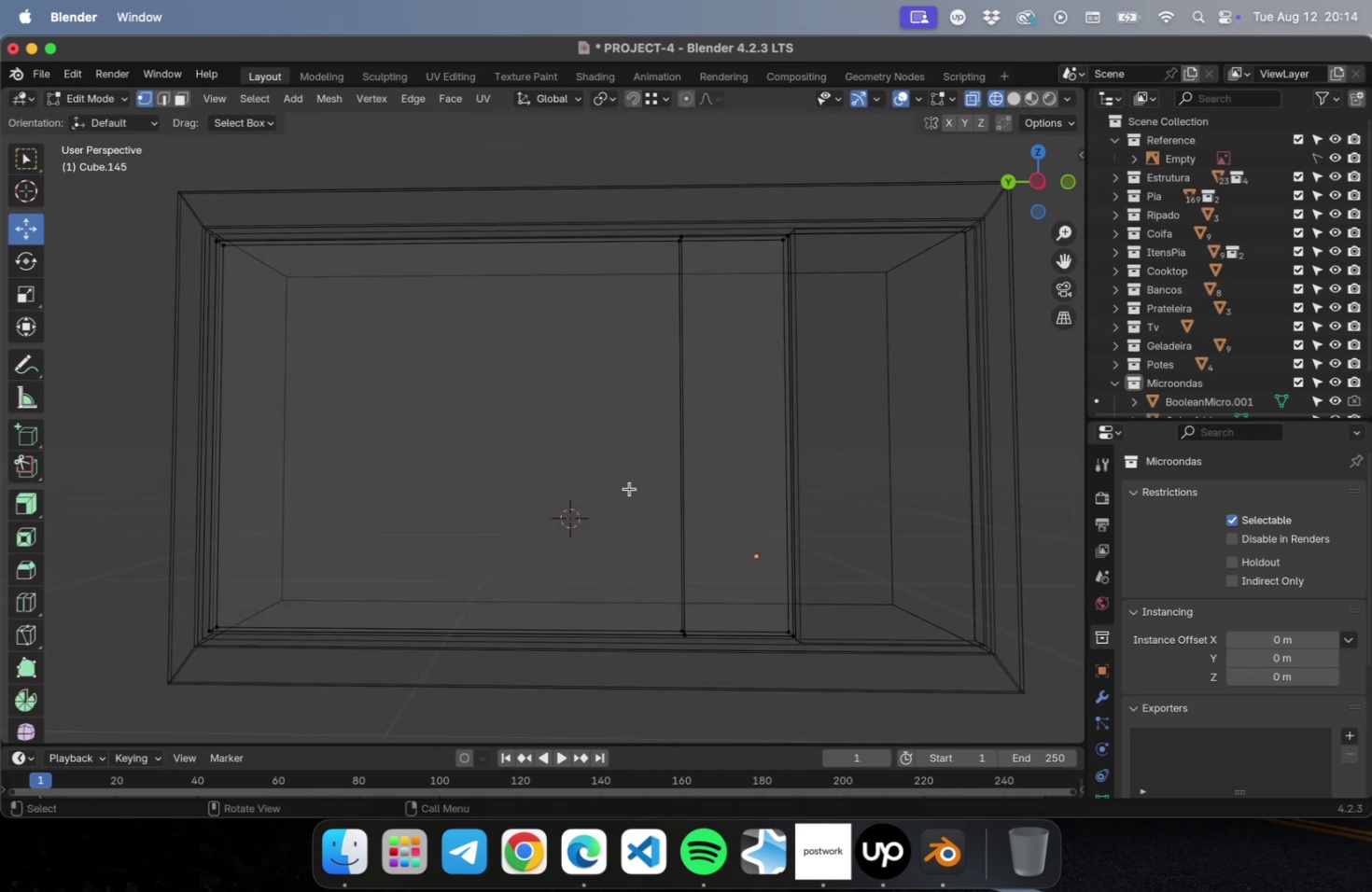 
key(Tab)
 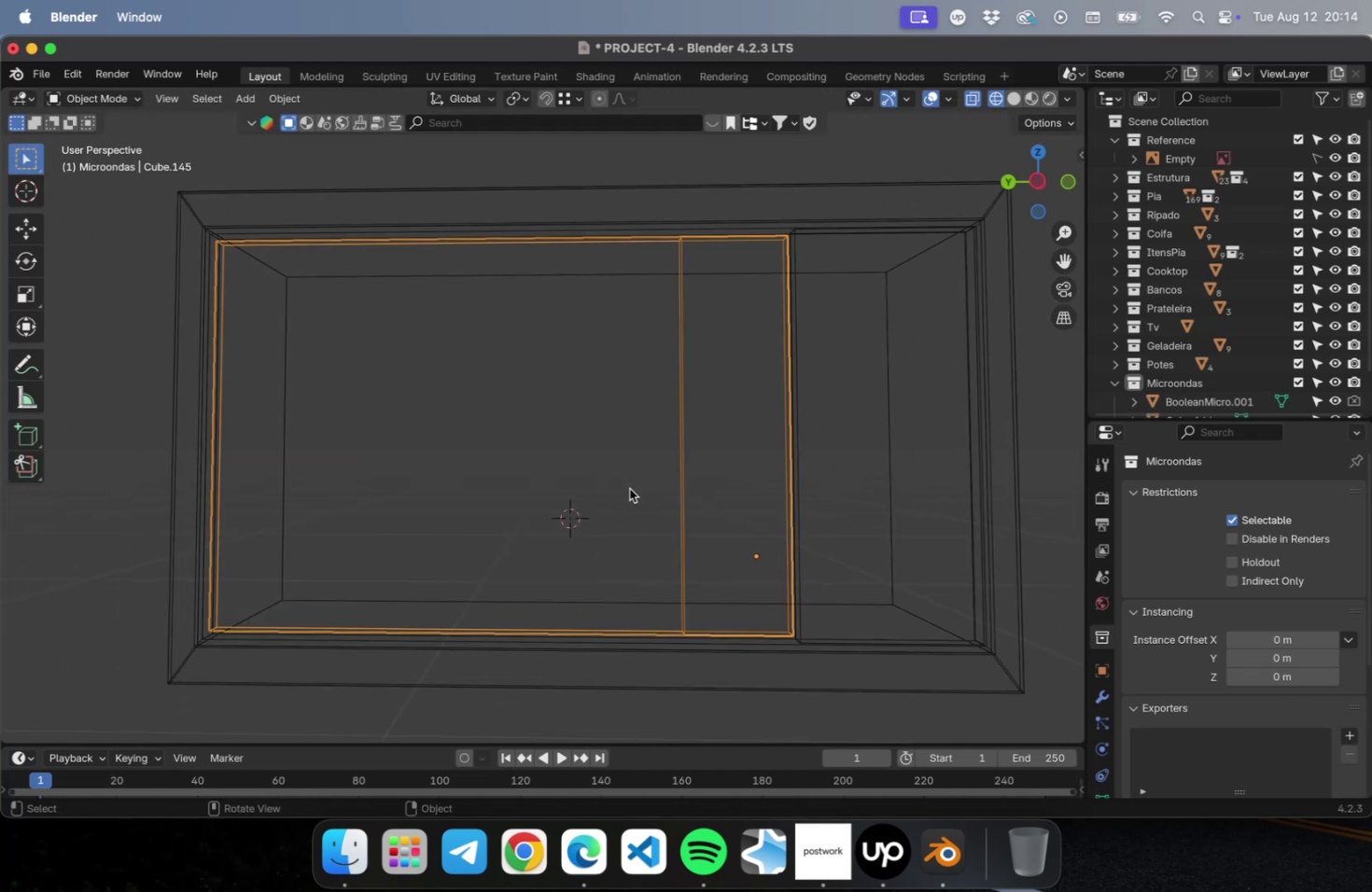 
key(Tab)
 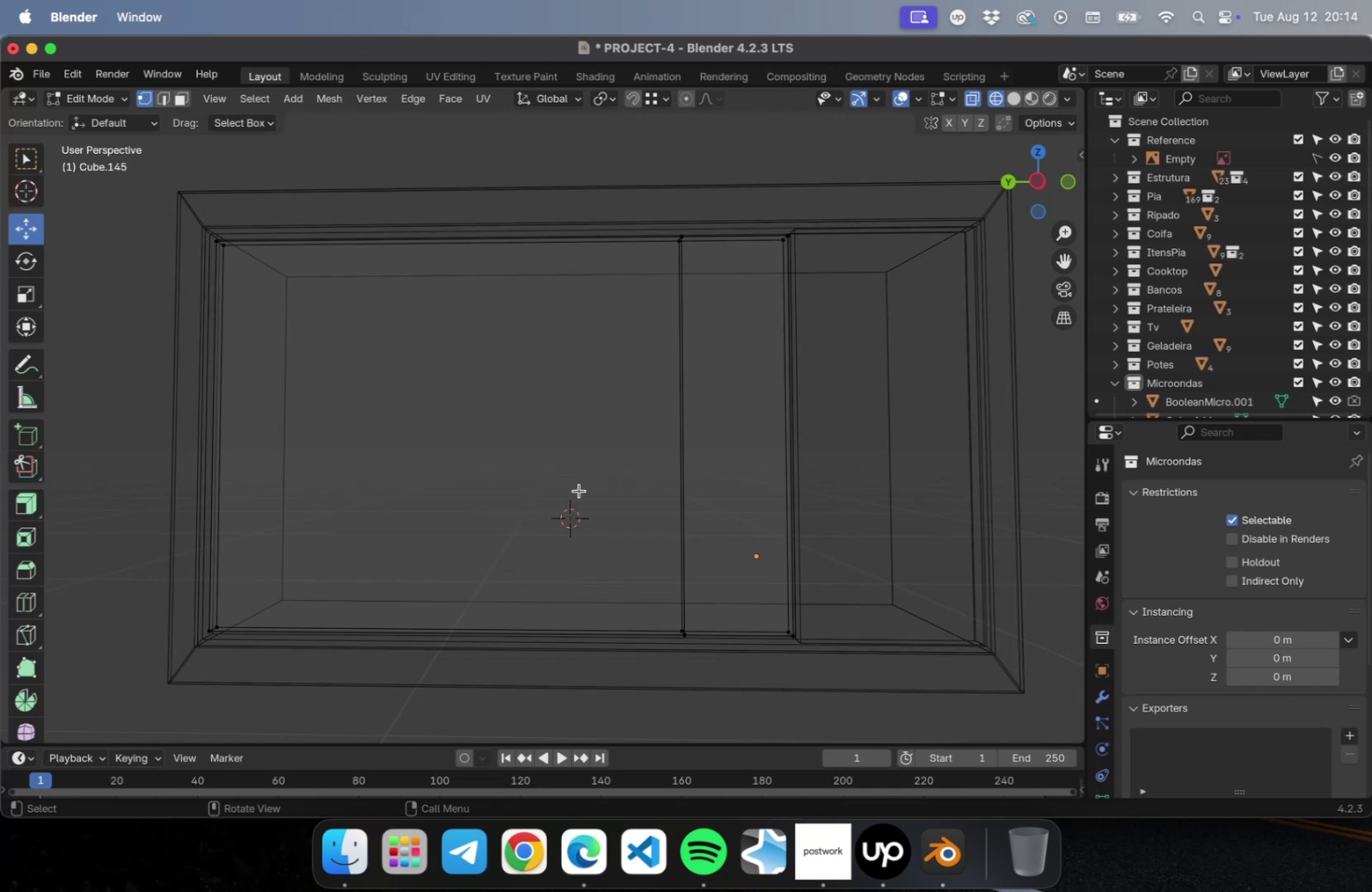 
key(3)
 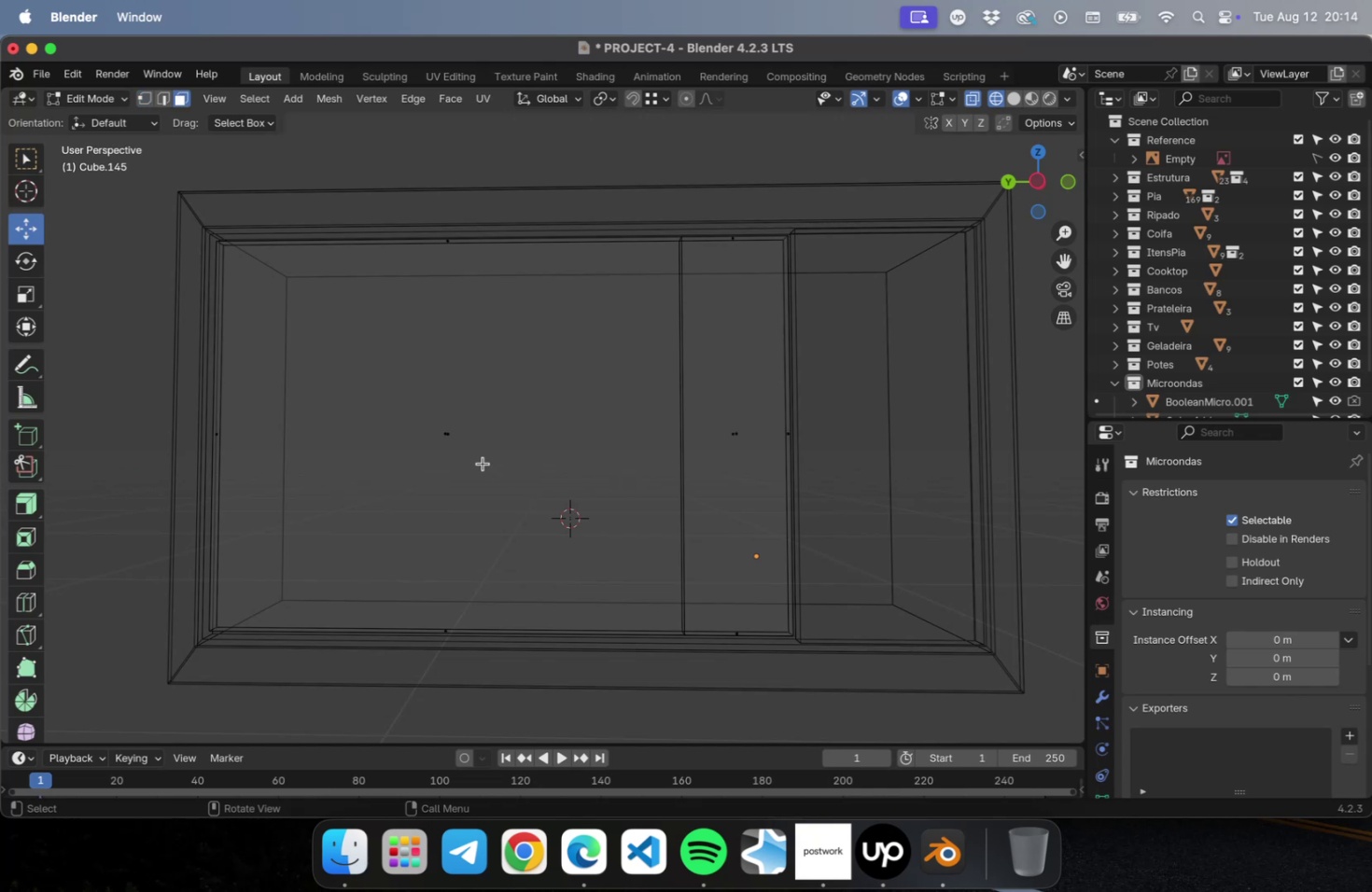 
left_click([483, 463])
 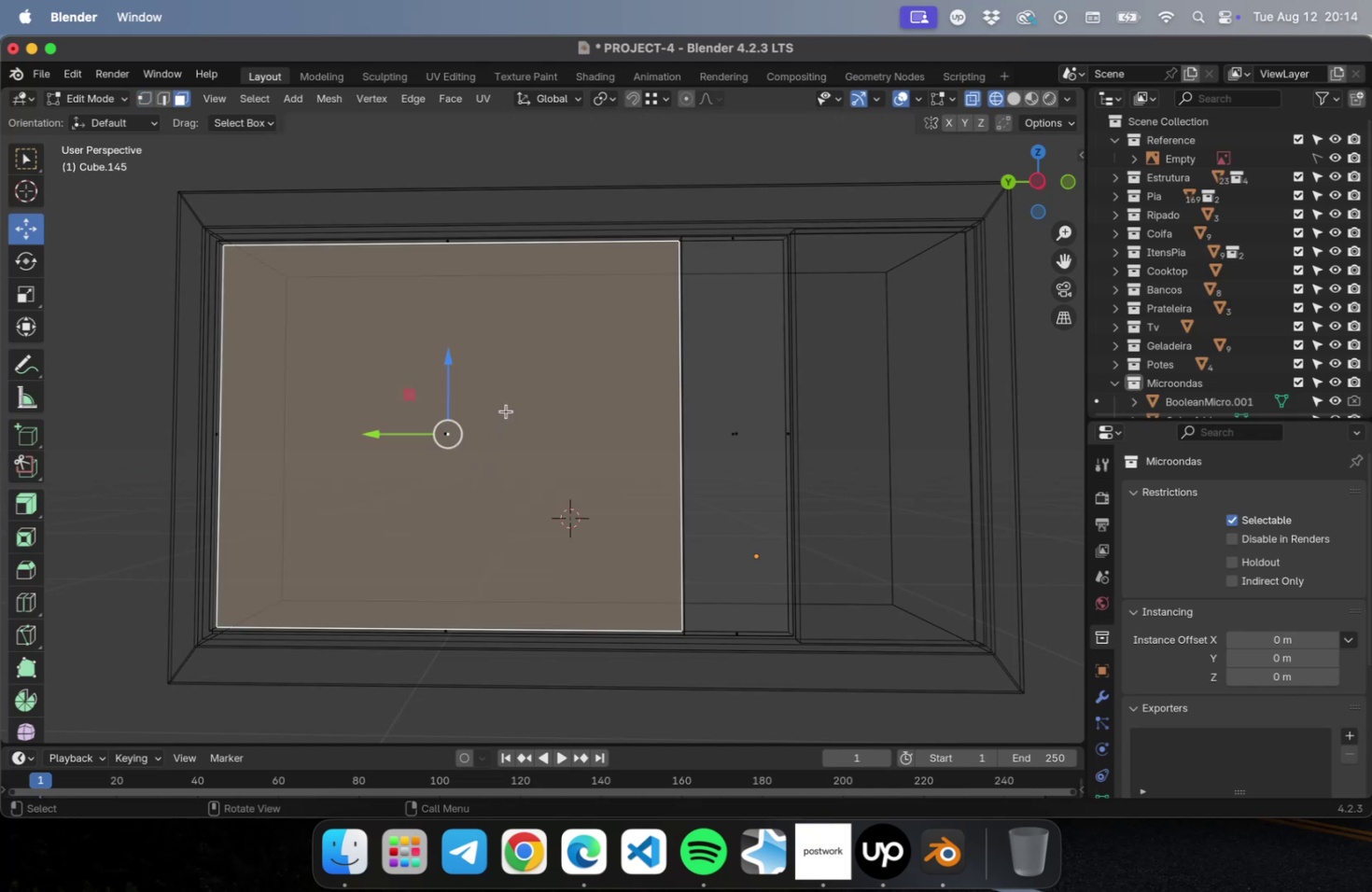 
key(I)
 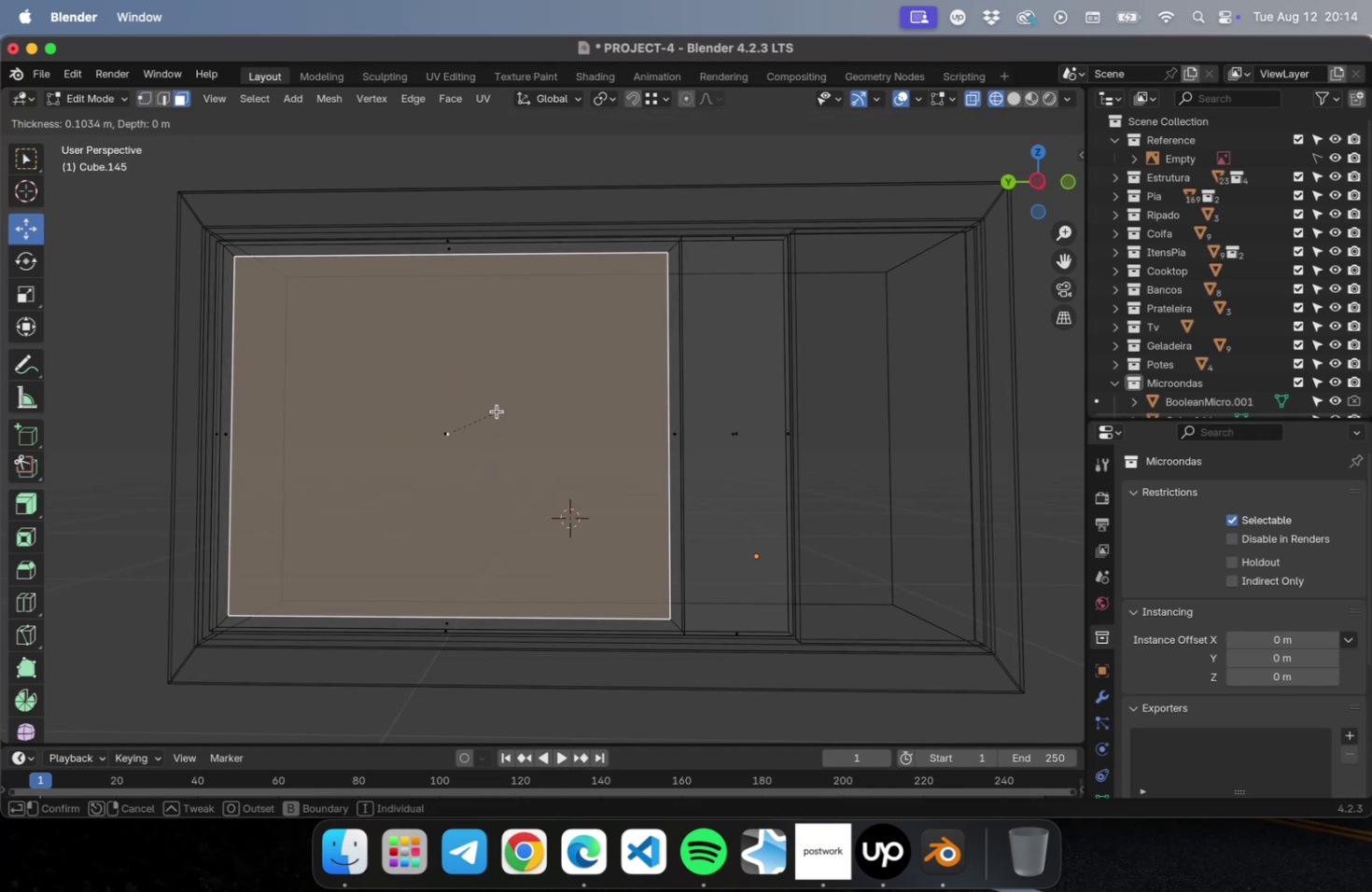 
left_click([496, 411])
 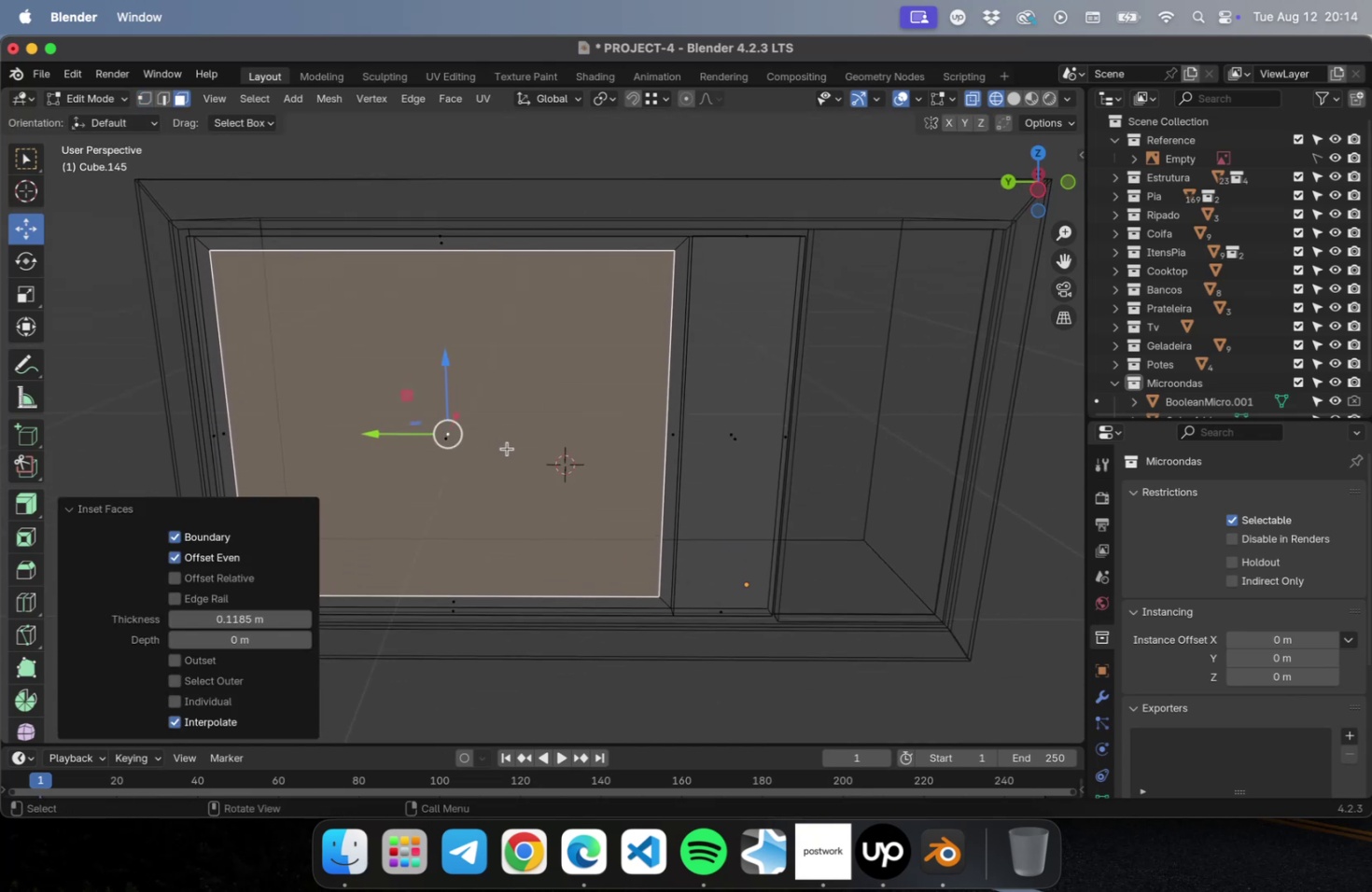 
key(Numpad7)
 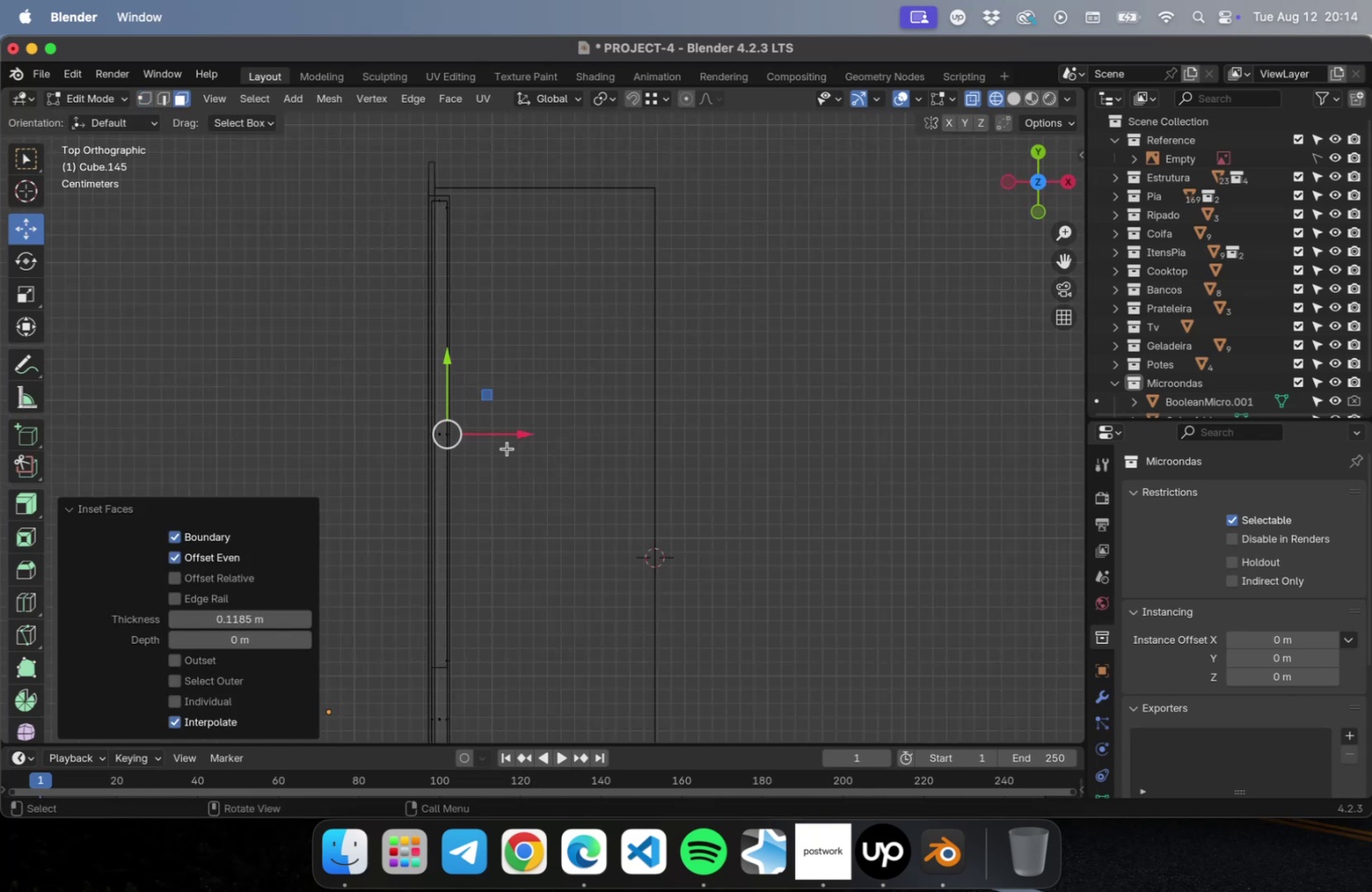 
scroll: coordinate [382, 448], scroll_direction: up, amount: 11.0
 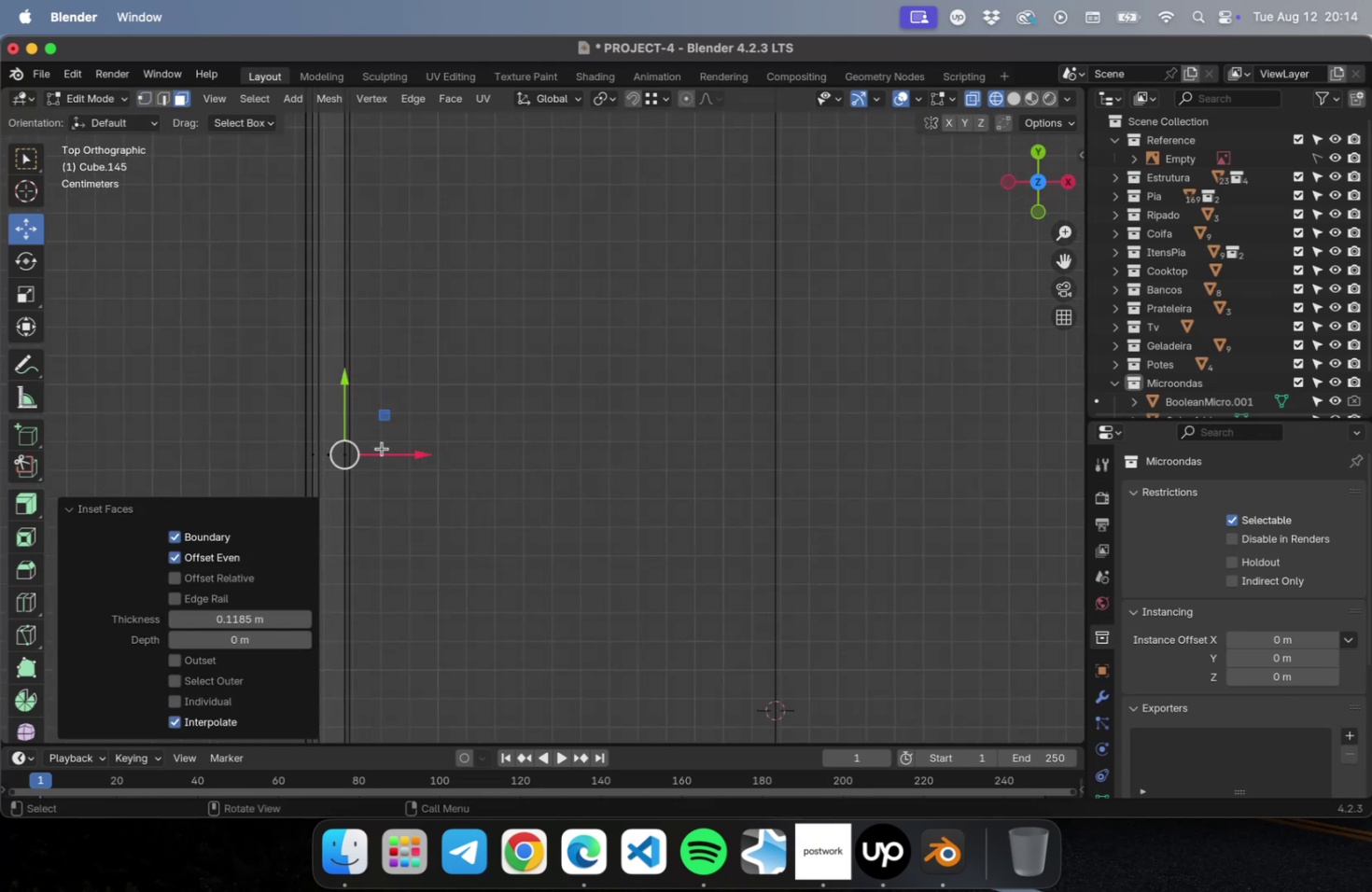 
hold_key(key=ShiftLeft, duration=0.48)
 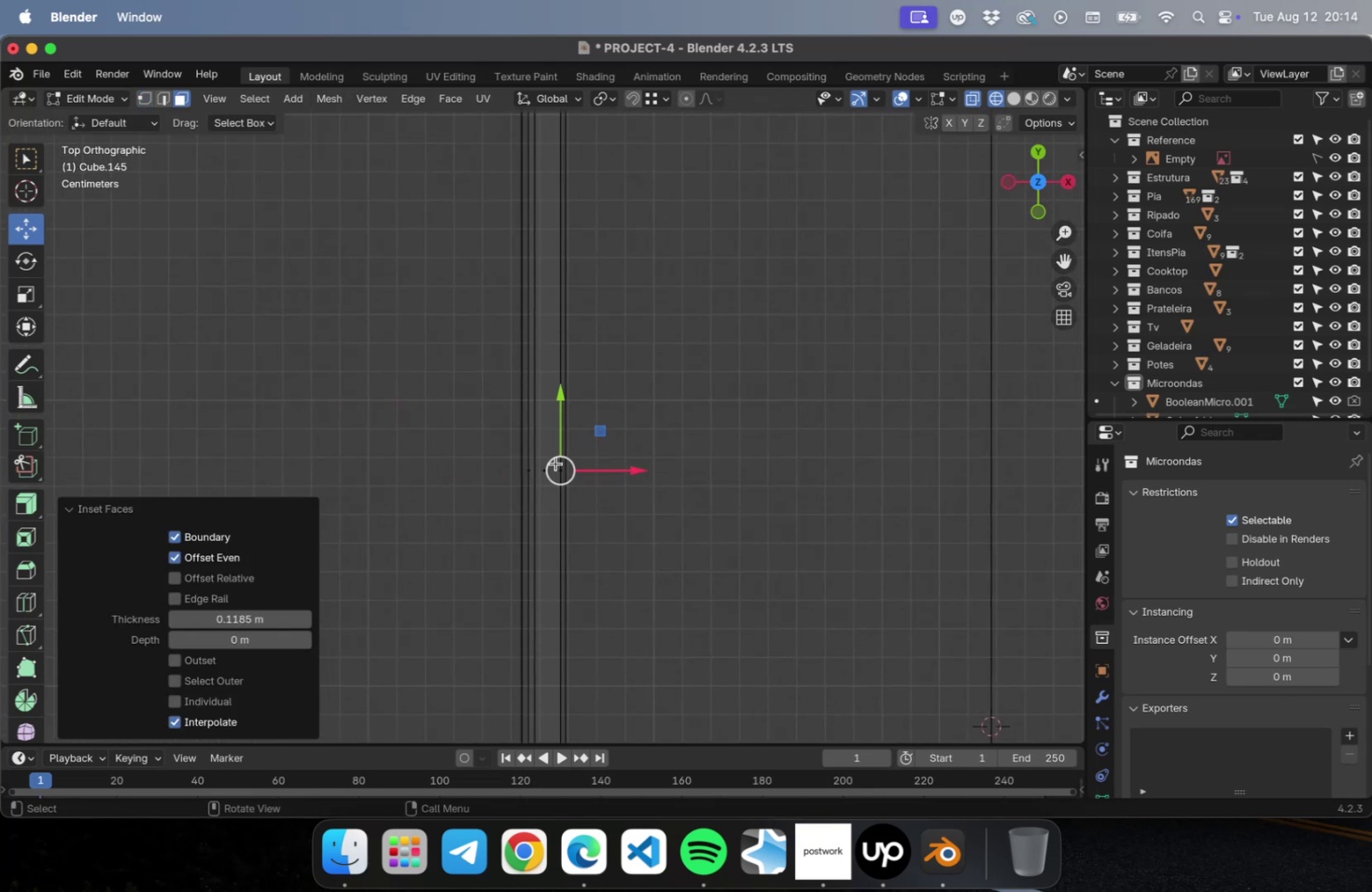 
scroll: coordinate [554, 461], scroll_direction: up, amount: 2.0
 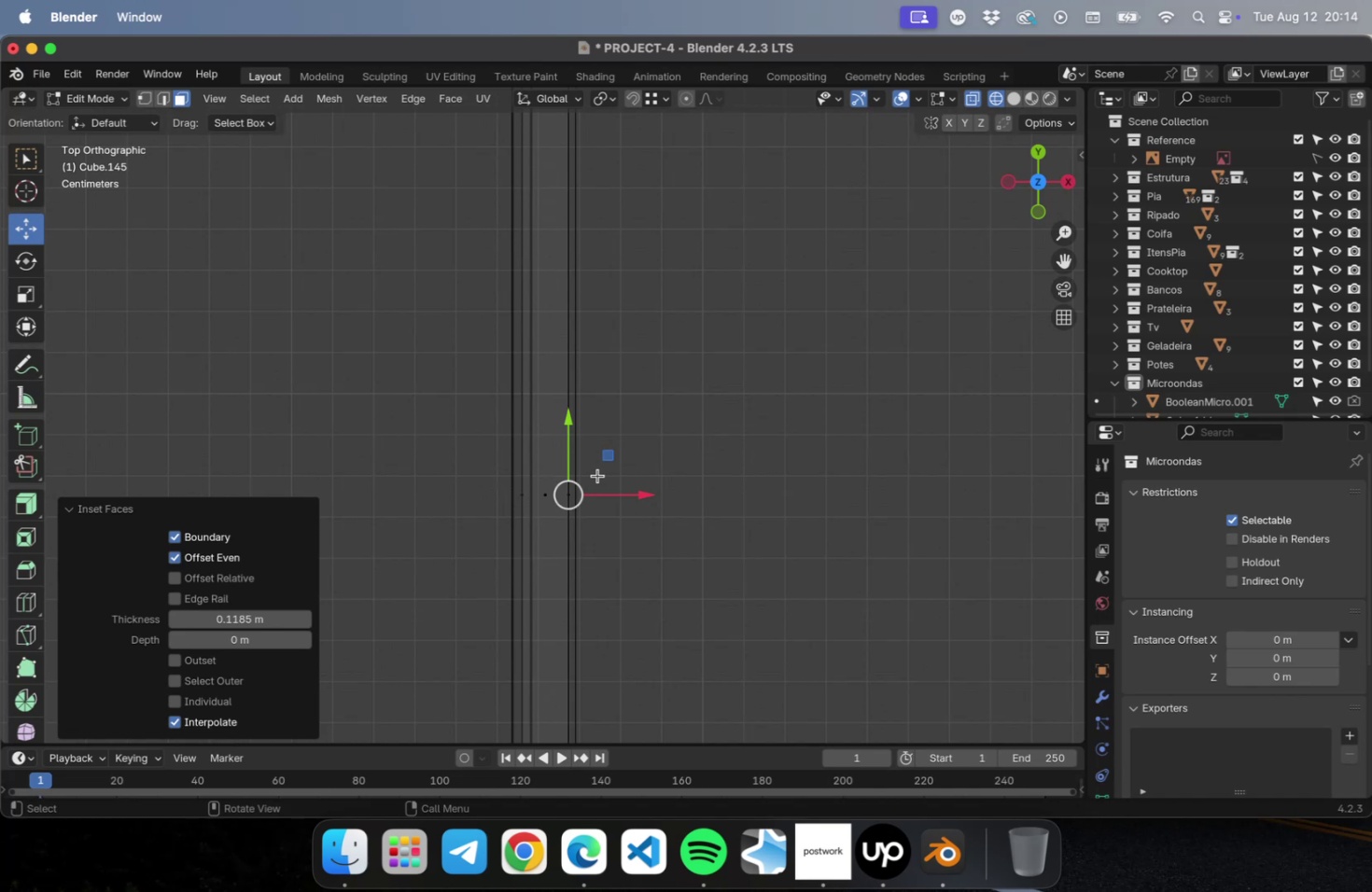 
key(E)
 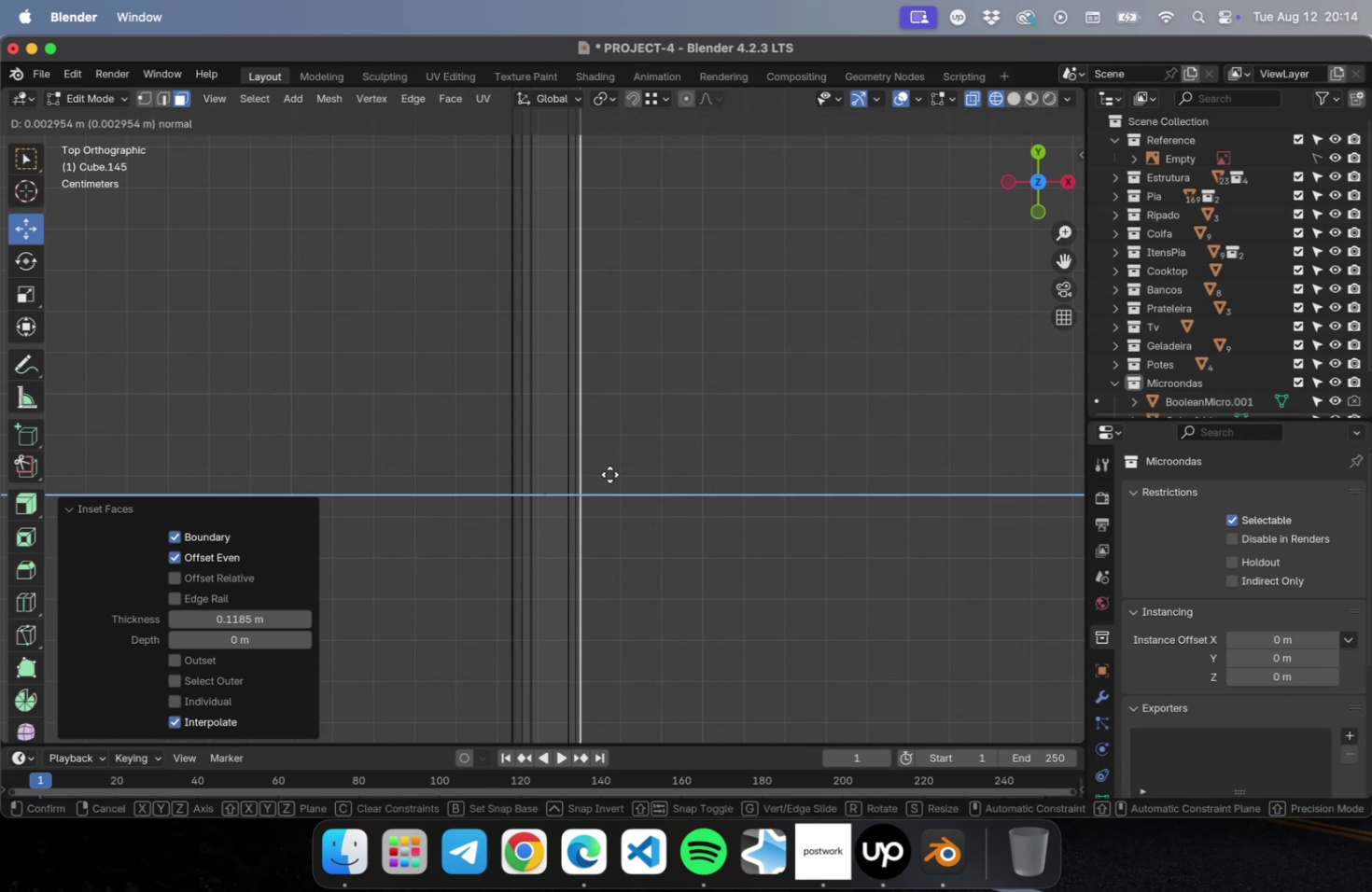 
left_click([616, 473])
 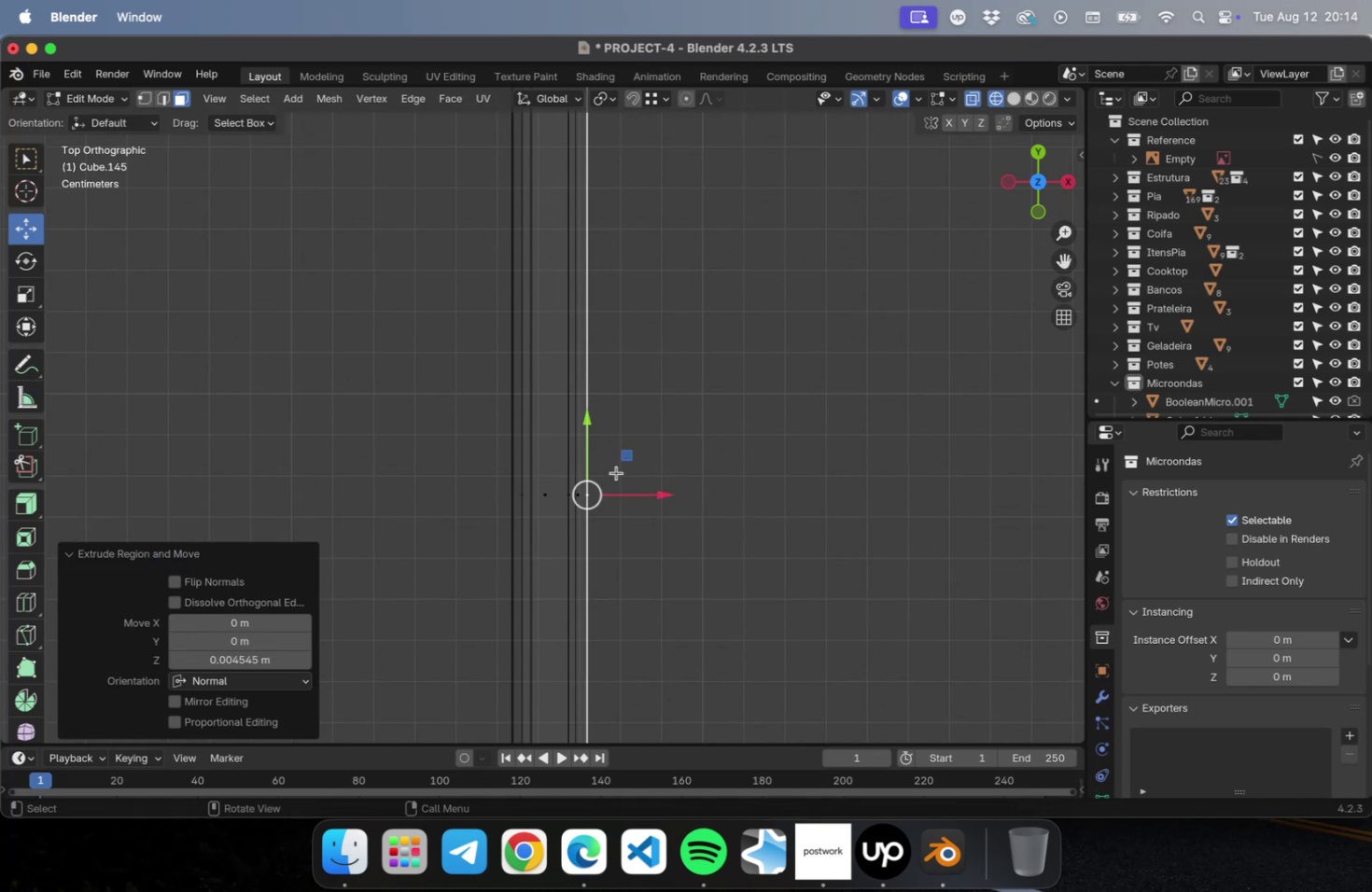 
scroll: coordinate [617, 475], scroll_direction: down, amount: 11.0
 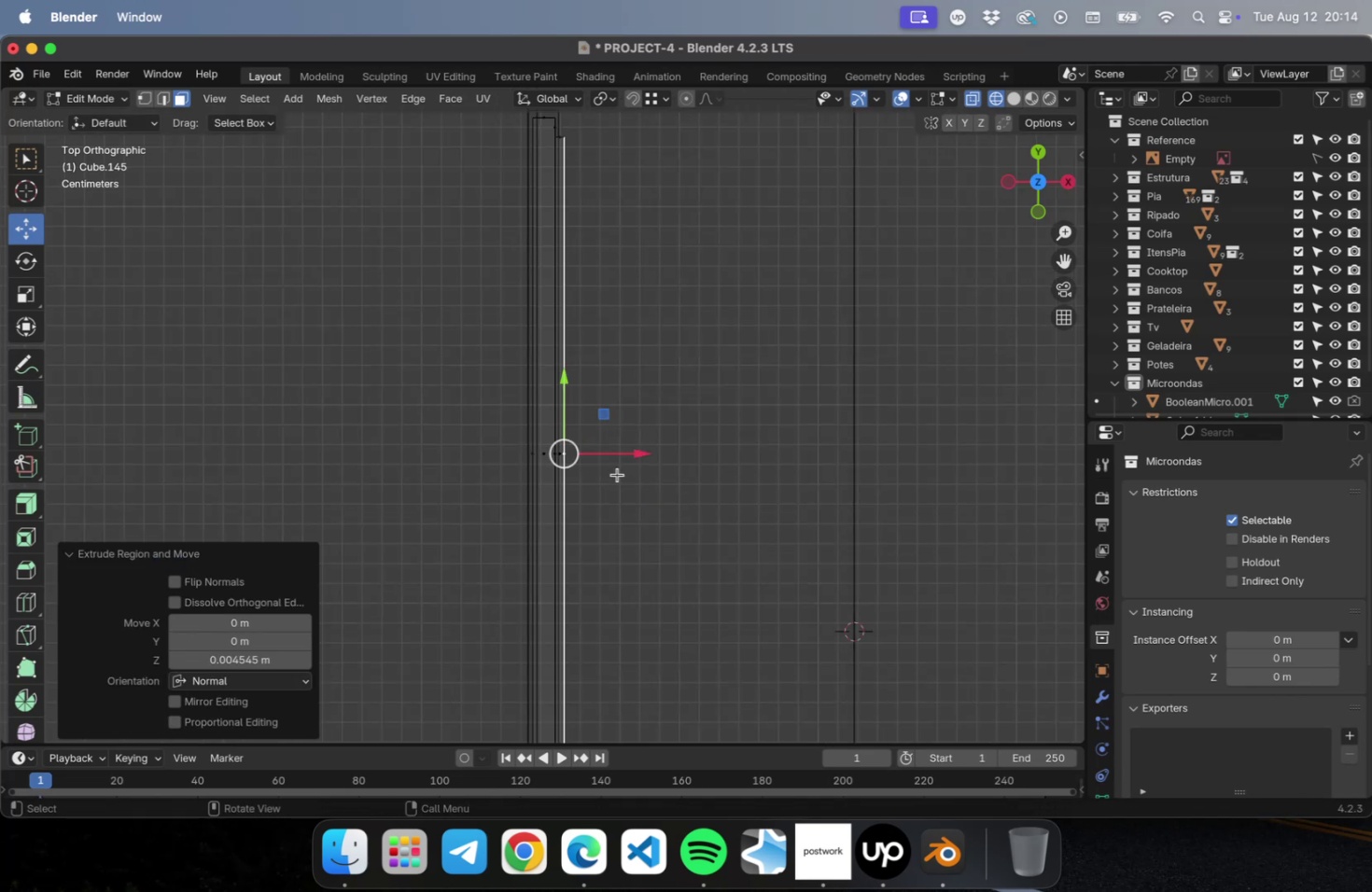 
key(Meta+Z)
 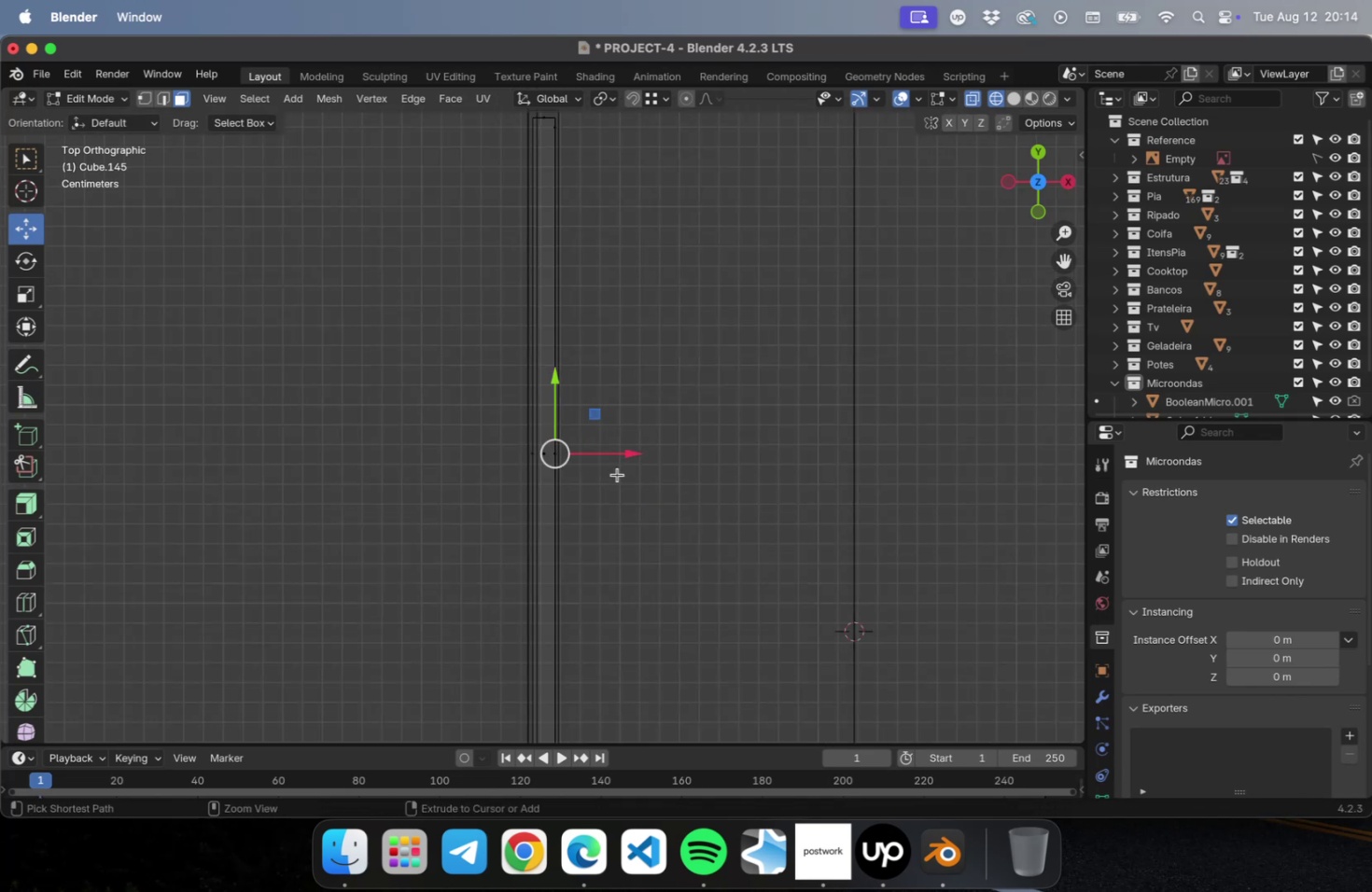 
key(Meta+Z)
 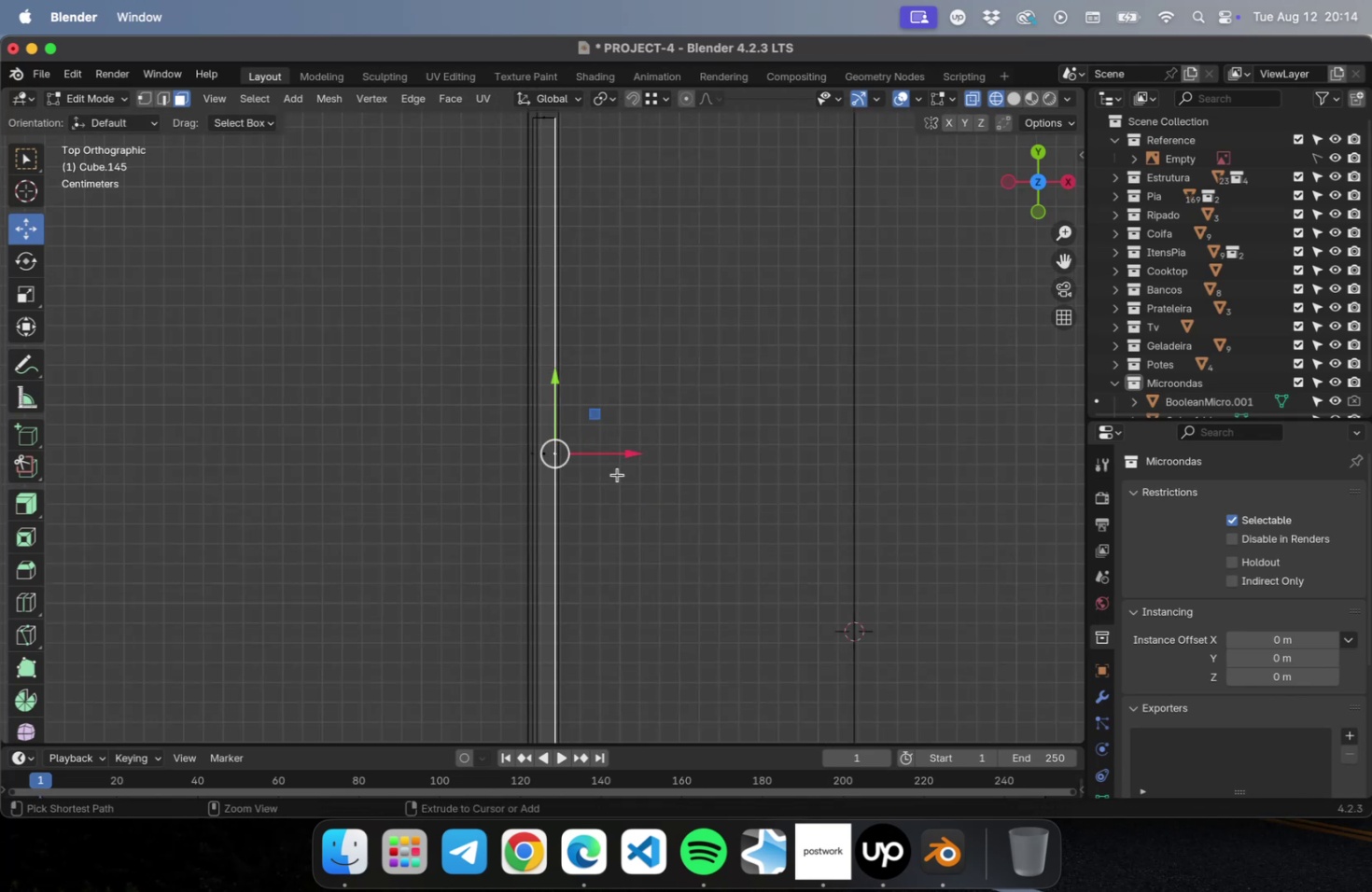 
key(Meta+Z)
 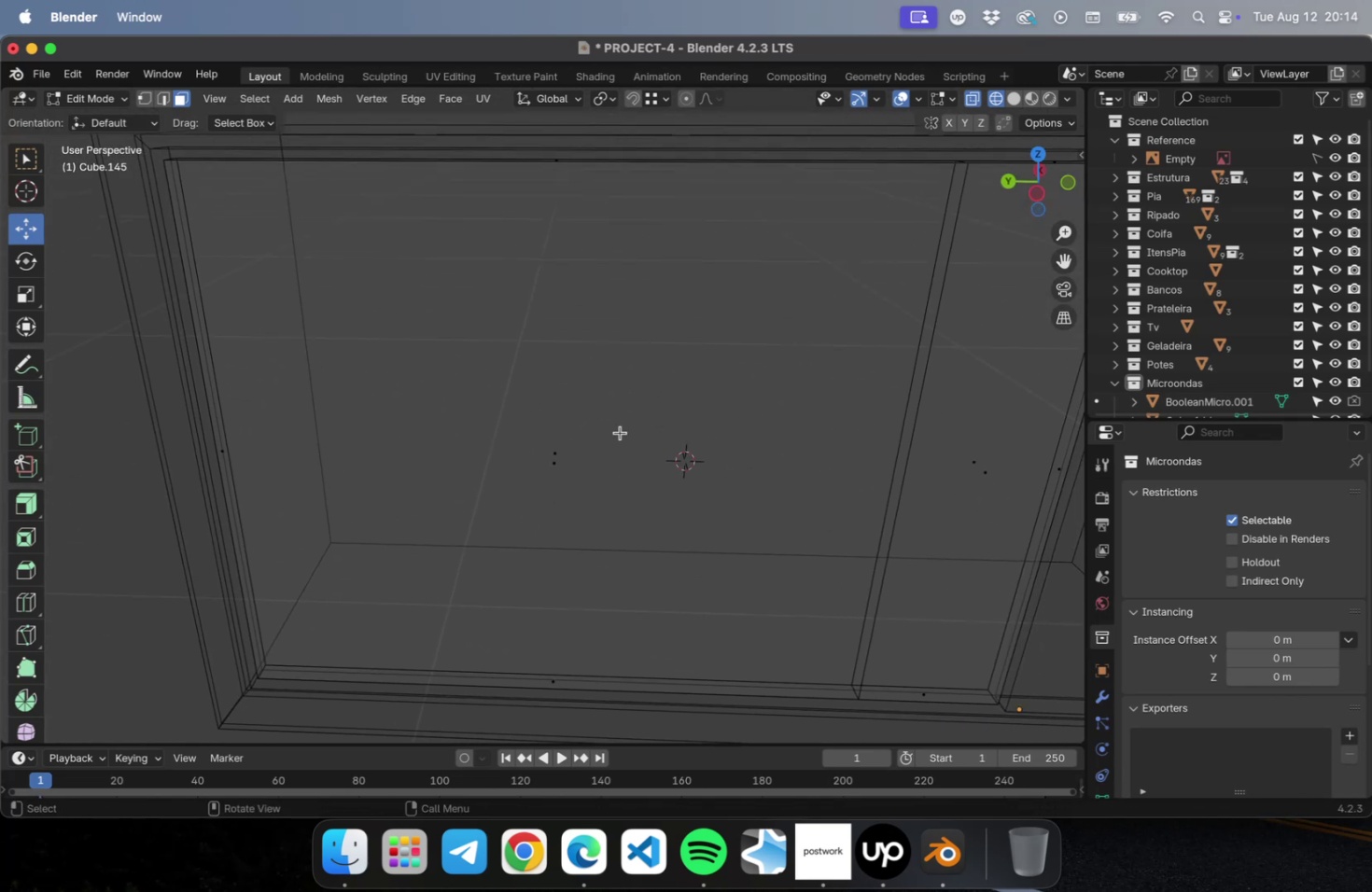 
left_click_drag(start_coordinate=[601, 405], to_coordinate=[521, 515])
 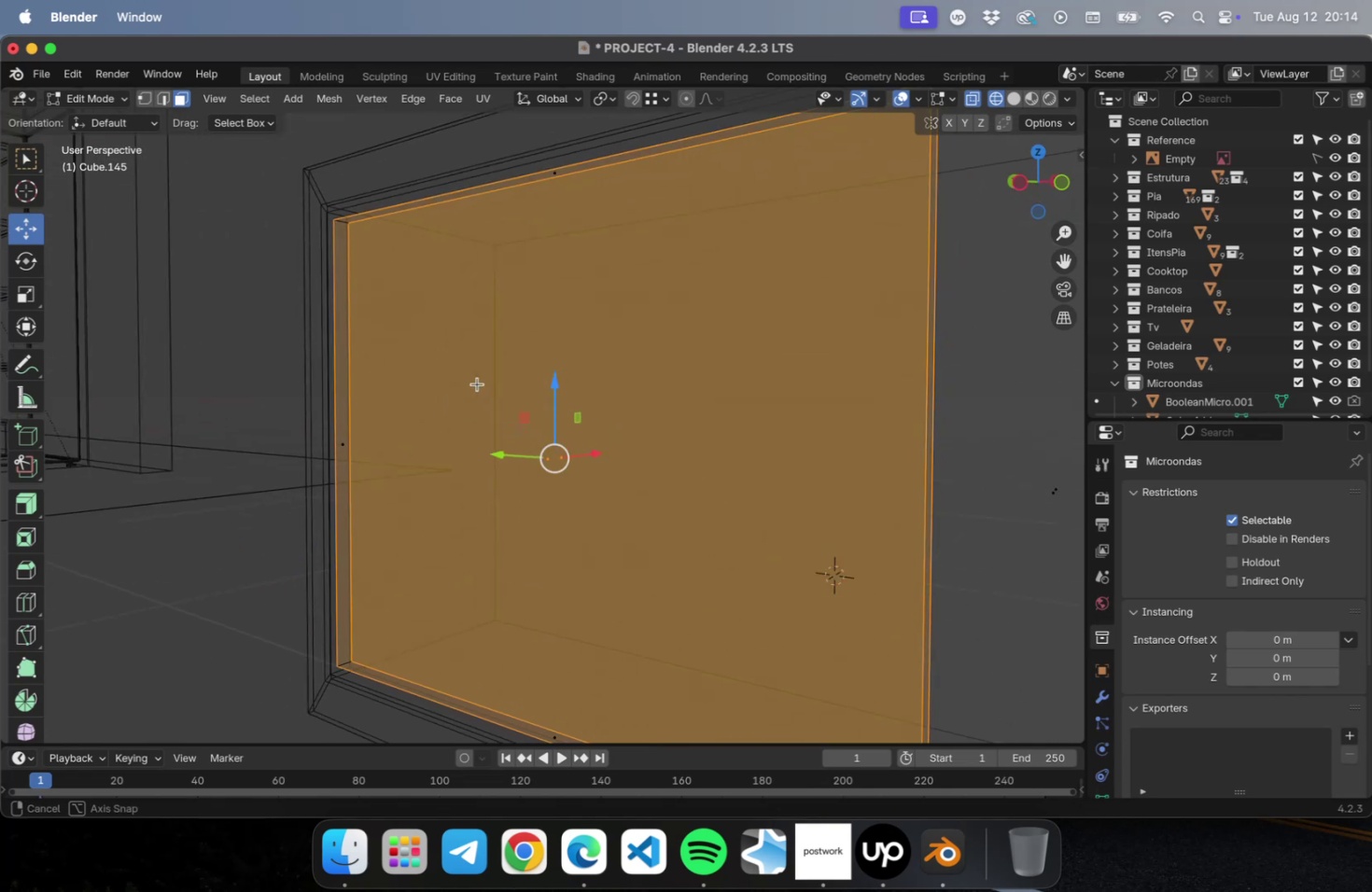 
key(I)
 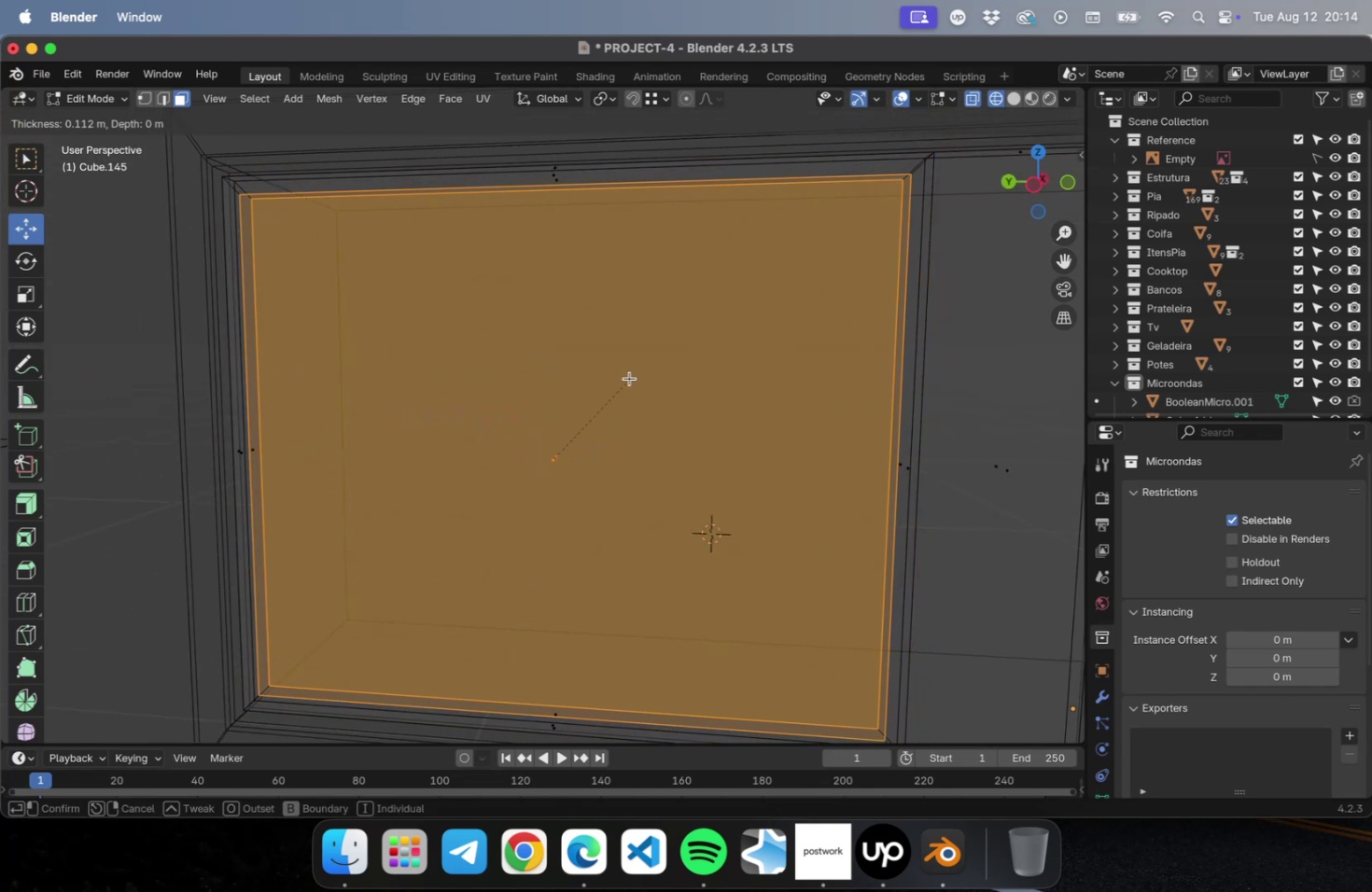 
left_click([628, 378])
 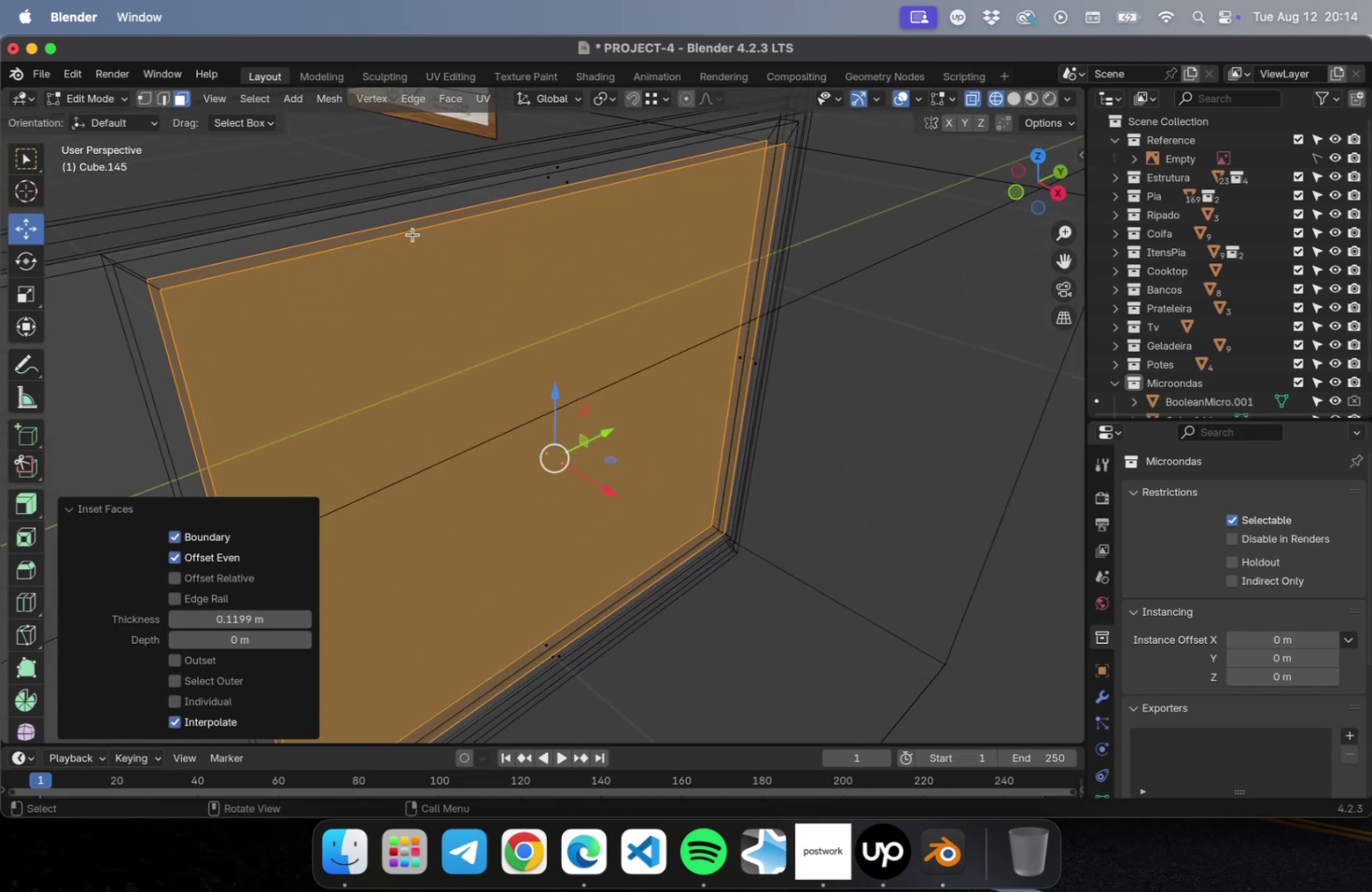 
left_click([230, 157])
 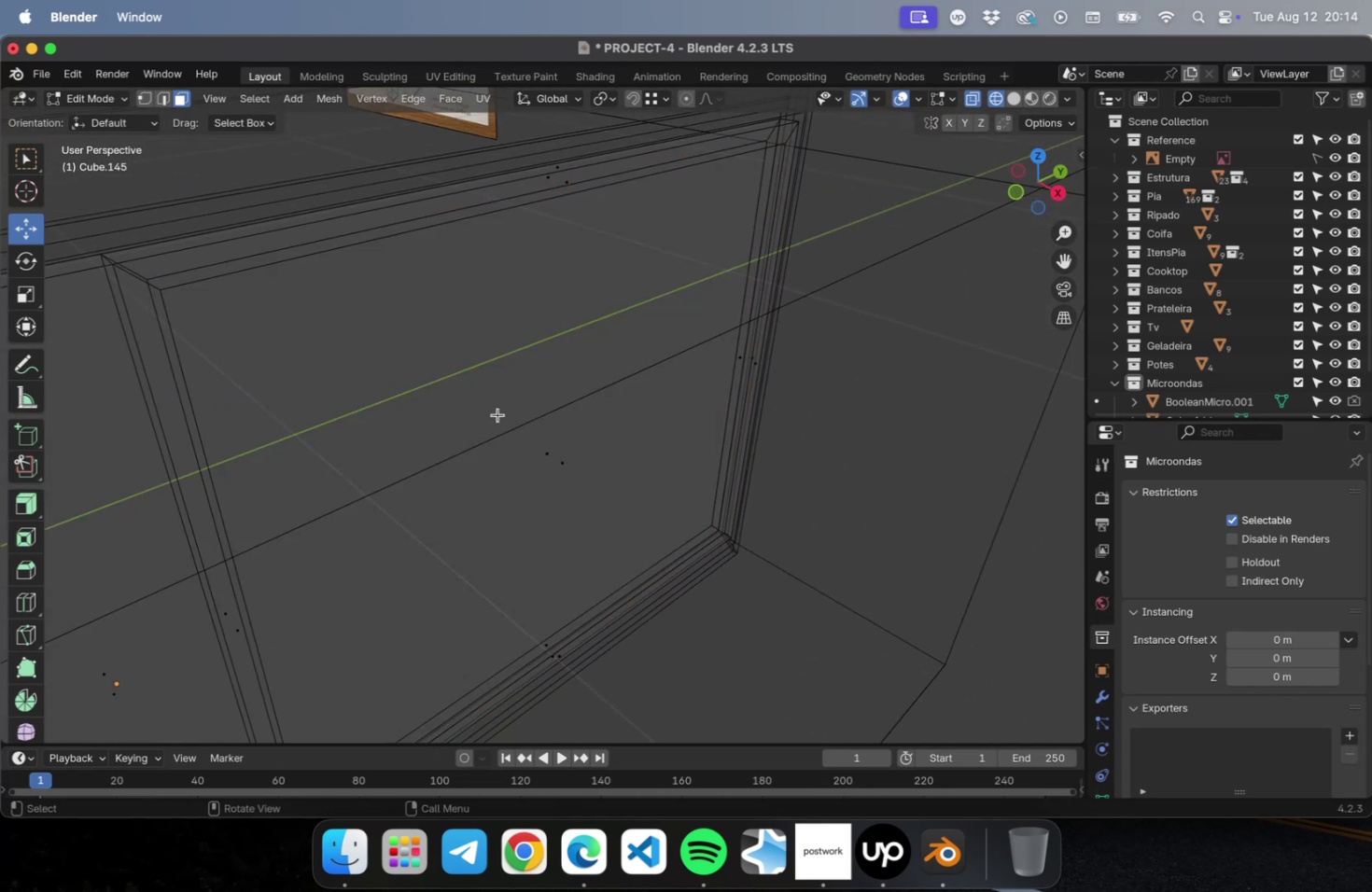 
left_click([497, 414])
 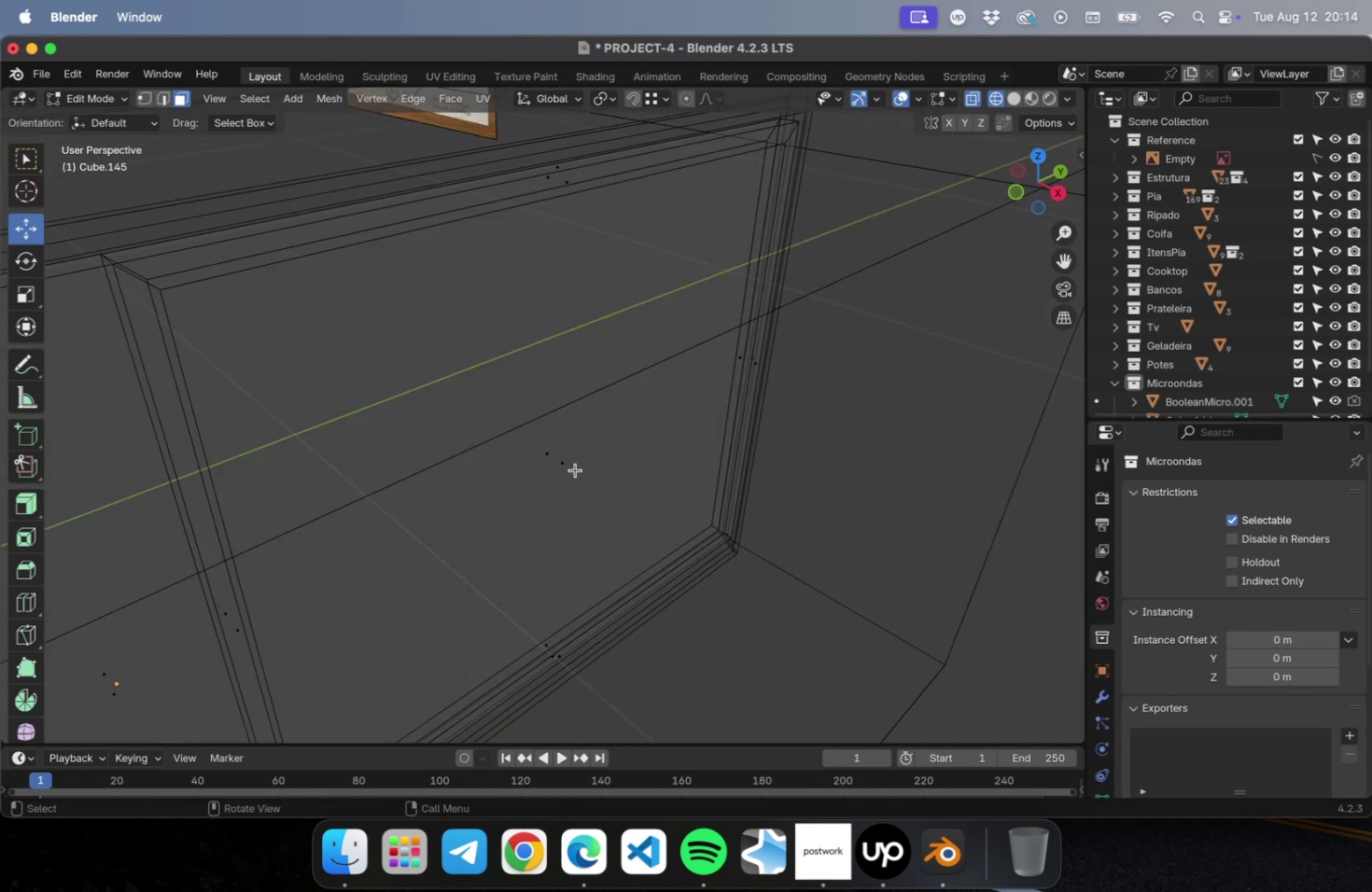 
left_click([557, 456])
 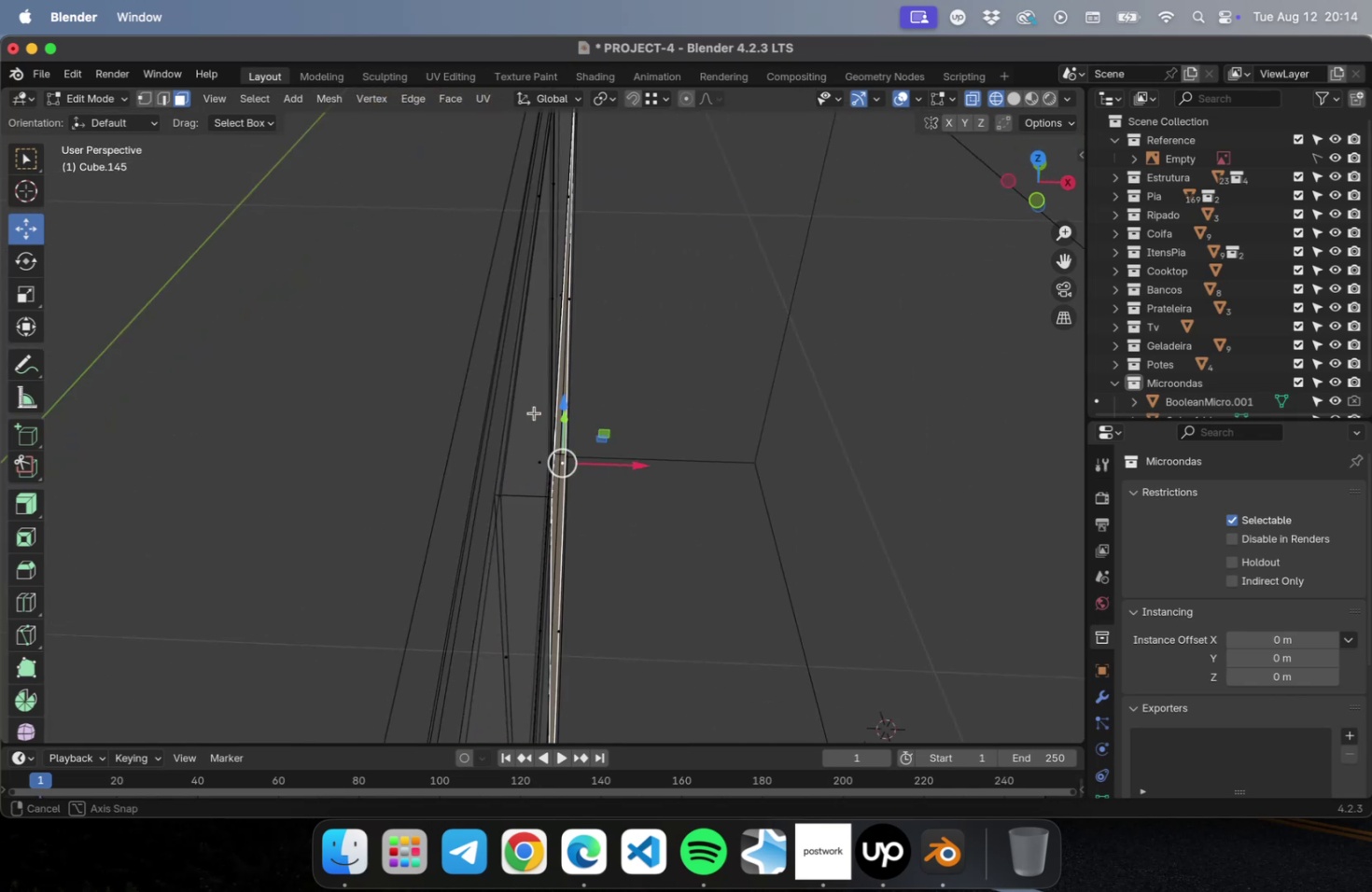 
left_click_drag(start_coordinate=[629, 466], to_coordinate=[643, 464])
 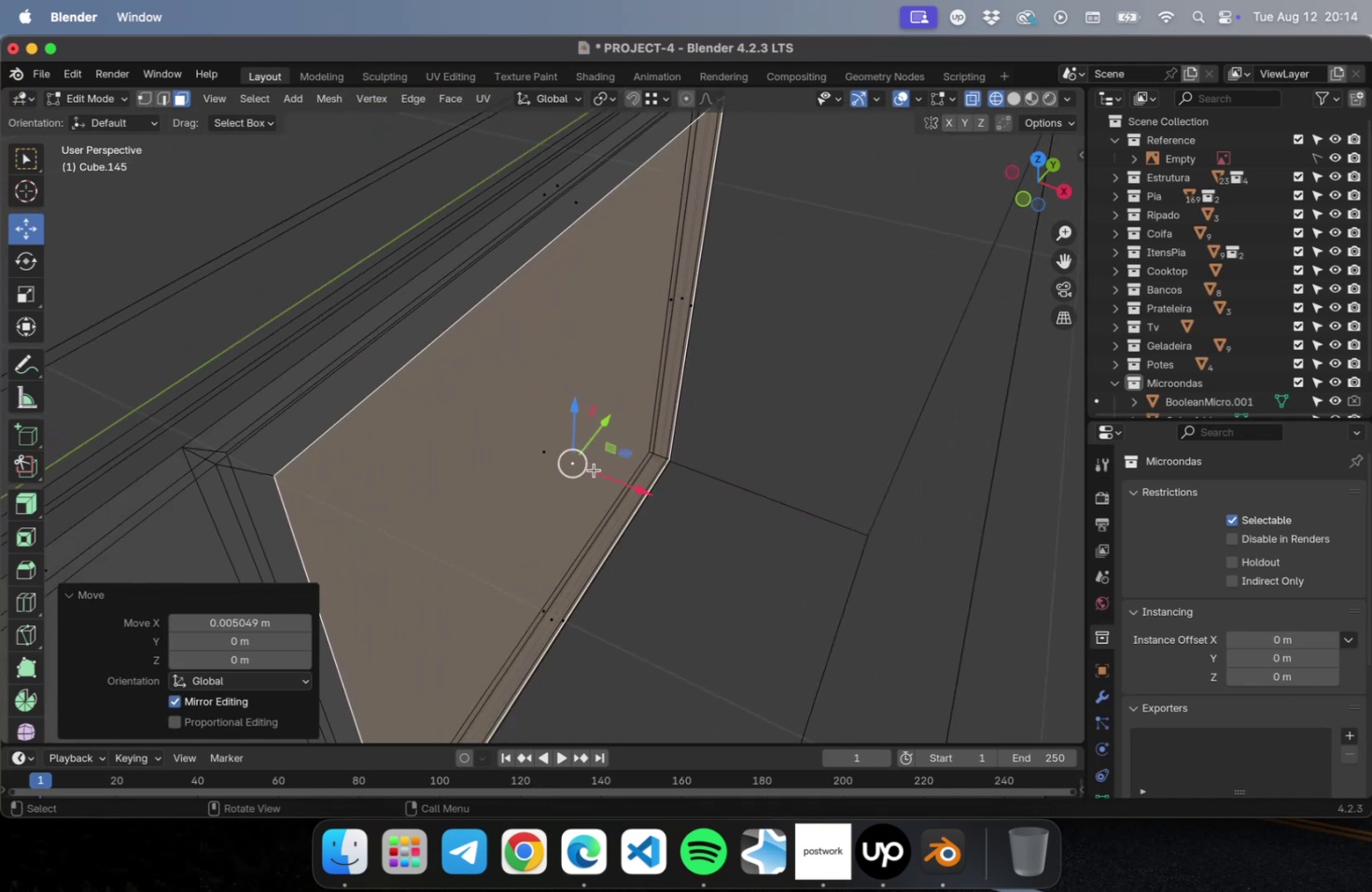 
left_click_drag(start_coordinate=[612, 481], to_coordinate=[624, 482])
 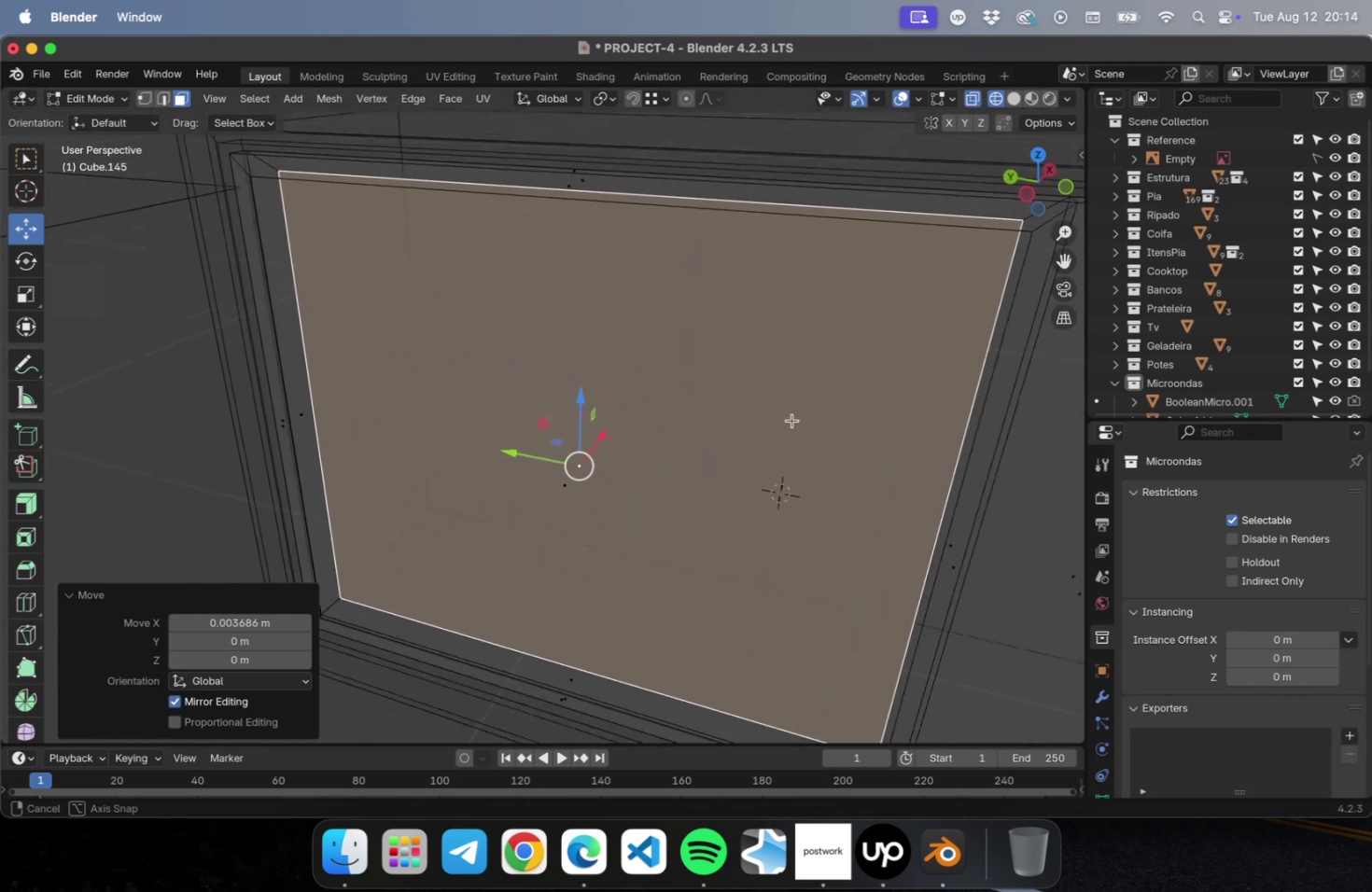 
left_click([825, 411])
 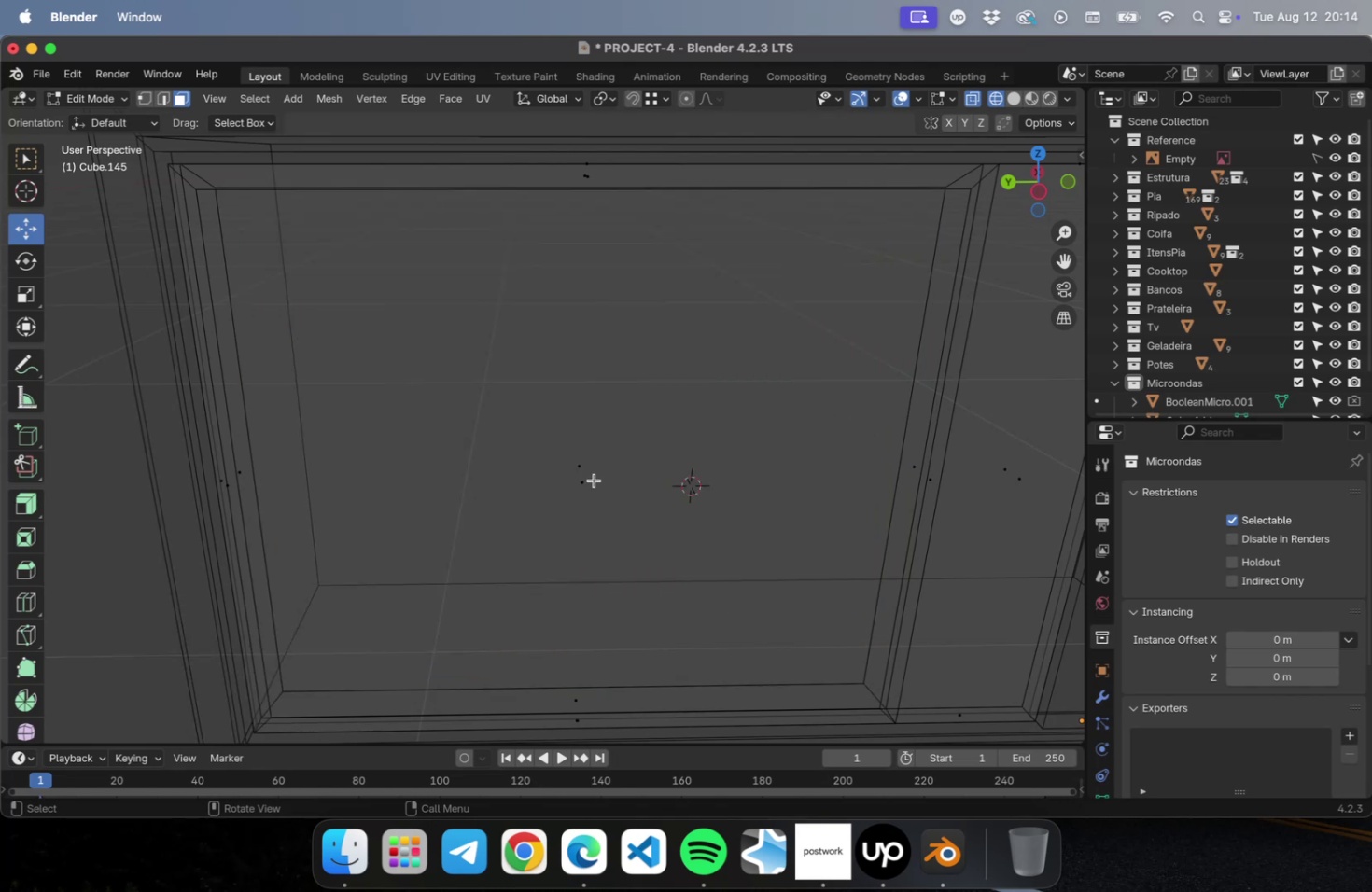 
left_click([567, 481])
 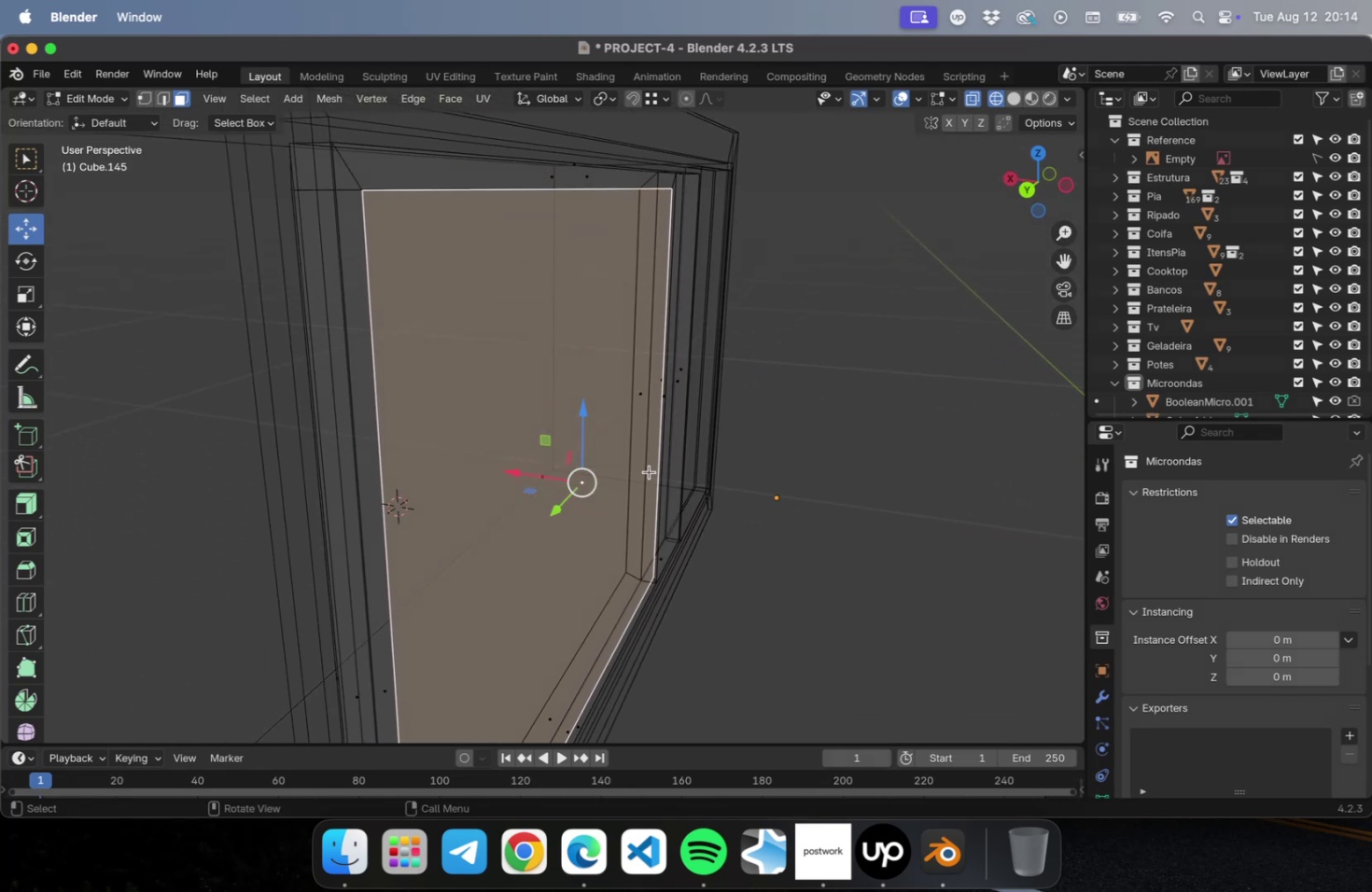 
wait(5.85)
 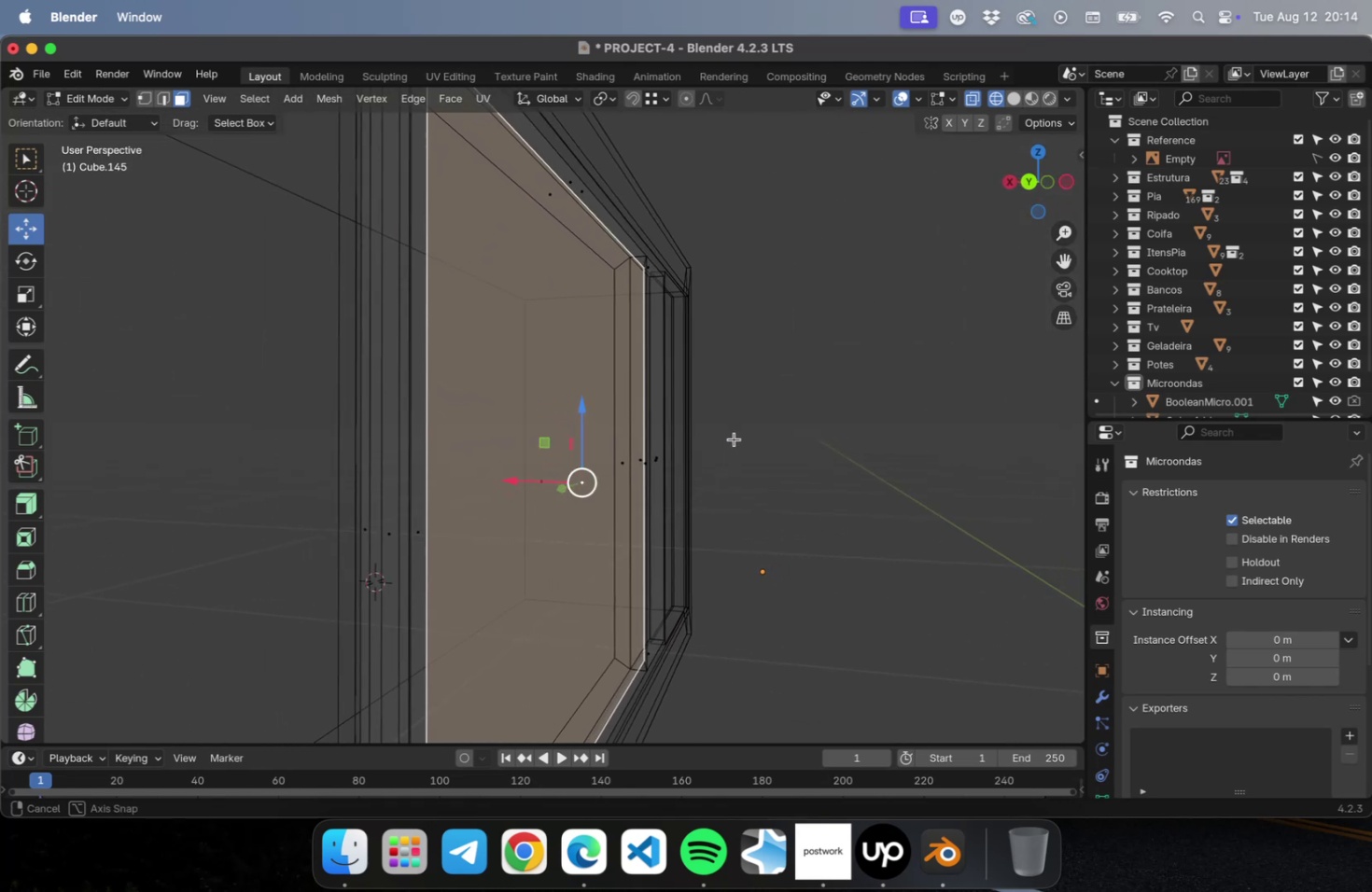 
key(E)
 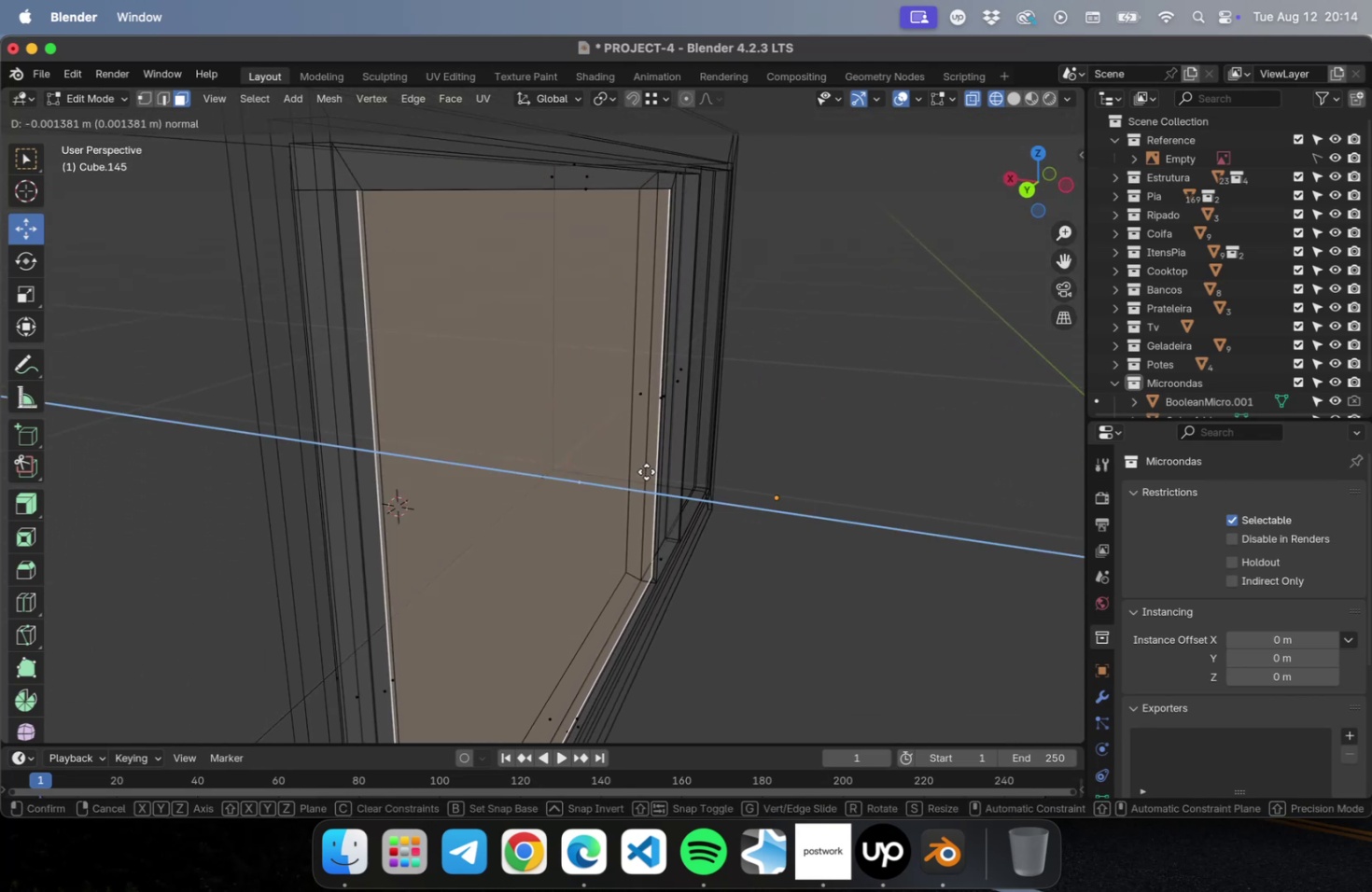 
left_click([645, 471])
 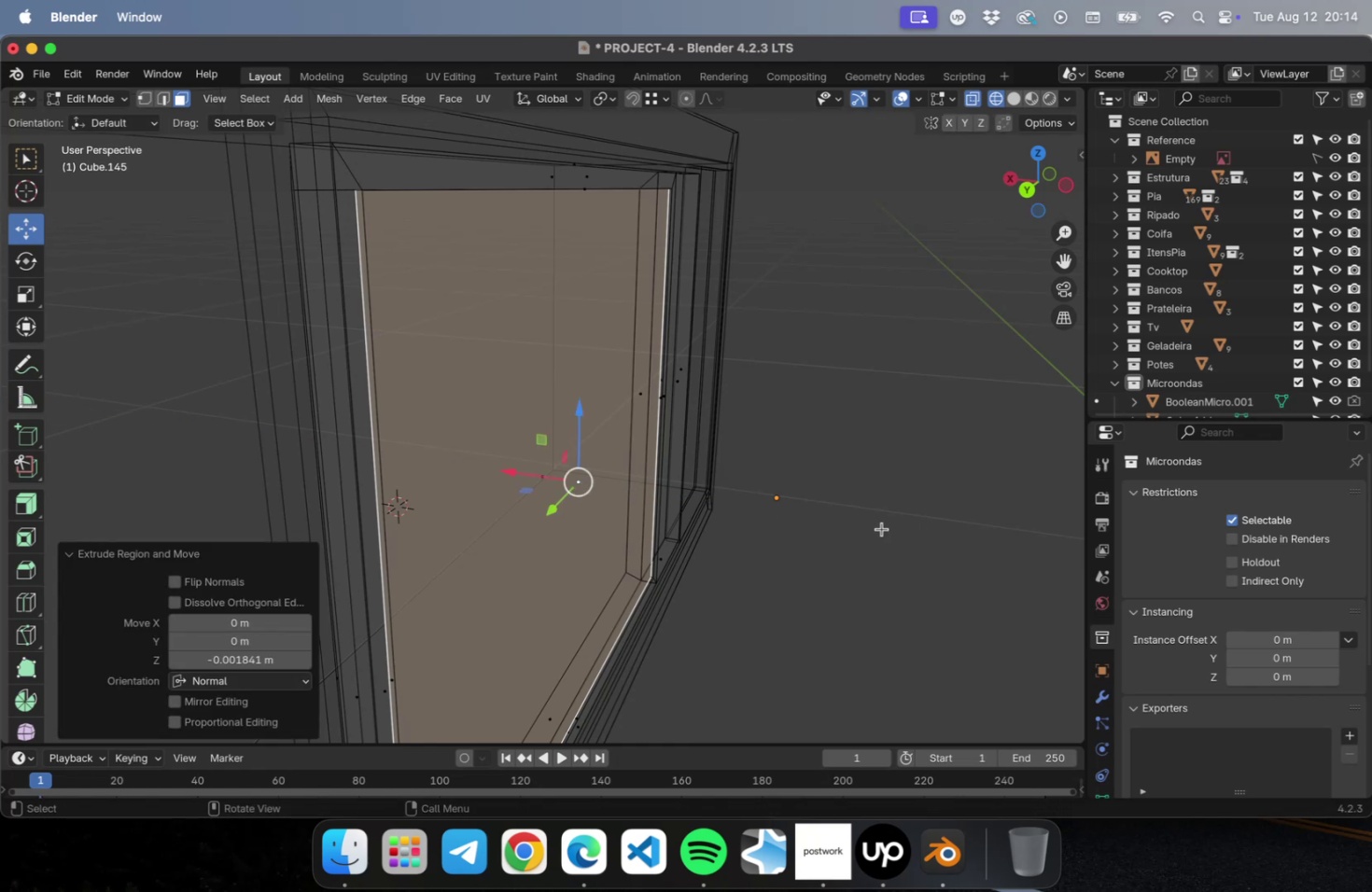 
key(Tab)
 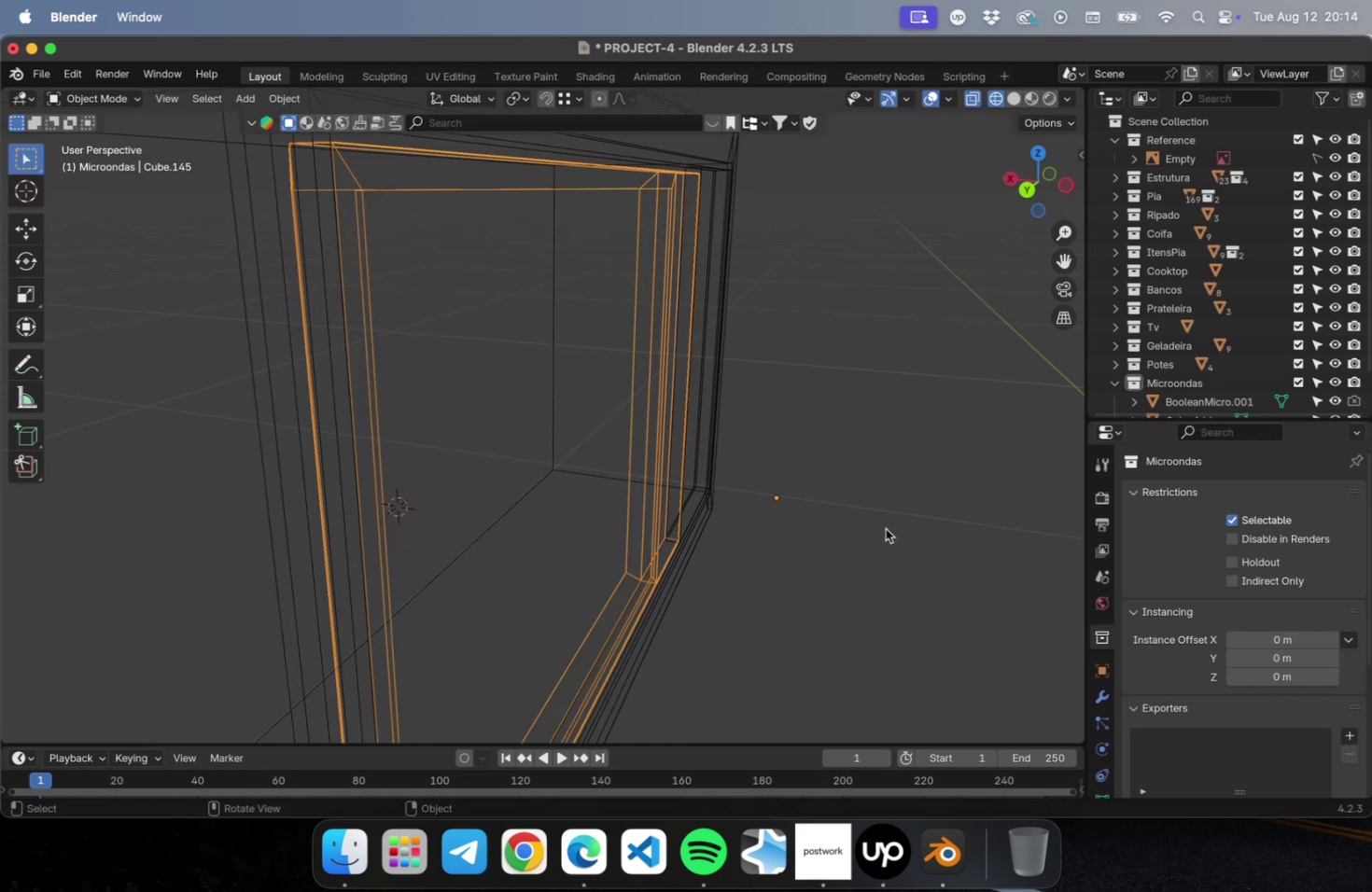 
left_click([885, 528])
 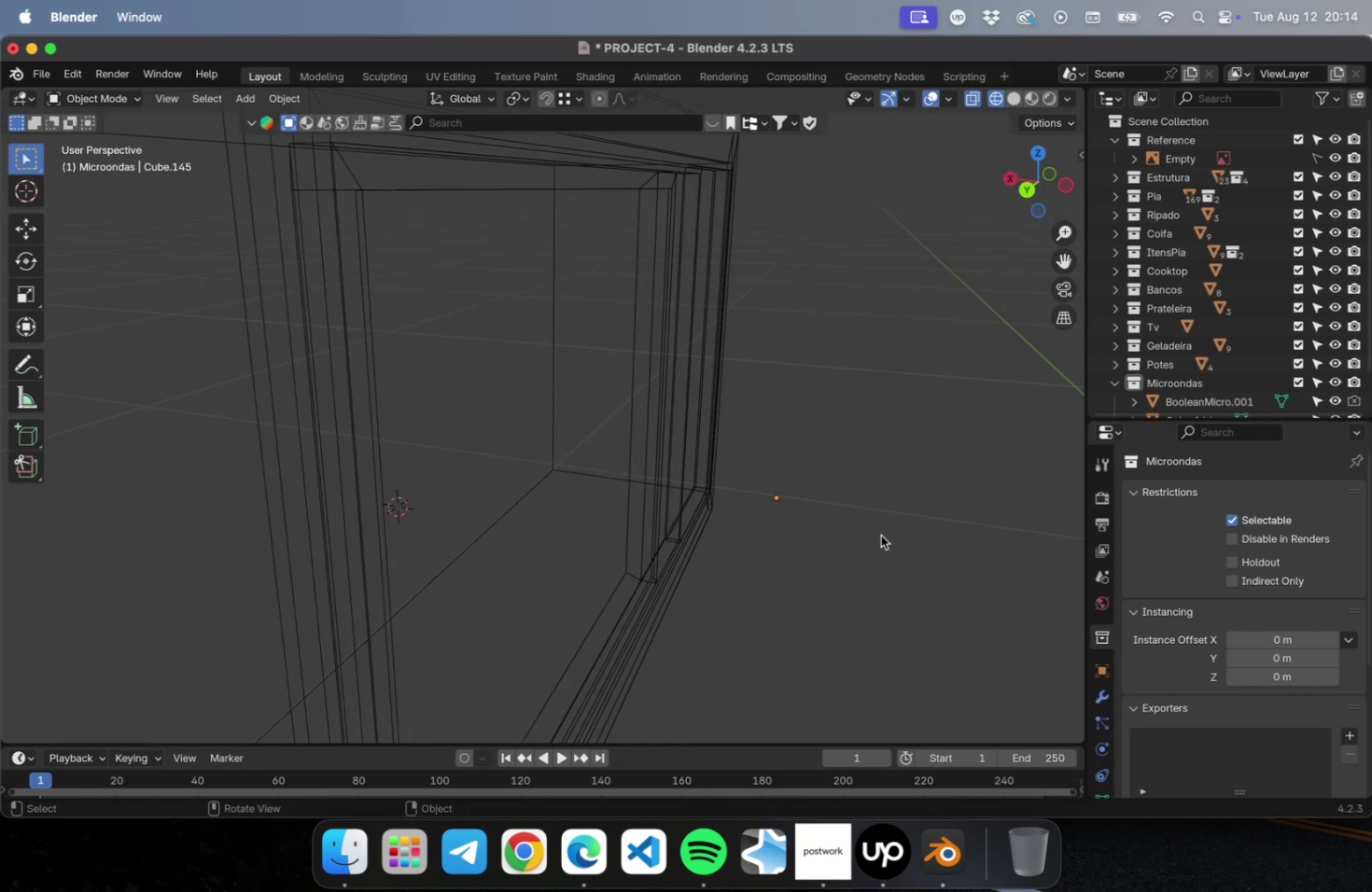 
key(Meta+CommandLeft)
 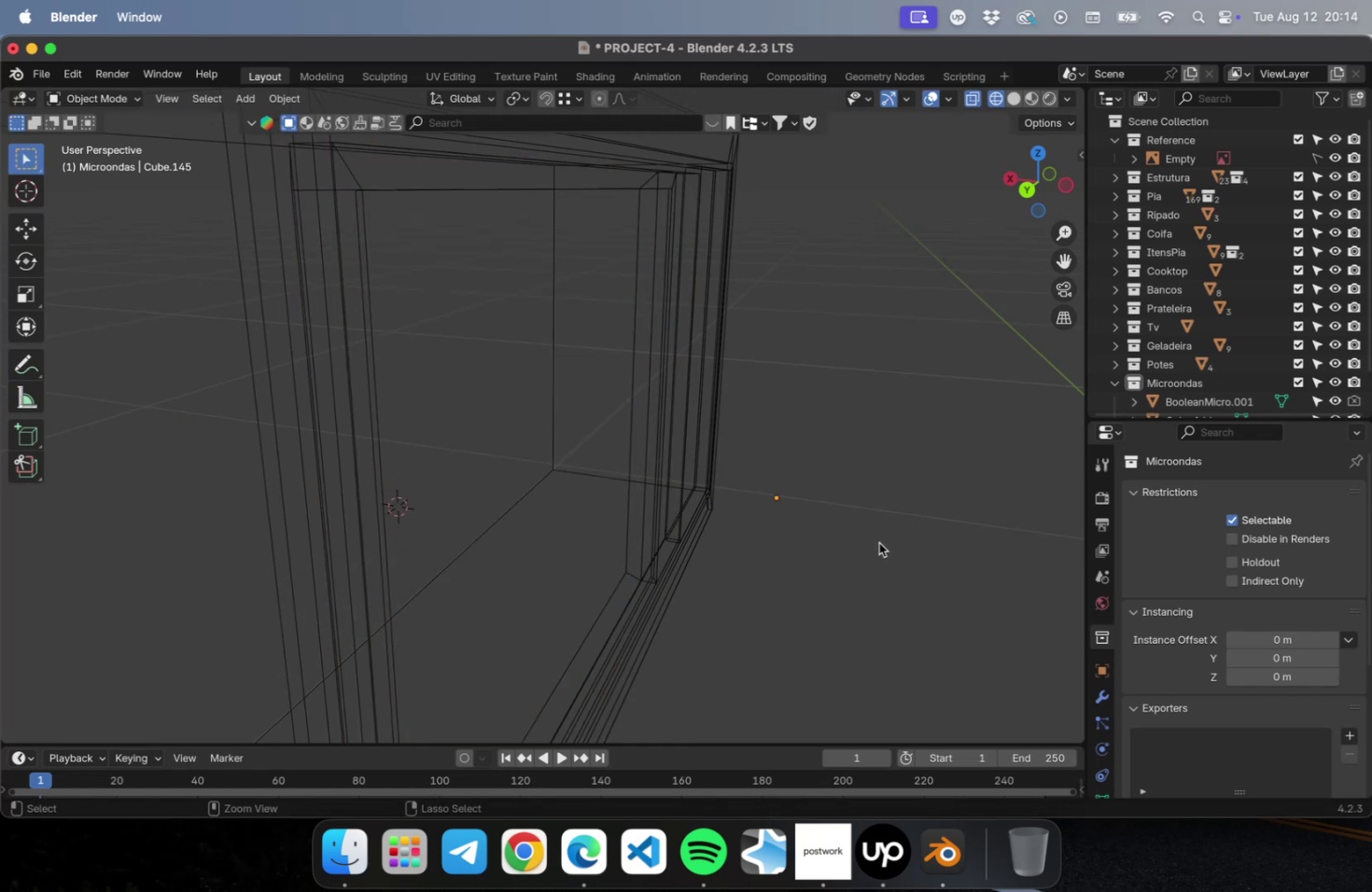 
key(Meta+S)
 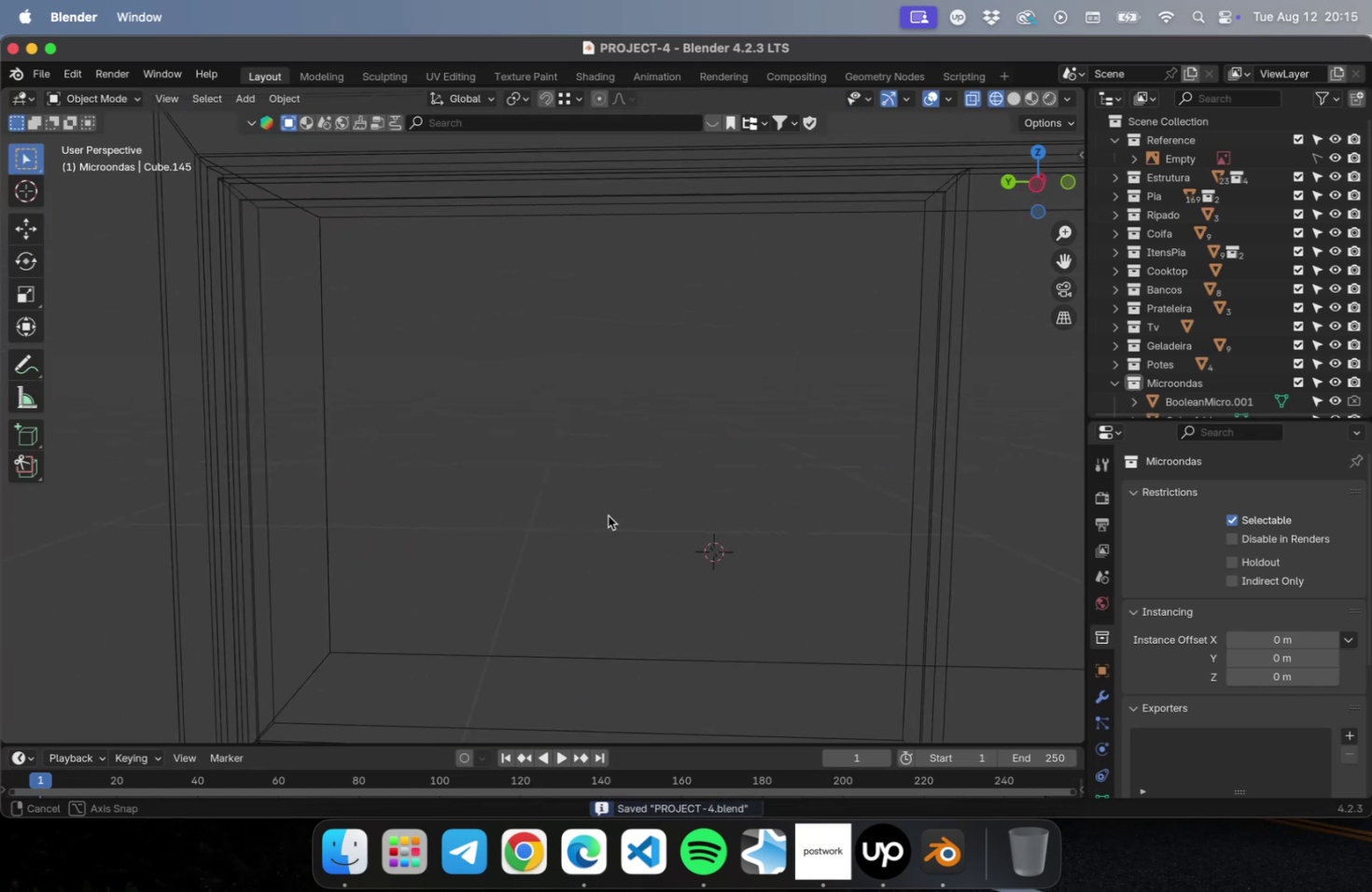 
scroll: coordinate [580, 514], scroll_direction: down, amount: 5.0
 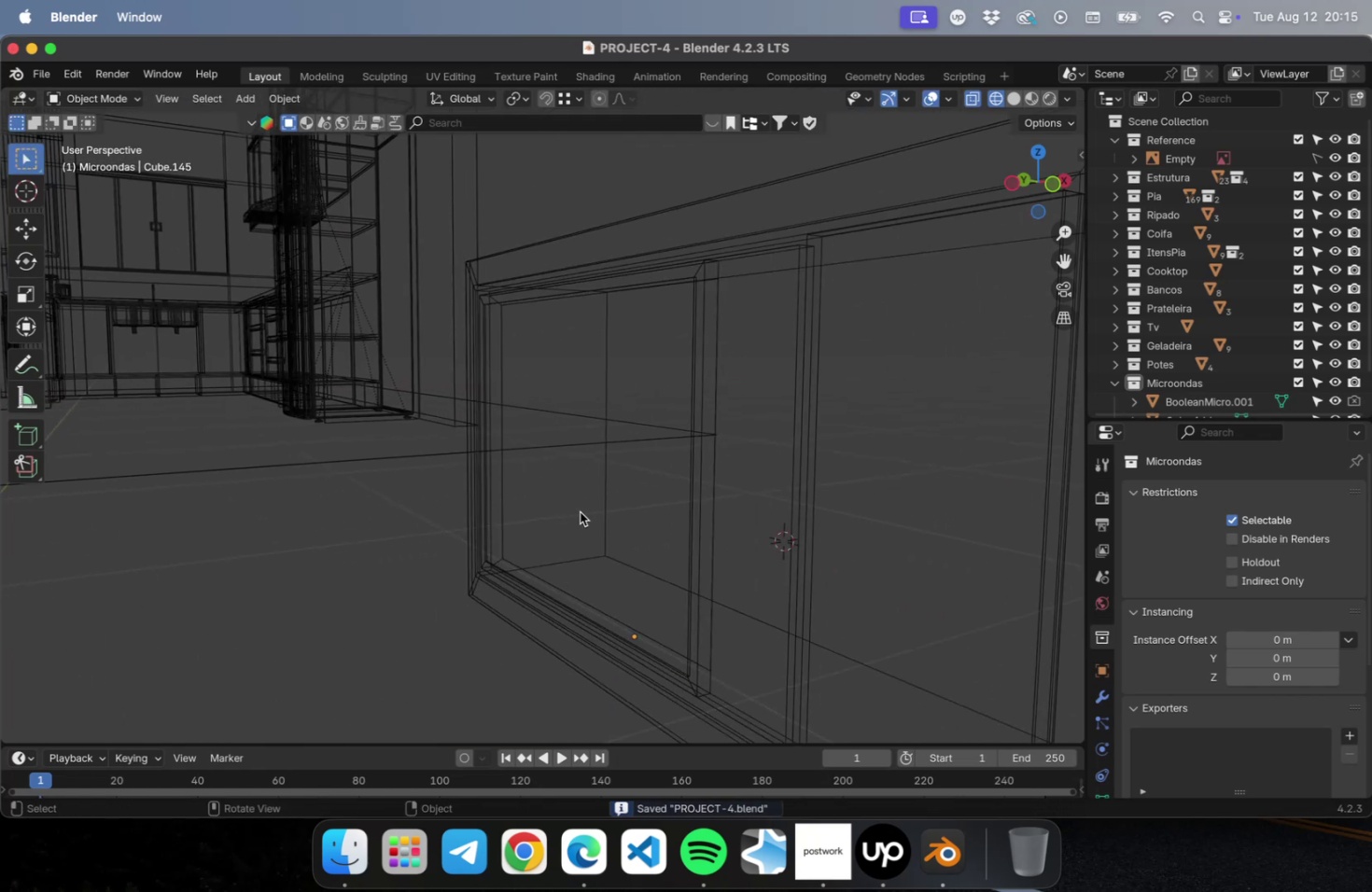 
key(Meta+Z)
 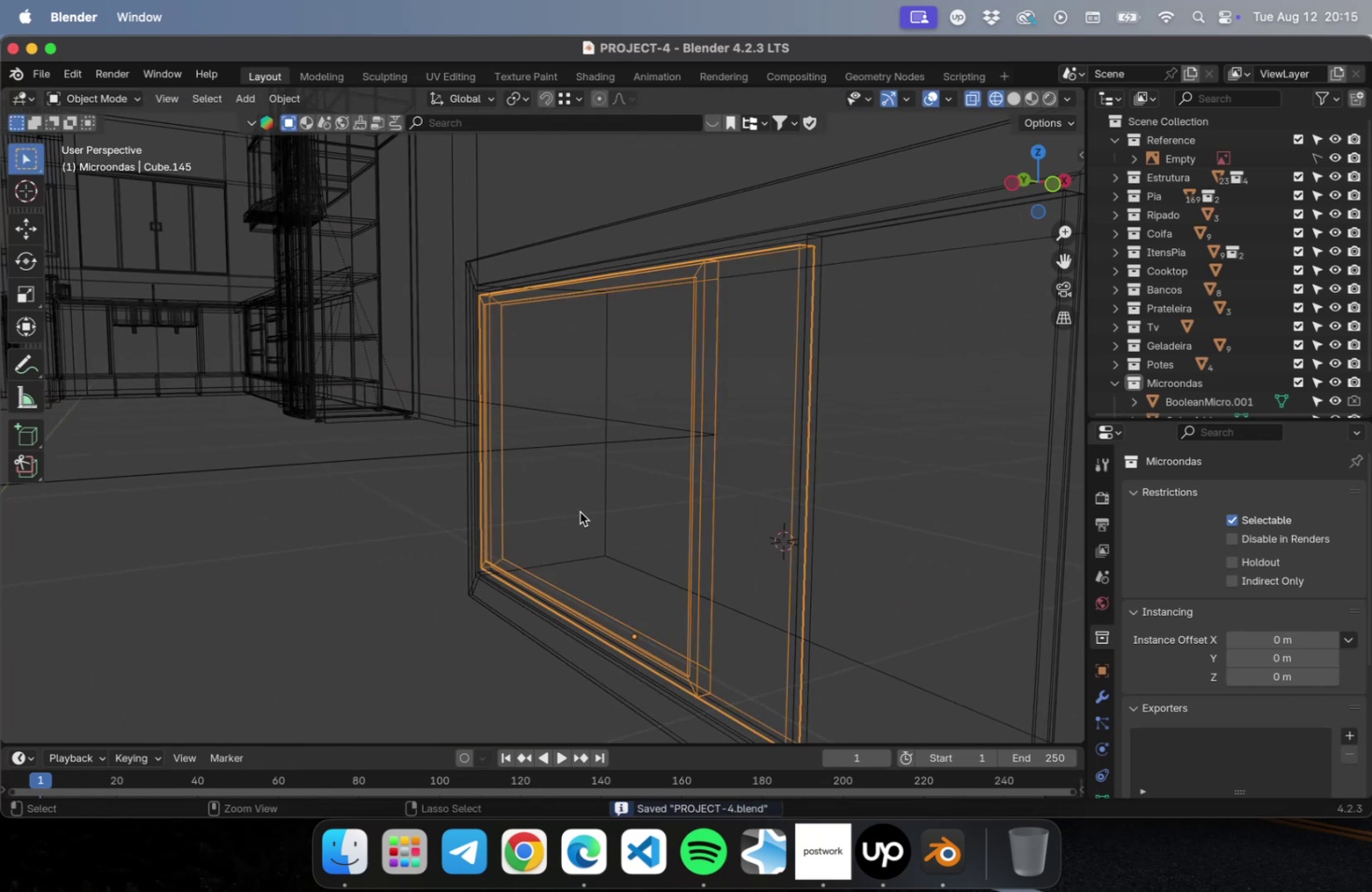 
key(Meta+Z)
 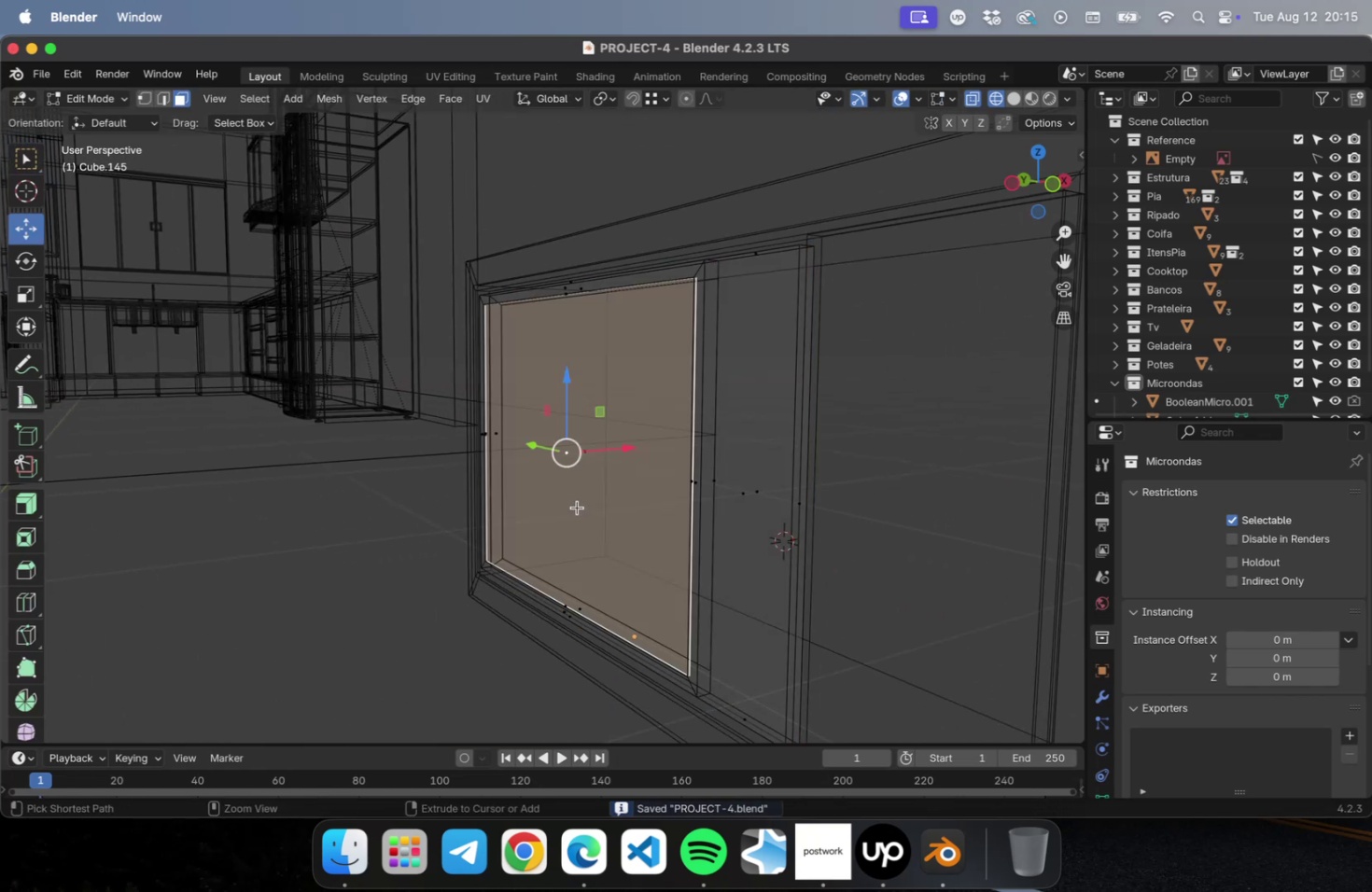 
key(Meta+Z)
 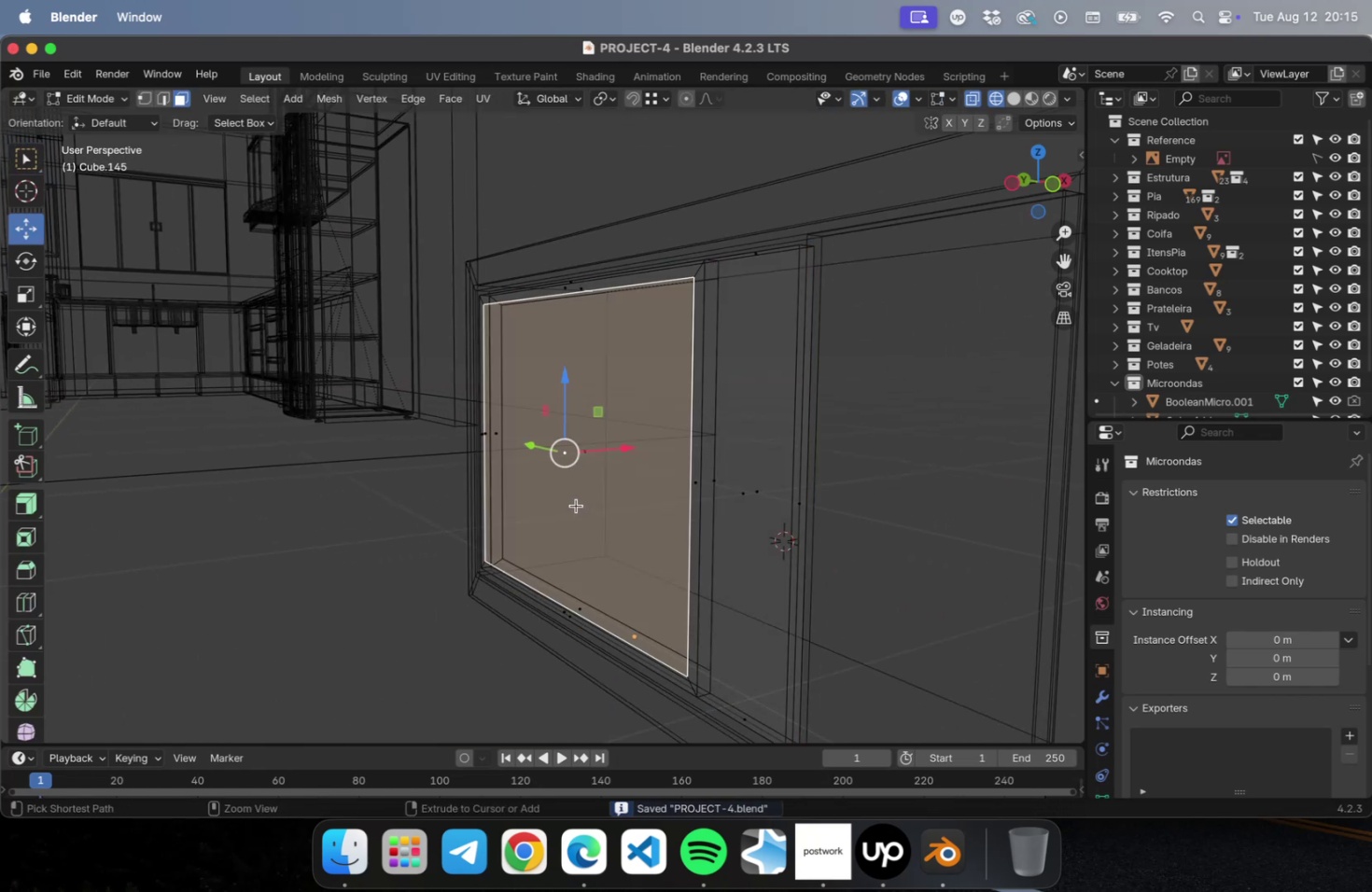 
key(Meta+Z)
 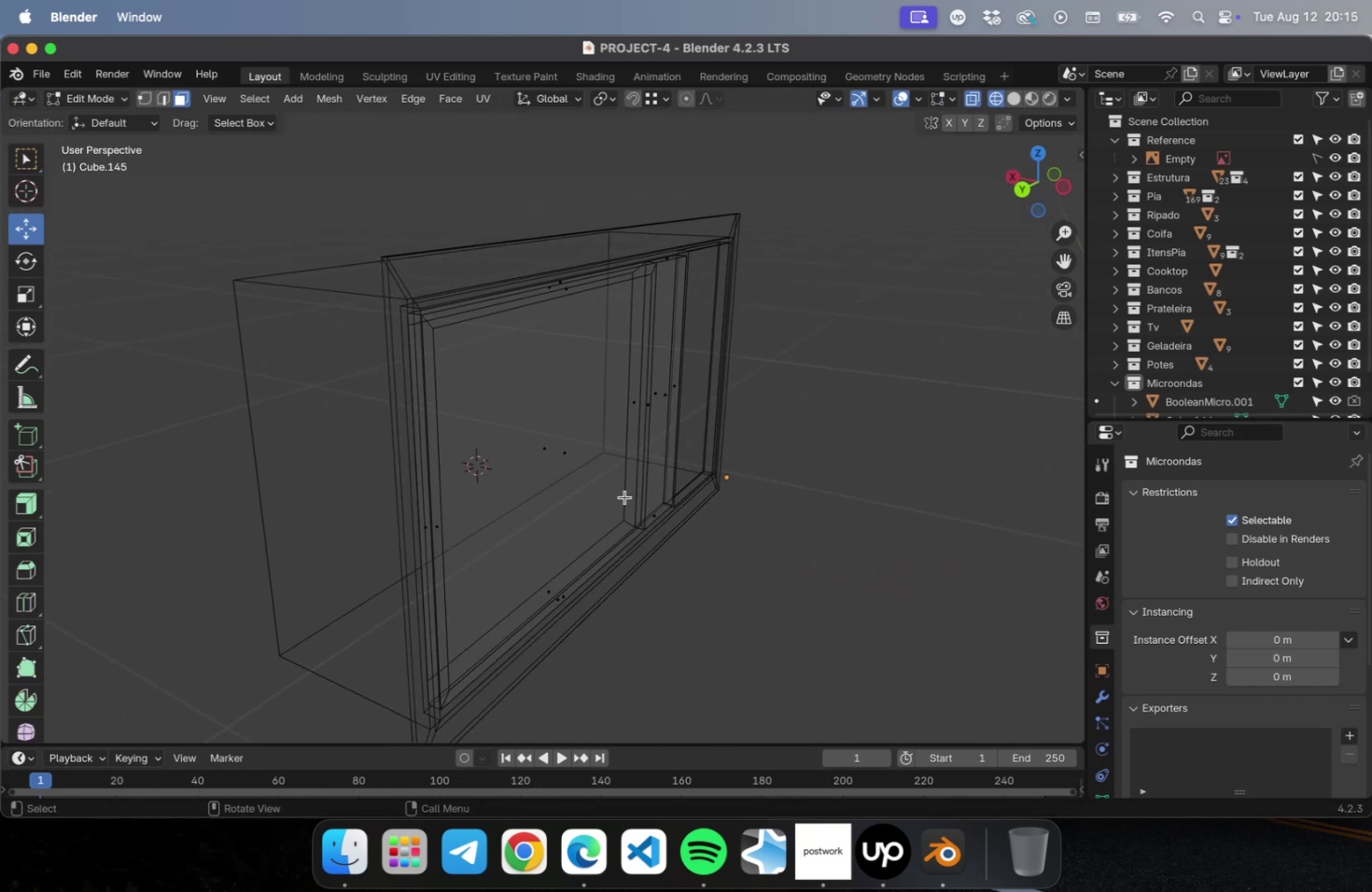 
left_click([573, 452])
 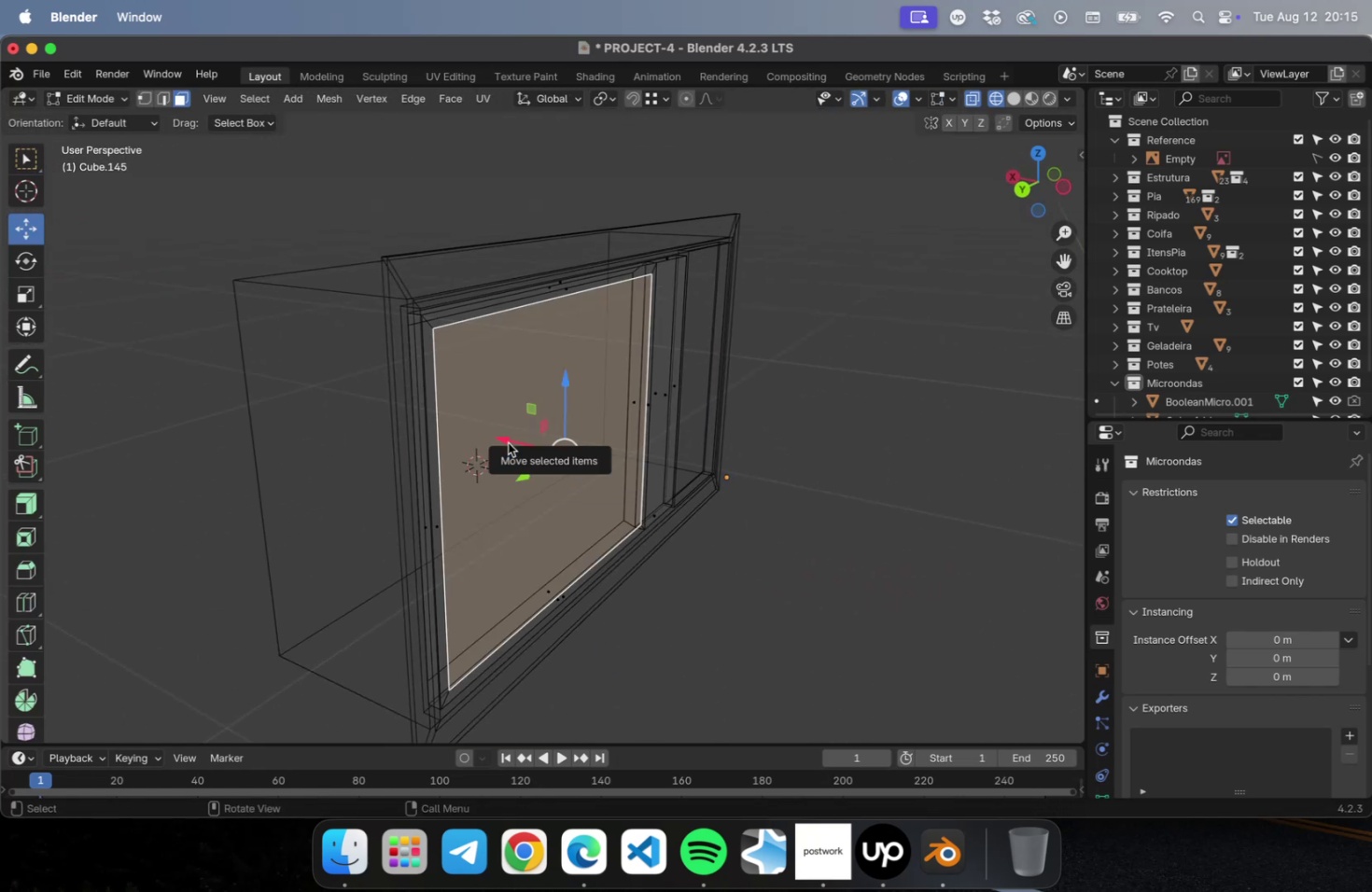 
key(E)
 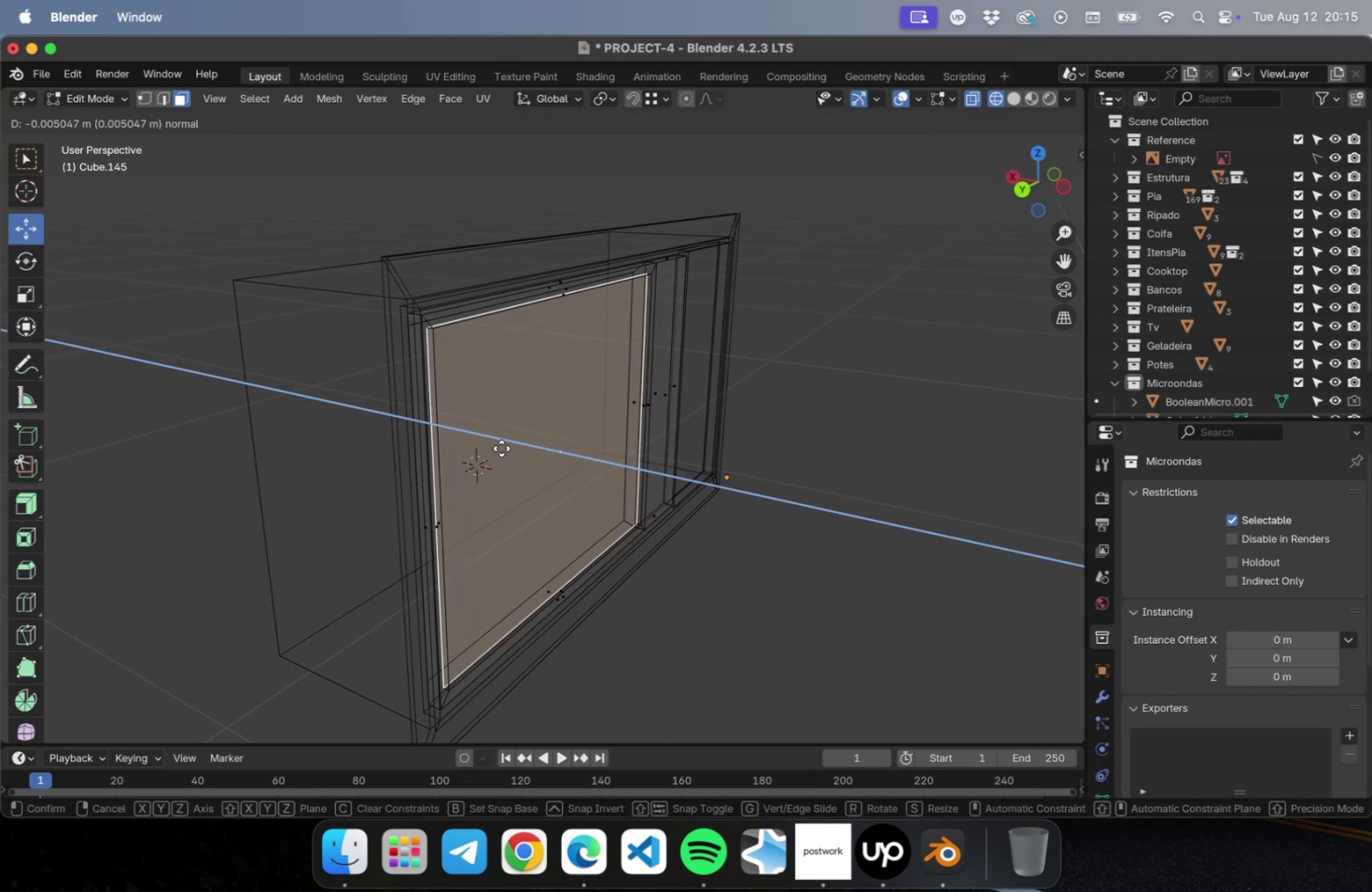 
wait(5.2)
 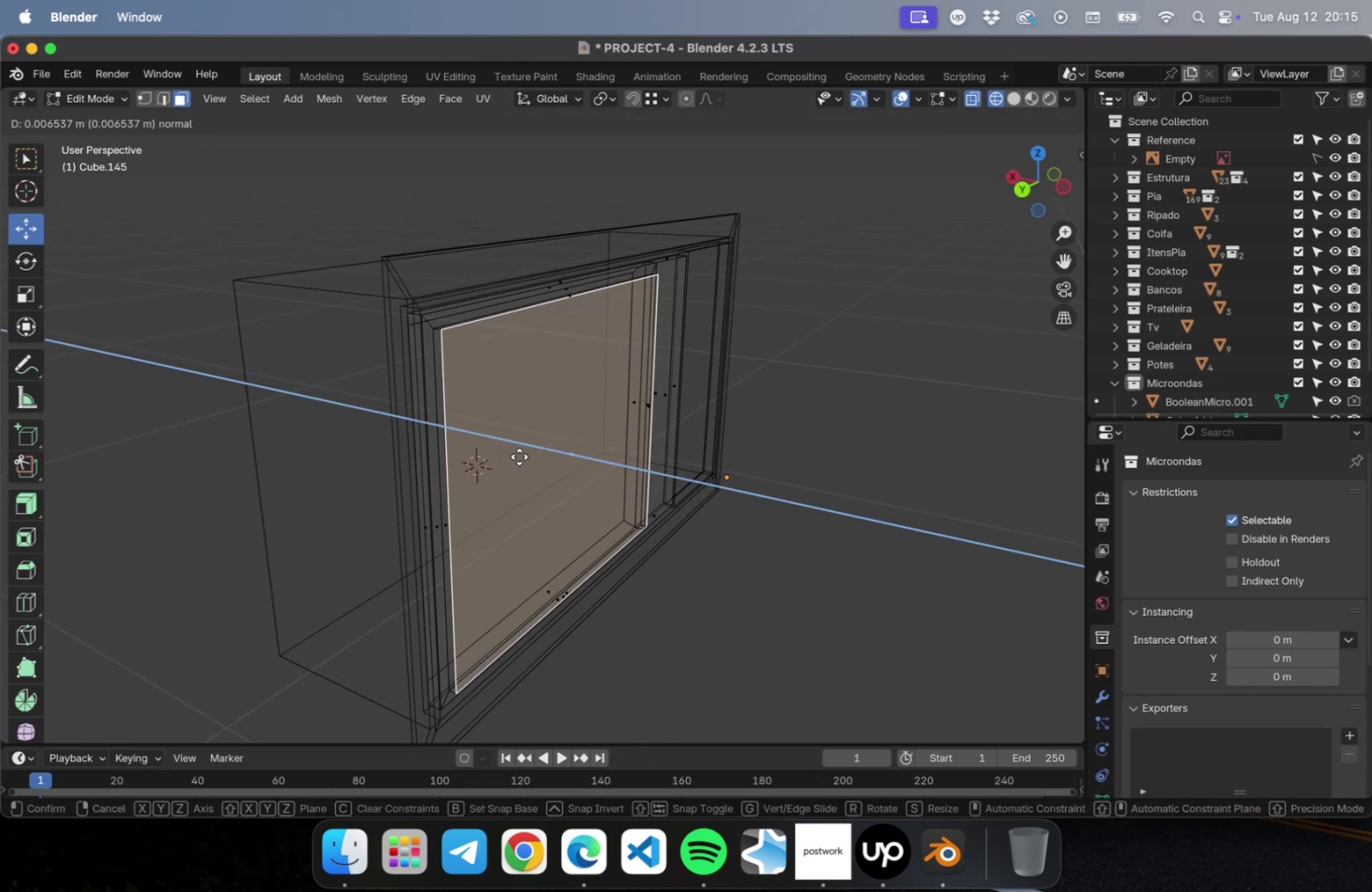 
left_click([498, 448])
 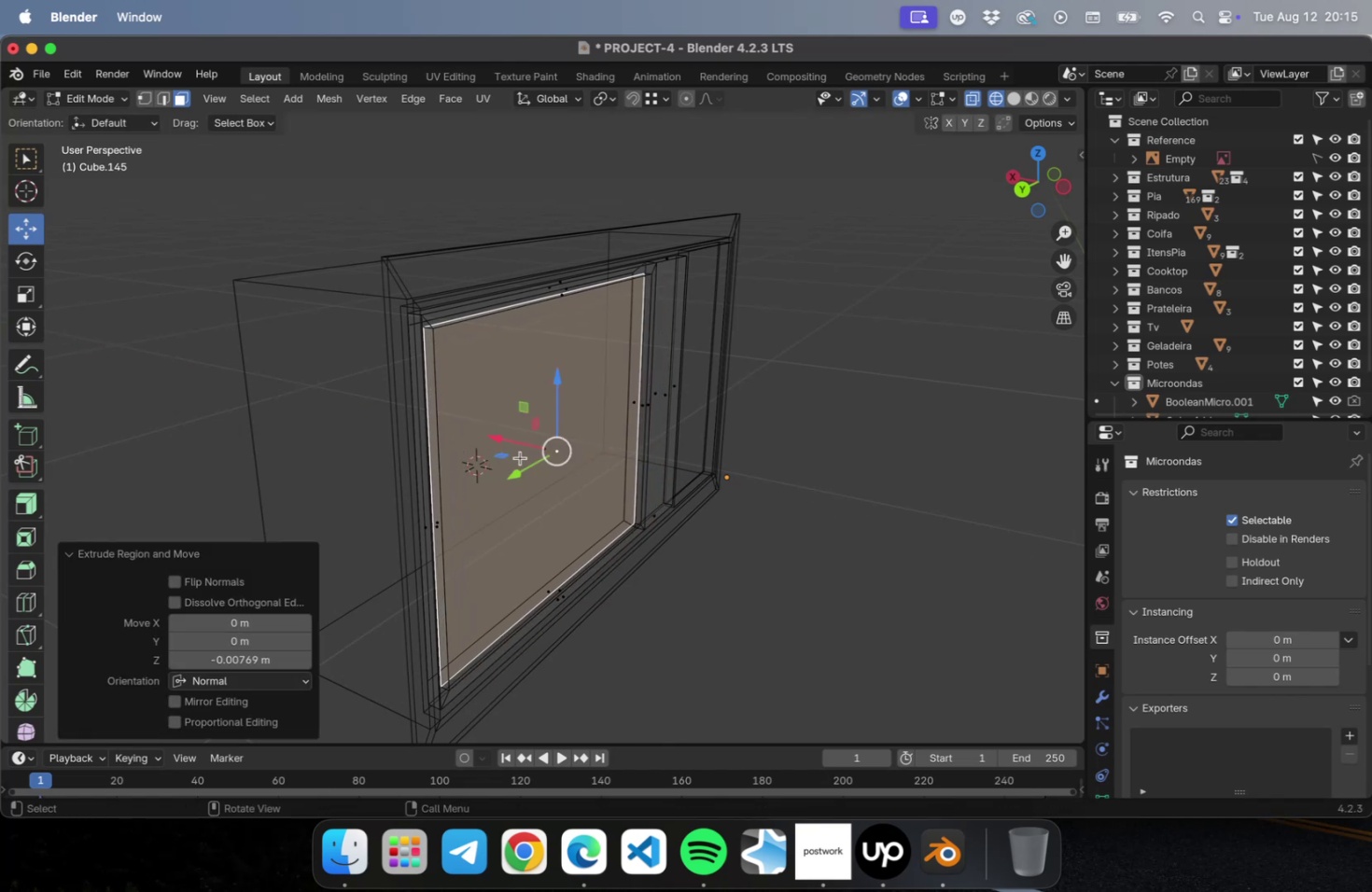 
key(Tab)
 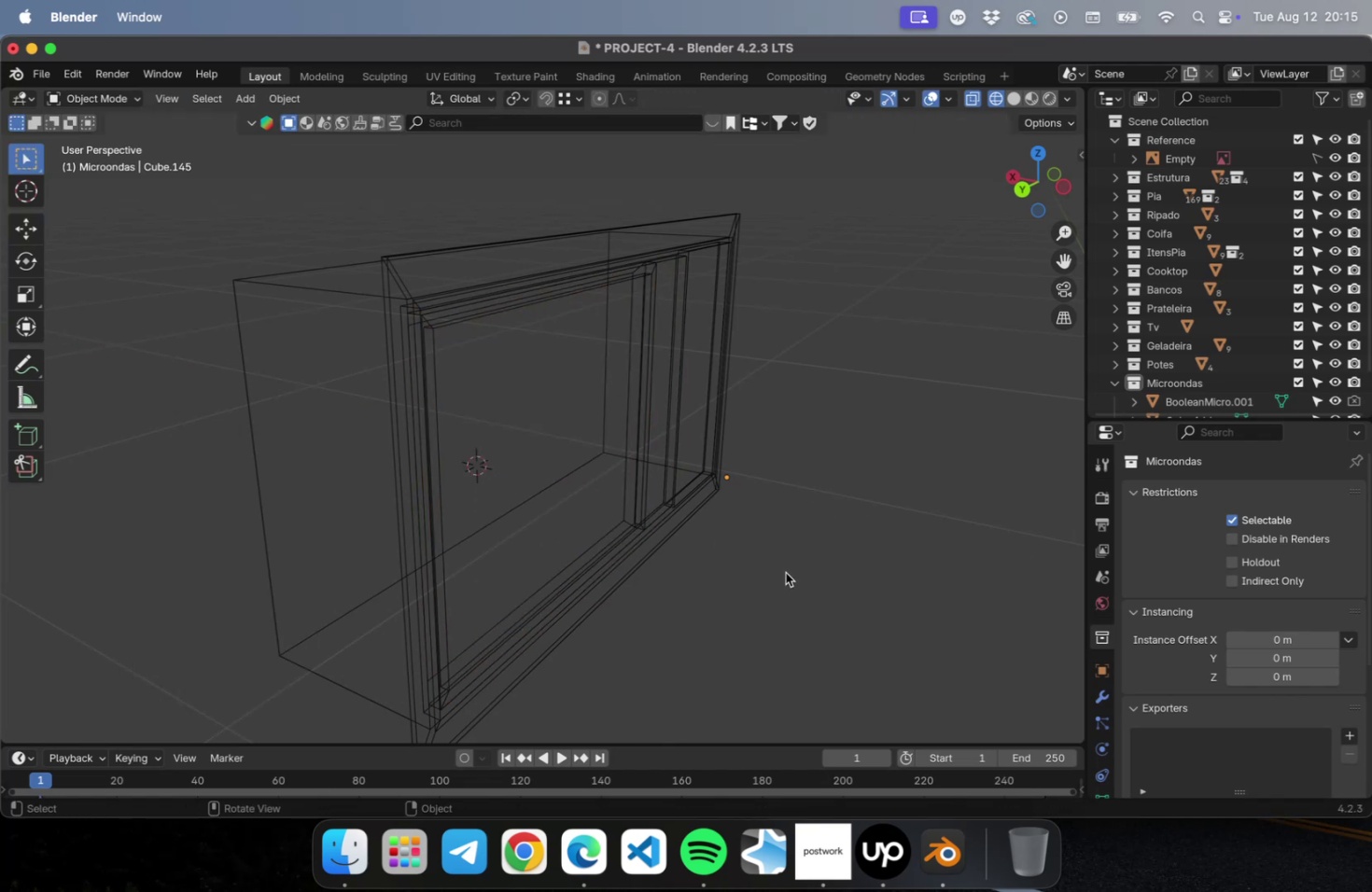 
key(Meta+CommandLeft)
 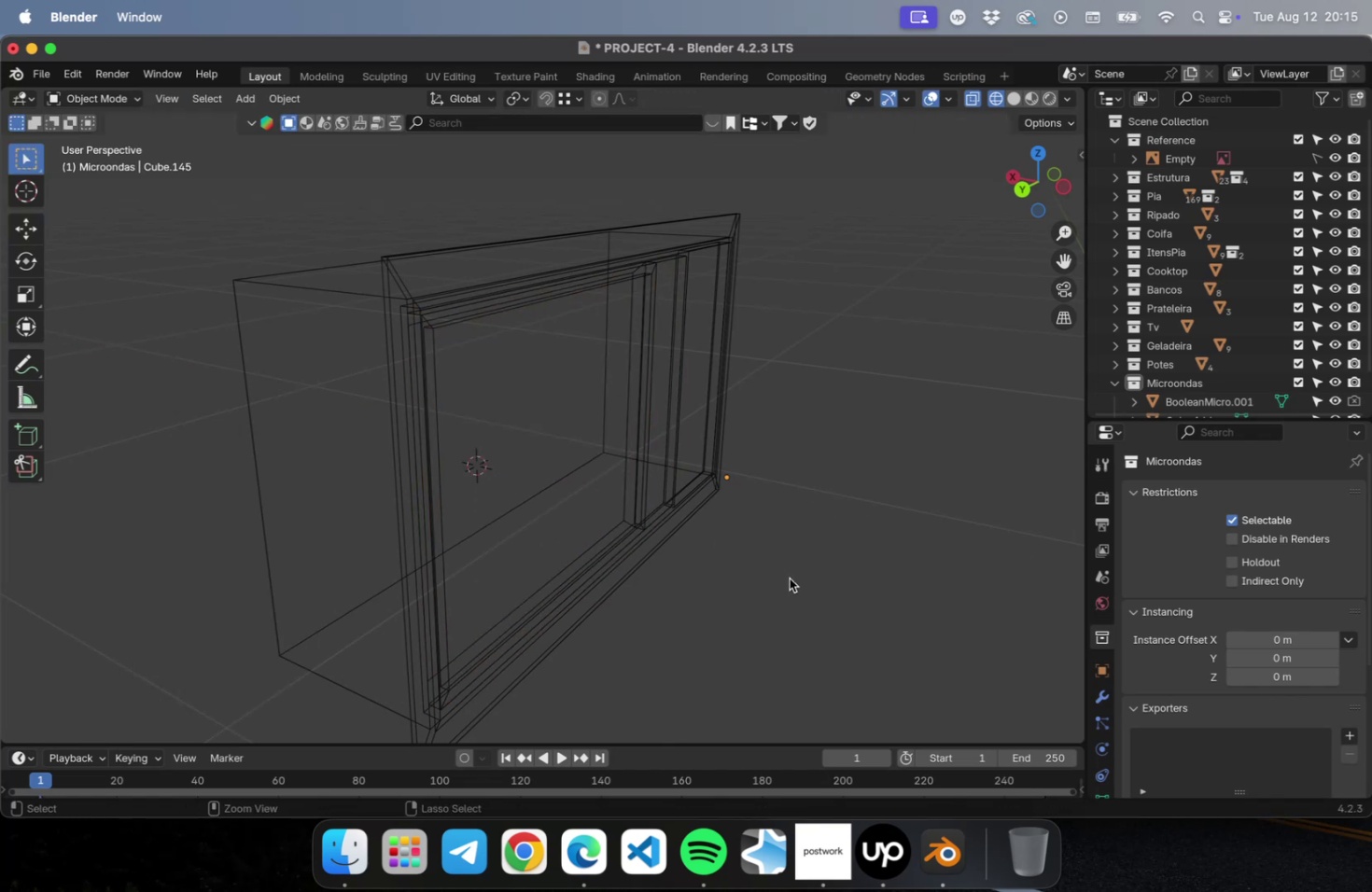 
key(Meta+S)
 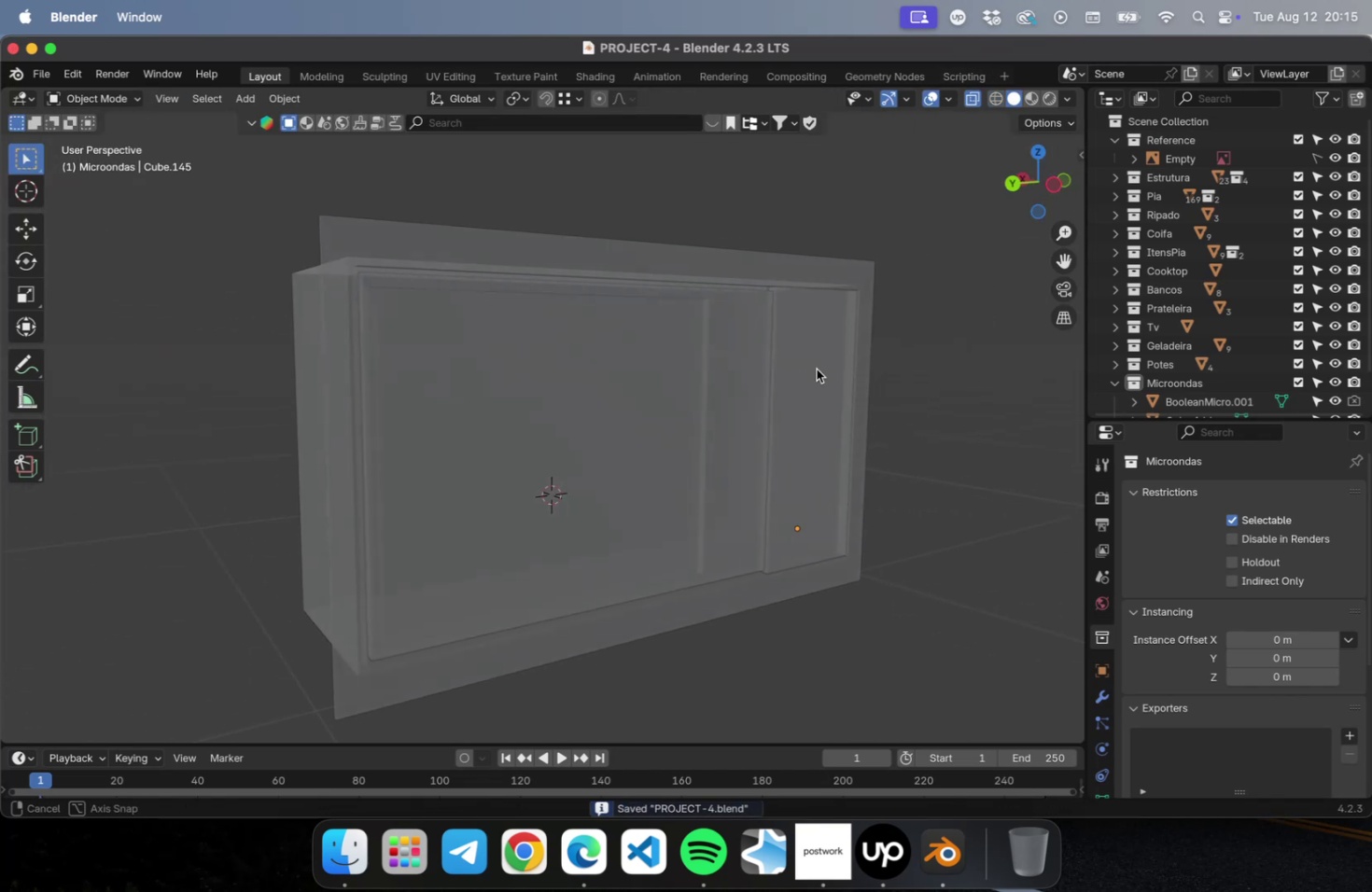 
key(Meta+Z)
 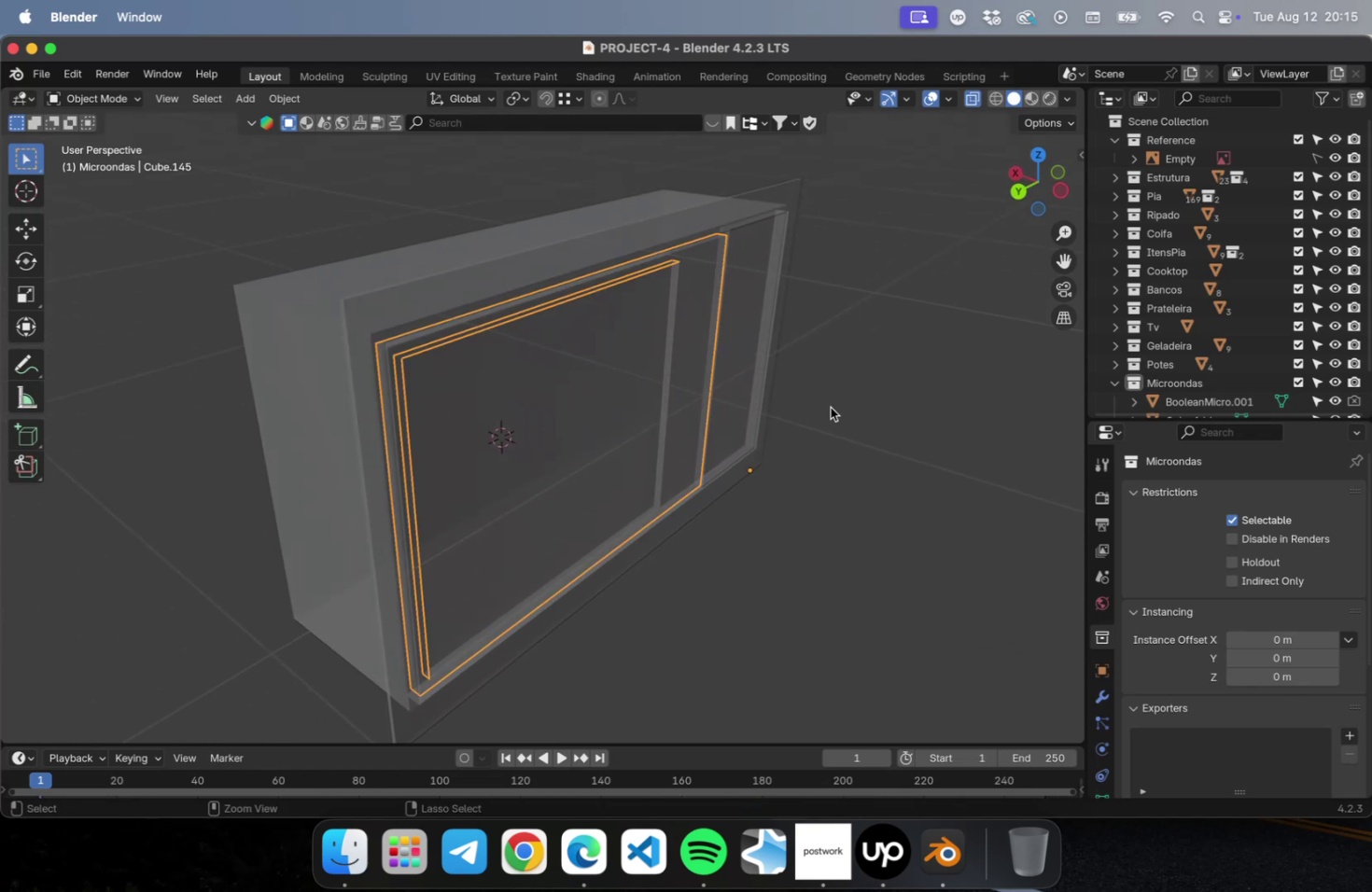 
key(Meta+Z)
 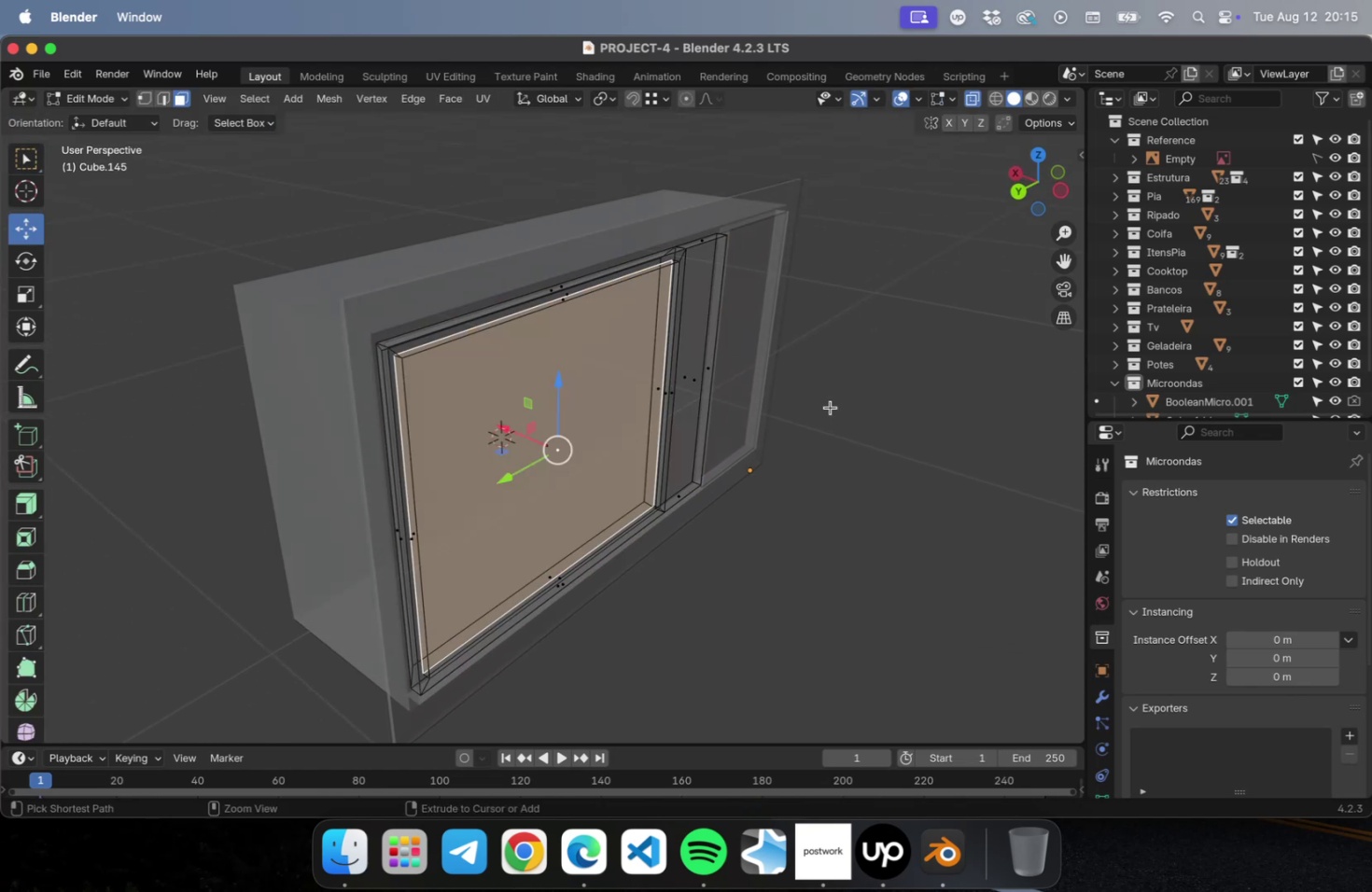 
key(Meta+Z)
 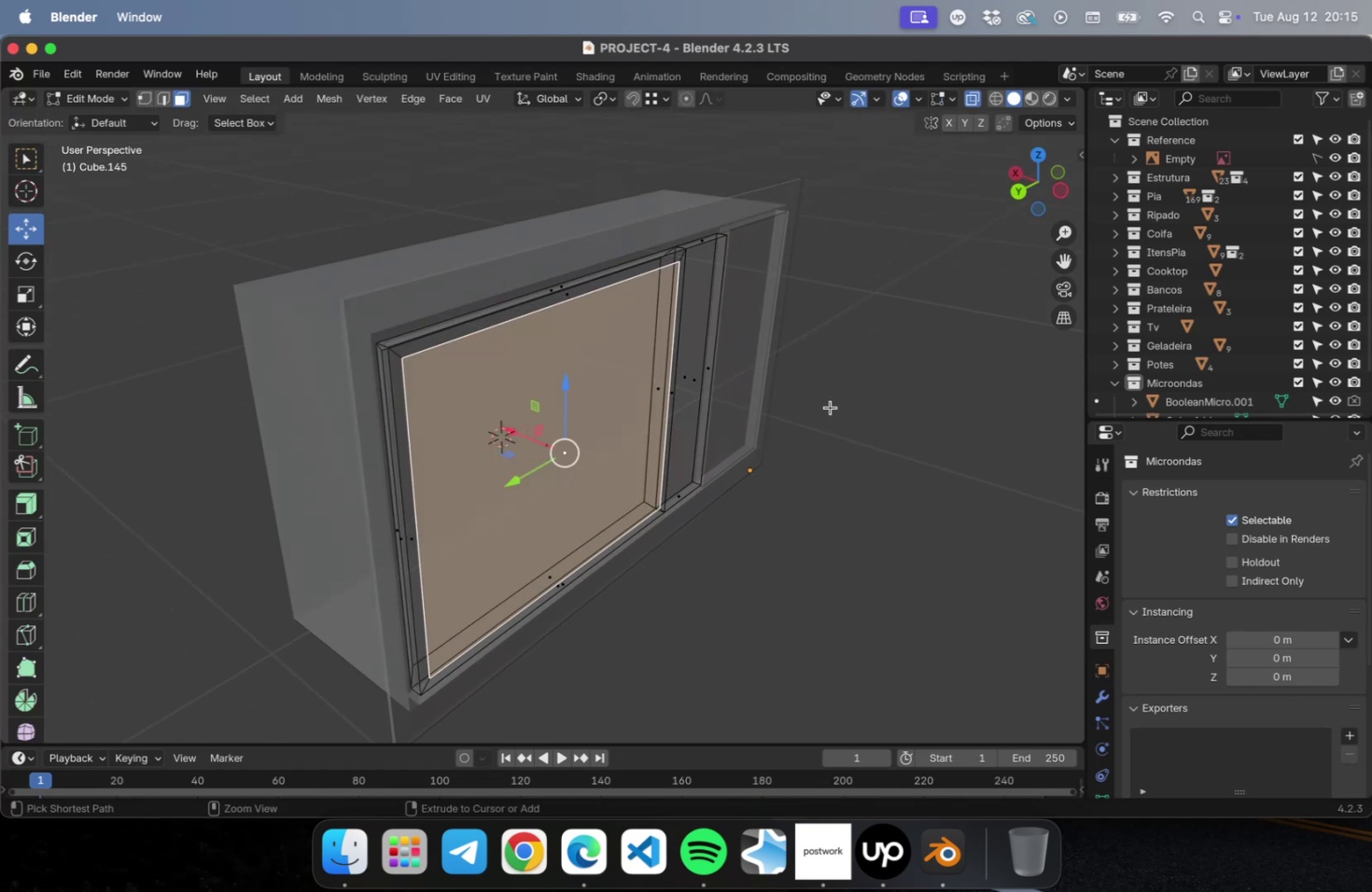 
key(Meta+Z)
 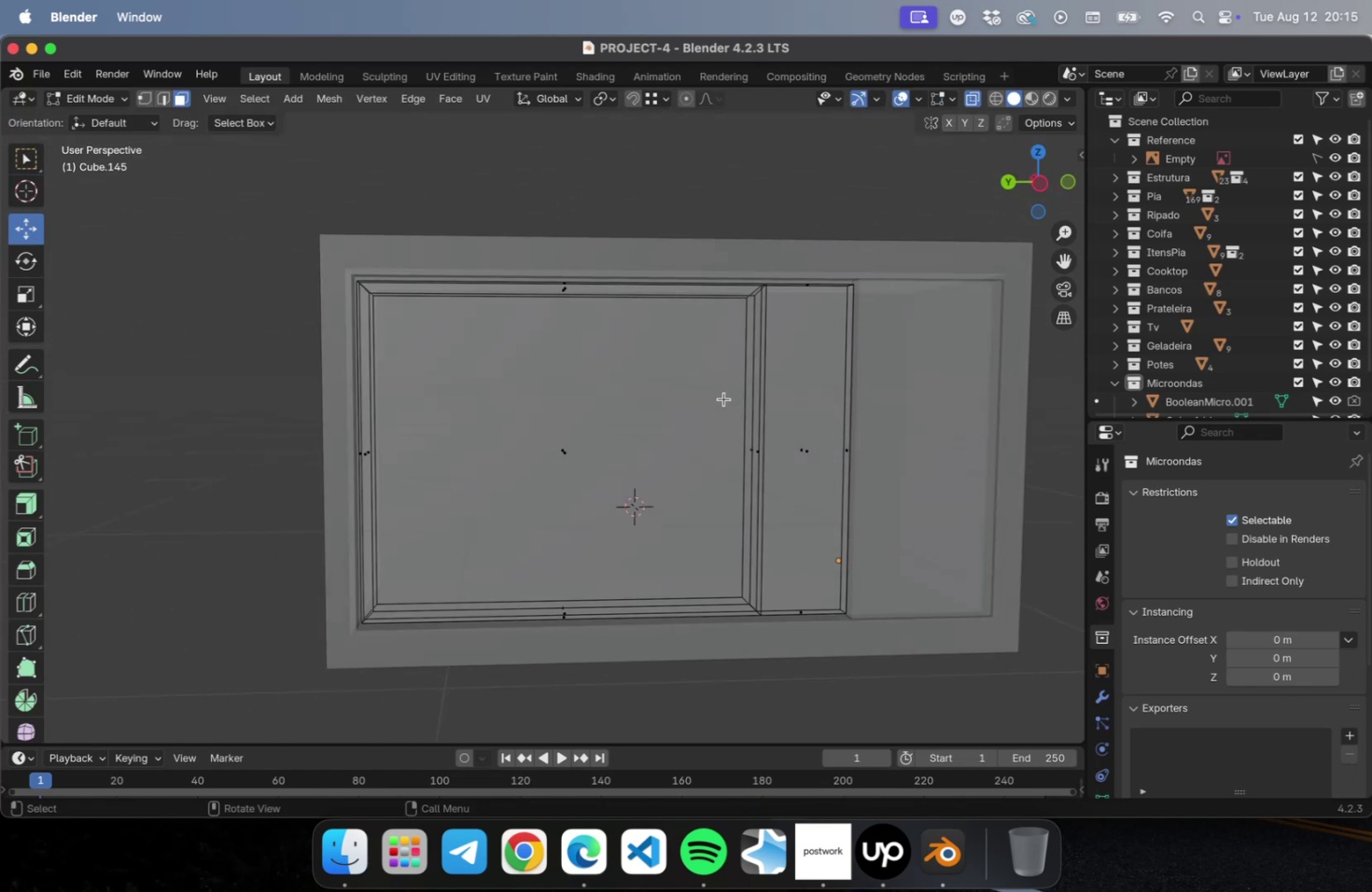 
key(Tab)
 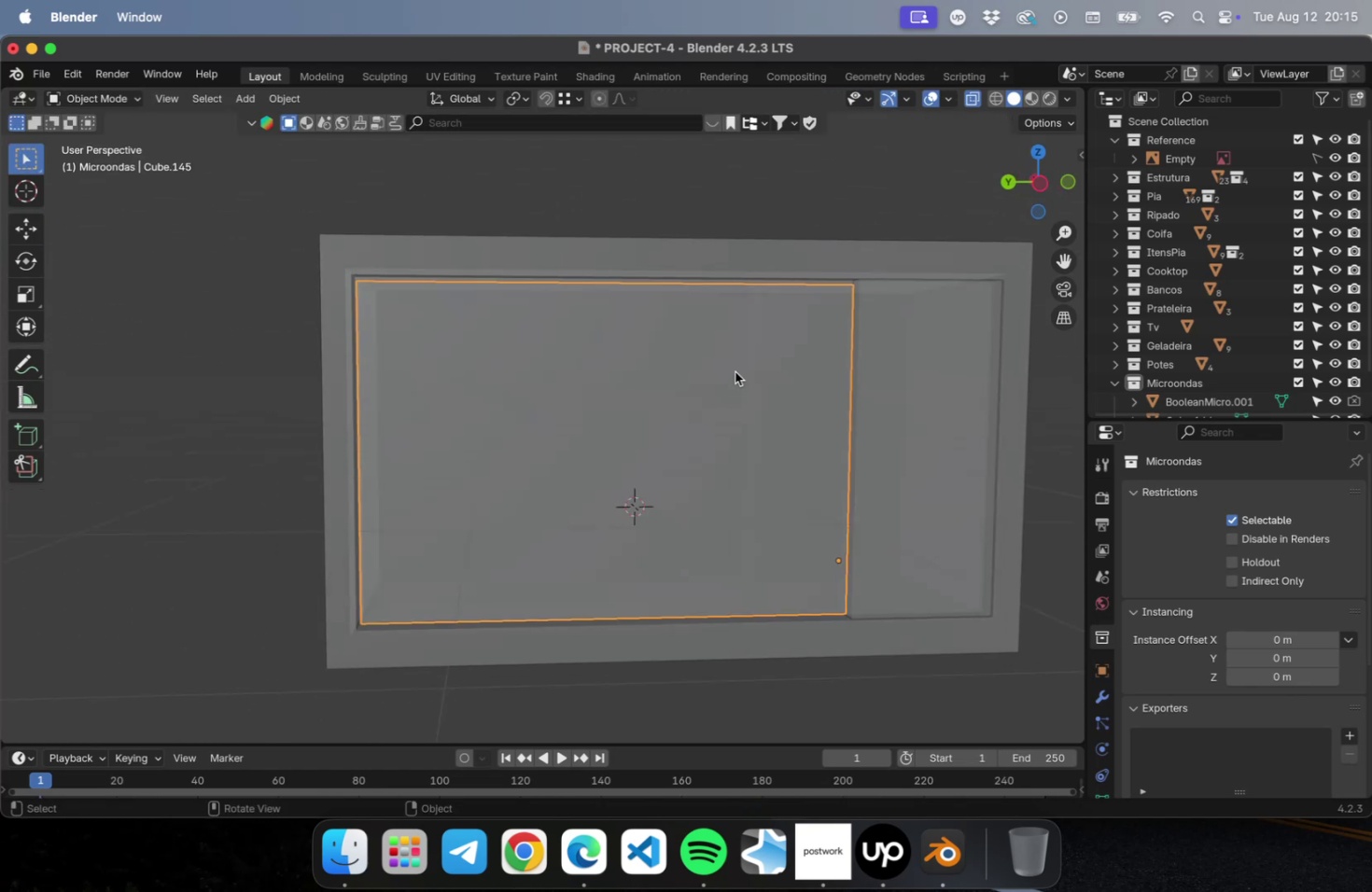 
hold_key(key=ShiftLeft, duration=0.39)
 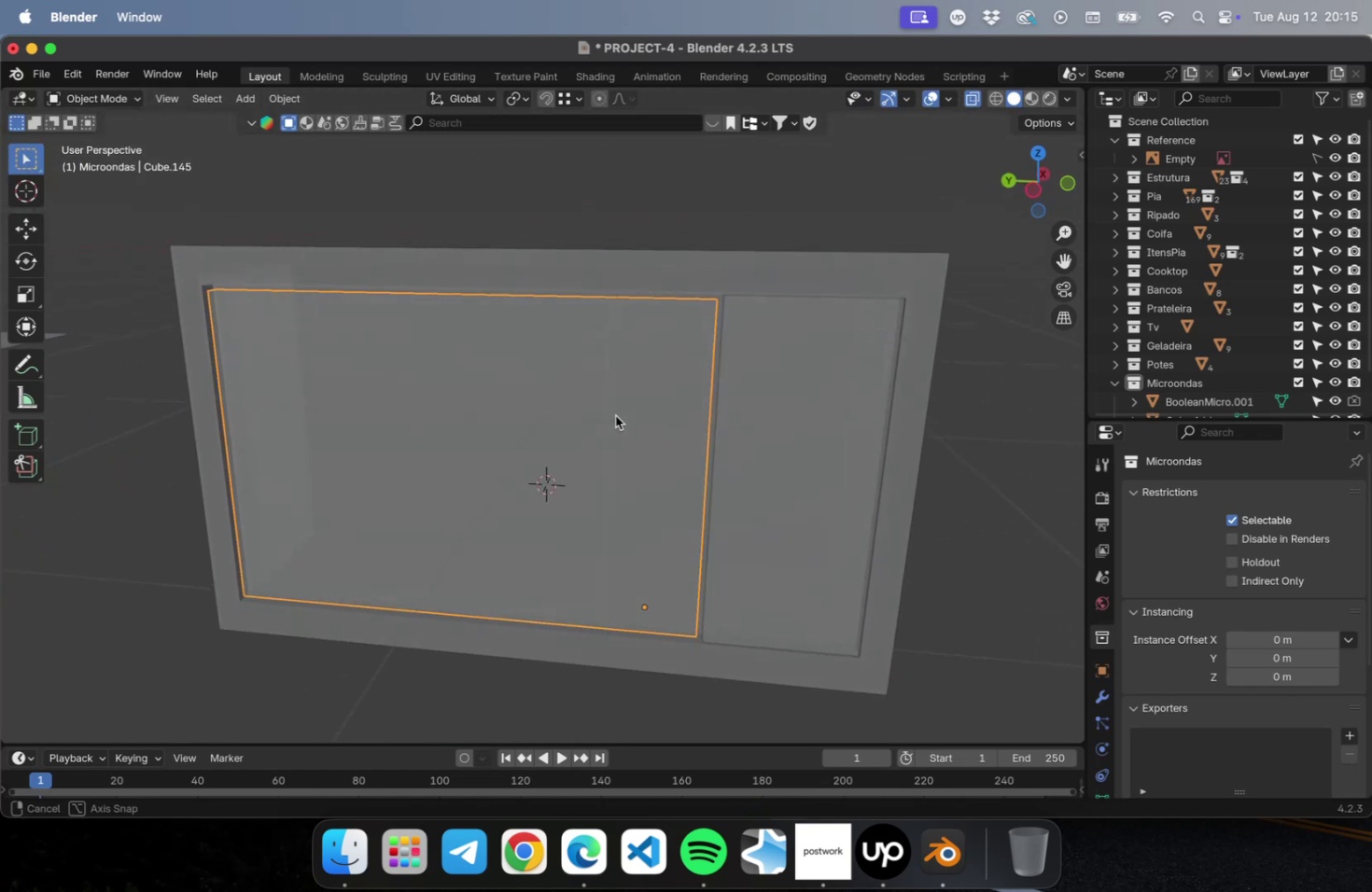 
scroll: coordinate [729, 542], scroll_direction: down, amount: 11.0
 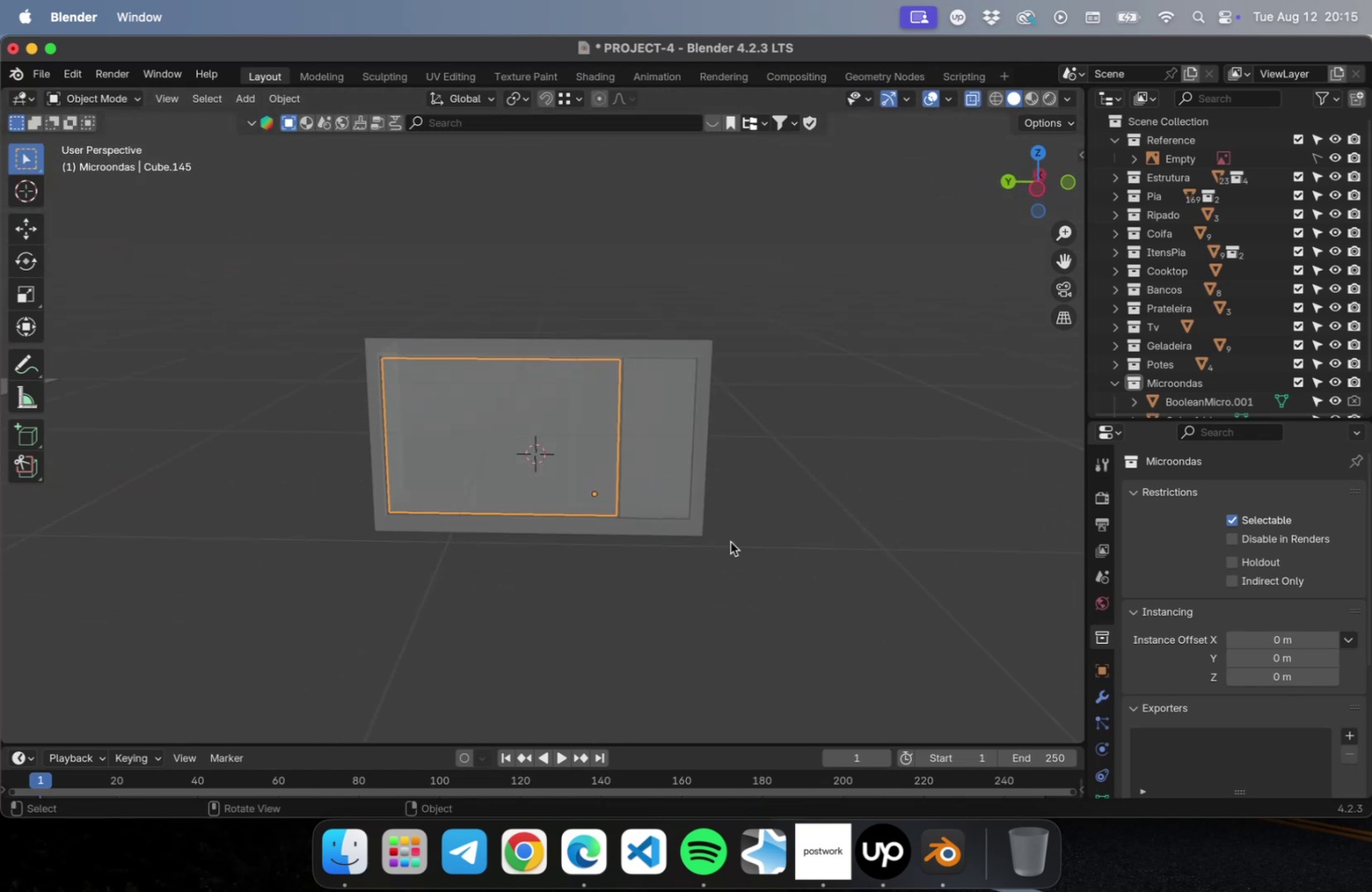 
key(Meta+CommandLeft)
 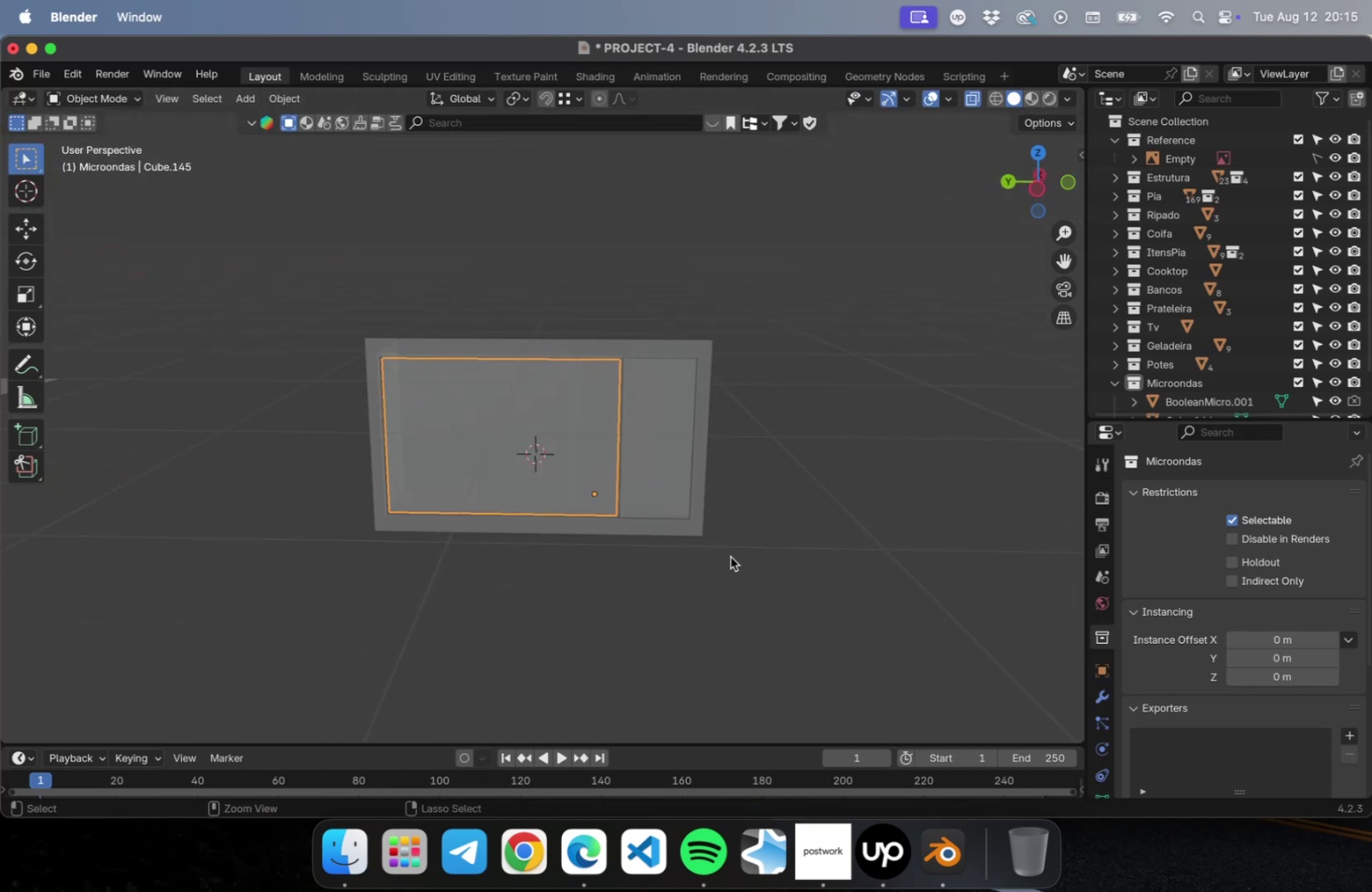 
key(Meta+S)
 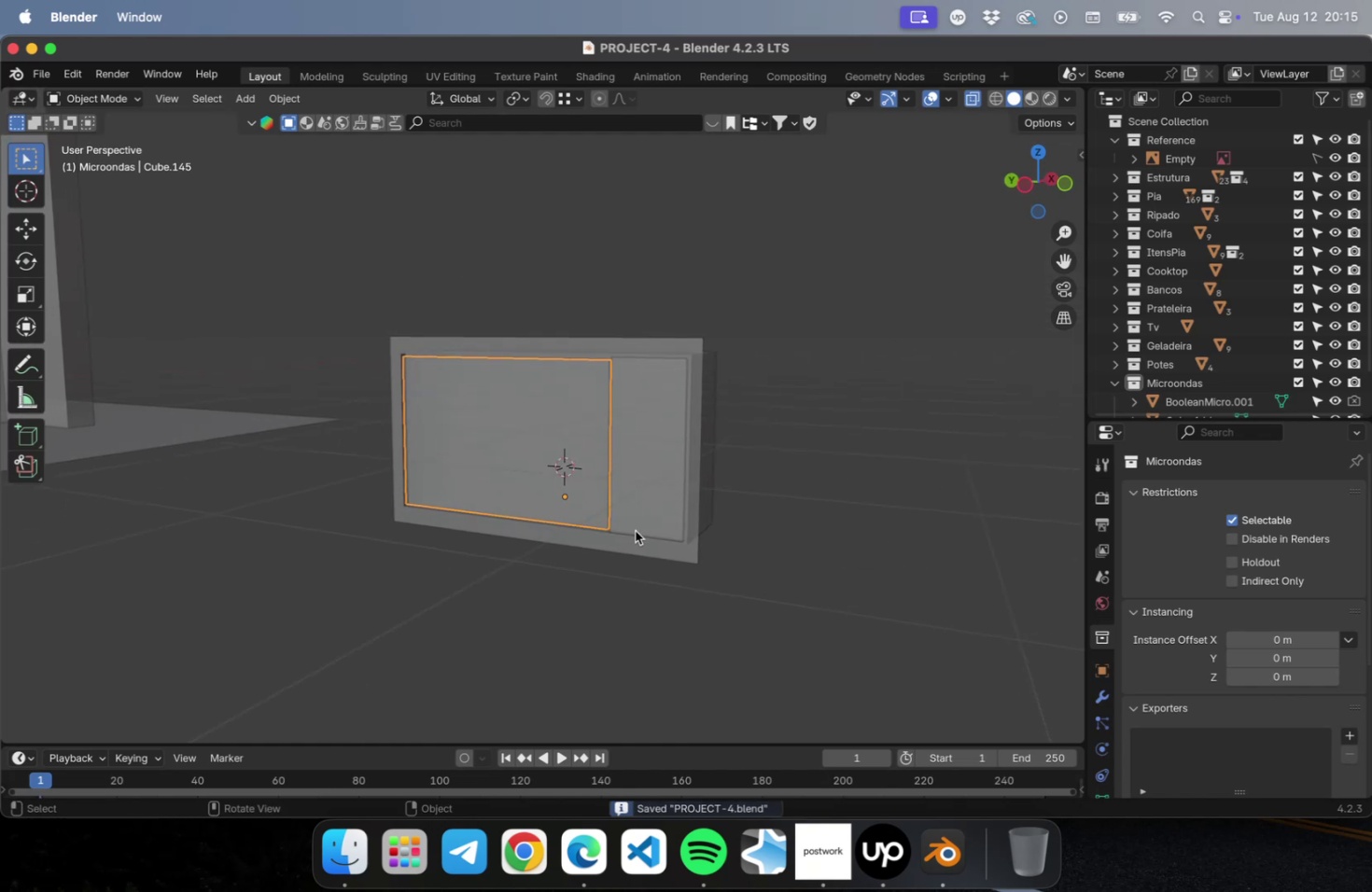 
scroll: coordinate [613, 480], scroll_direction: up, amount: 11.0
 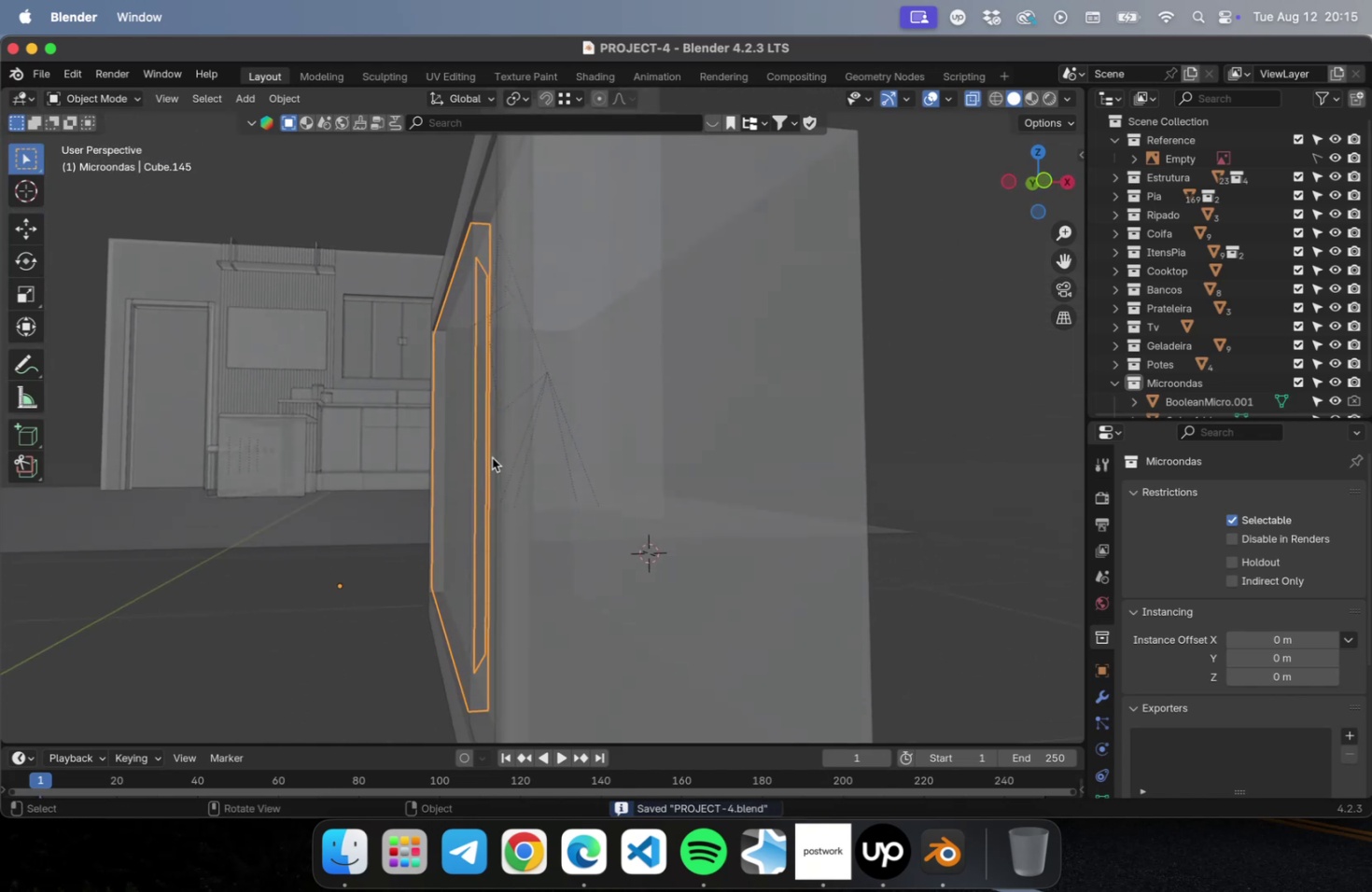 
wait(5.09)
 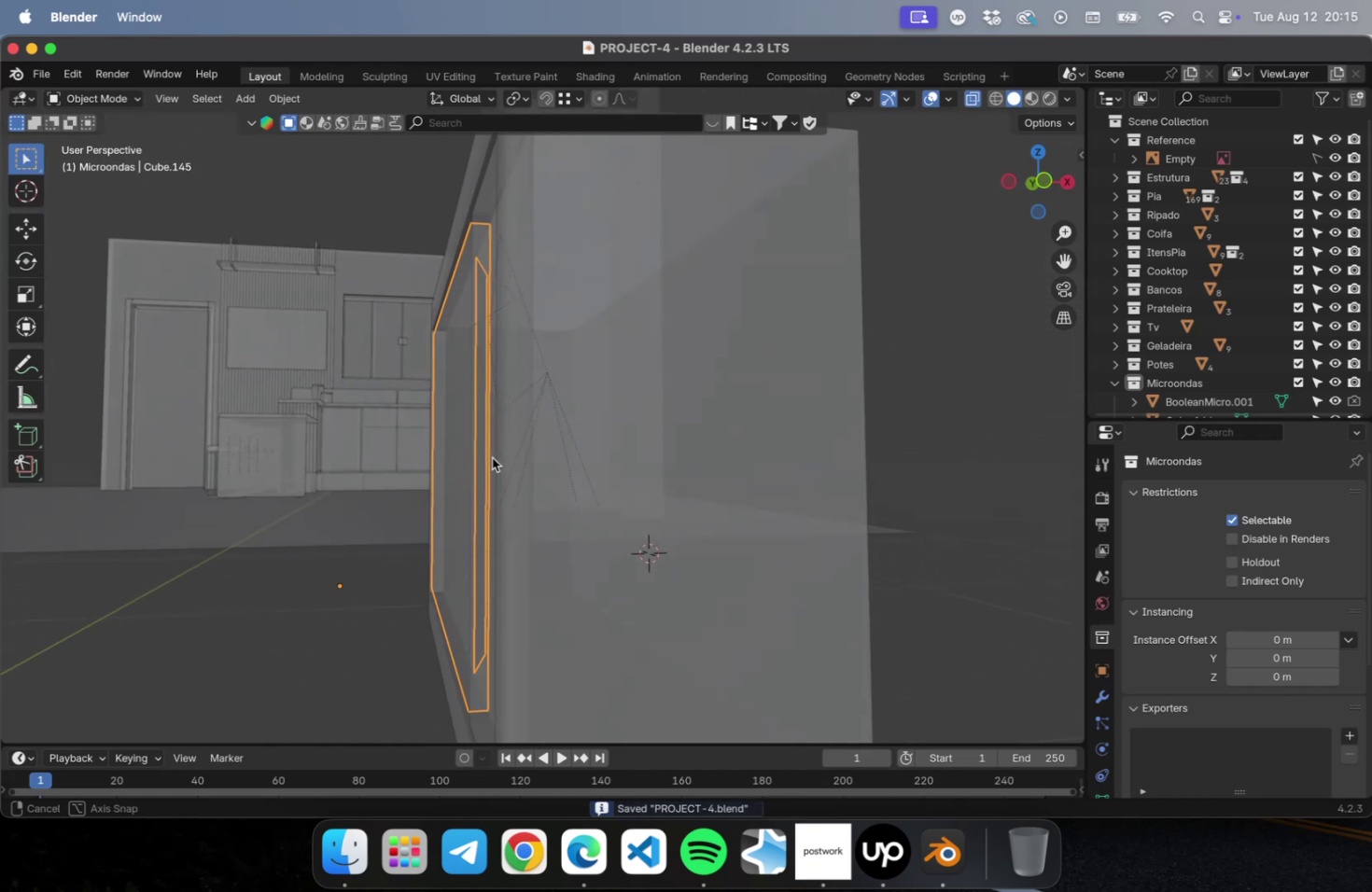 
key(Meta+CommandLeft)
 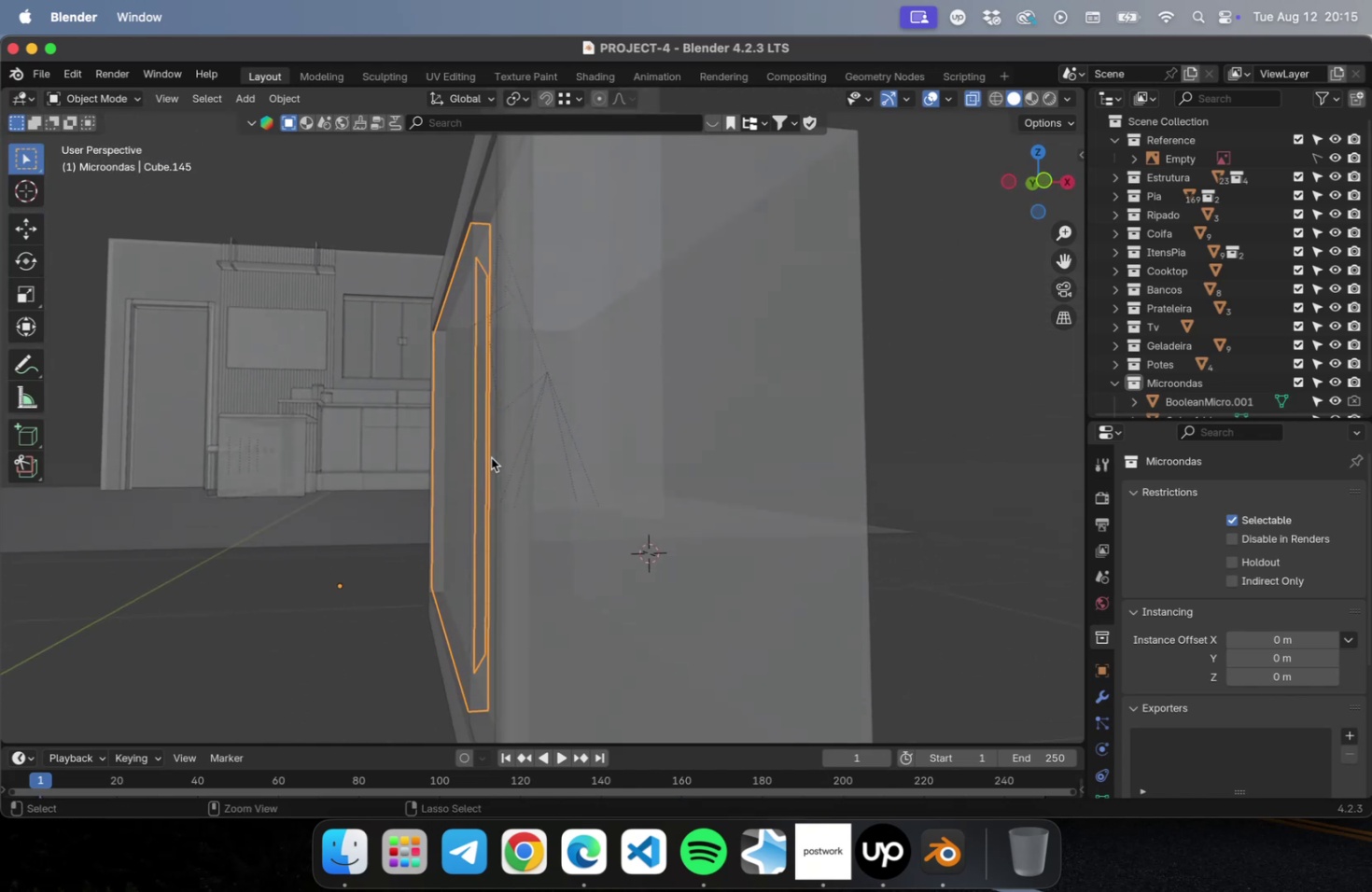 
key(Meta+S)
 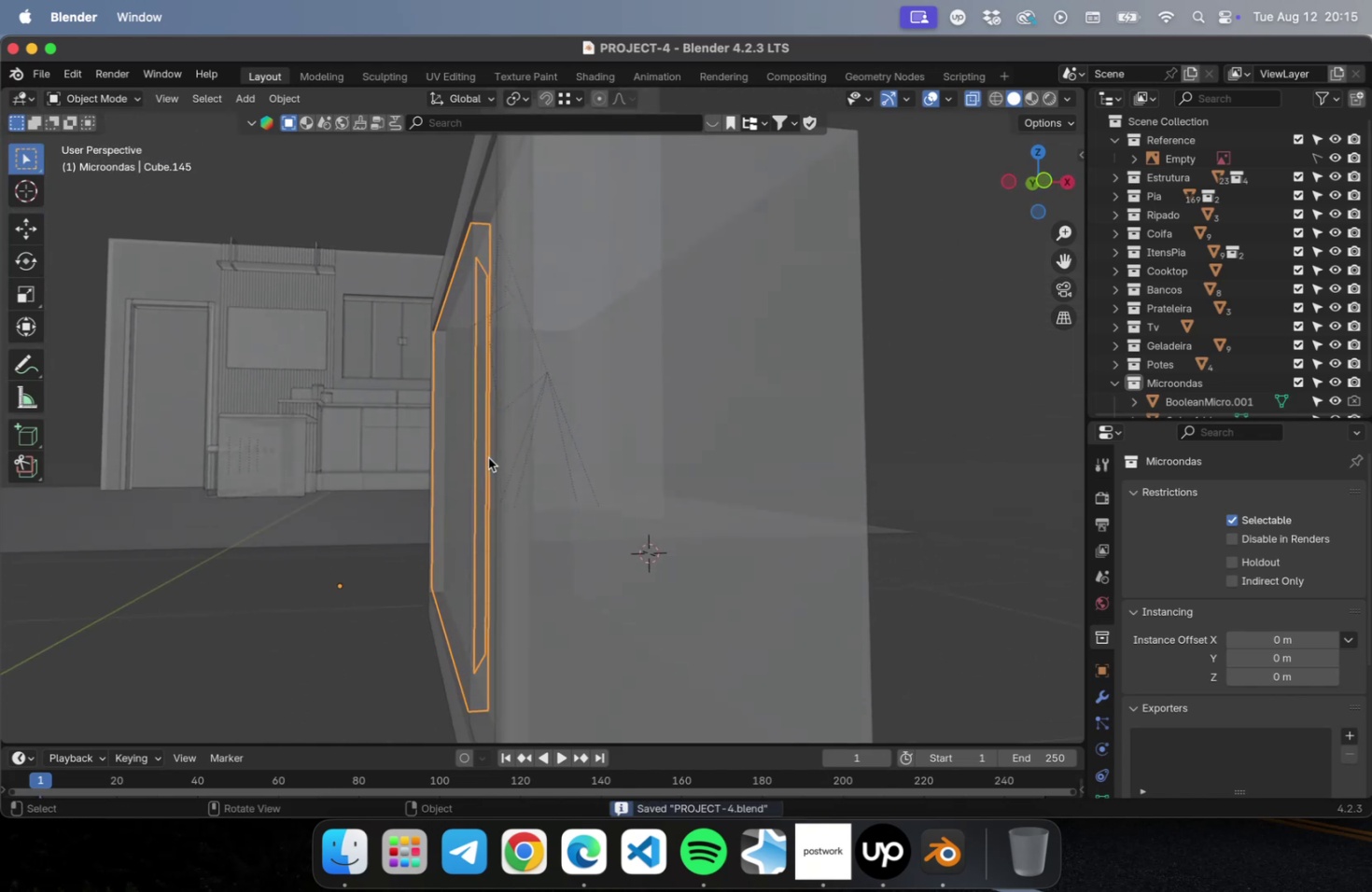 
scroll: coordinate [492, 458], scroll_direction: down, amount: 5.0
 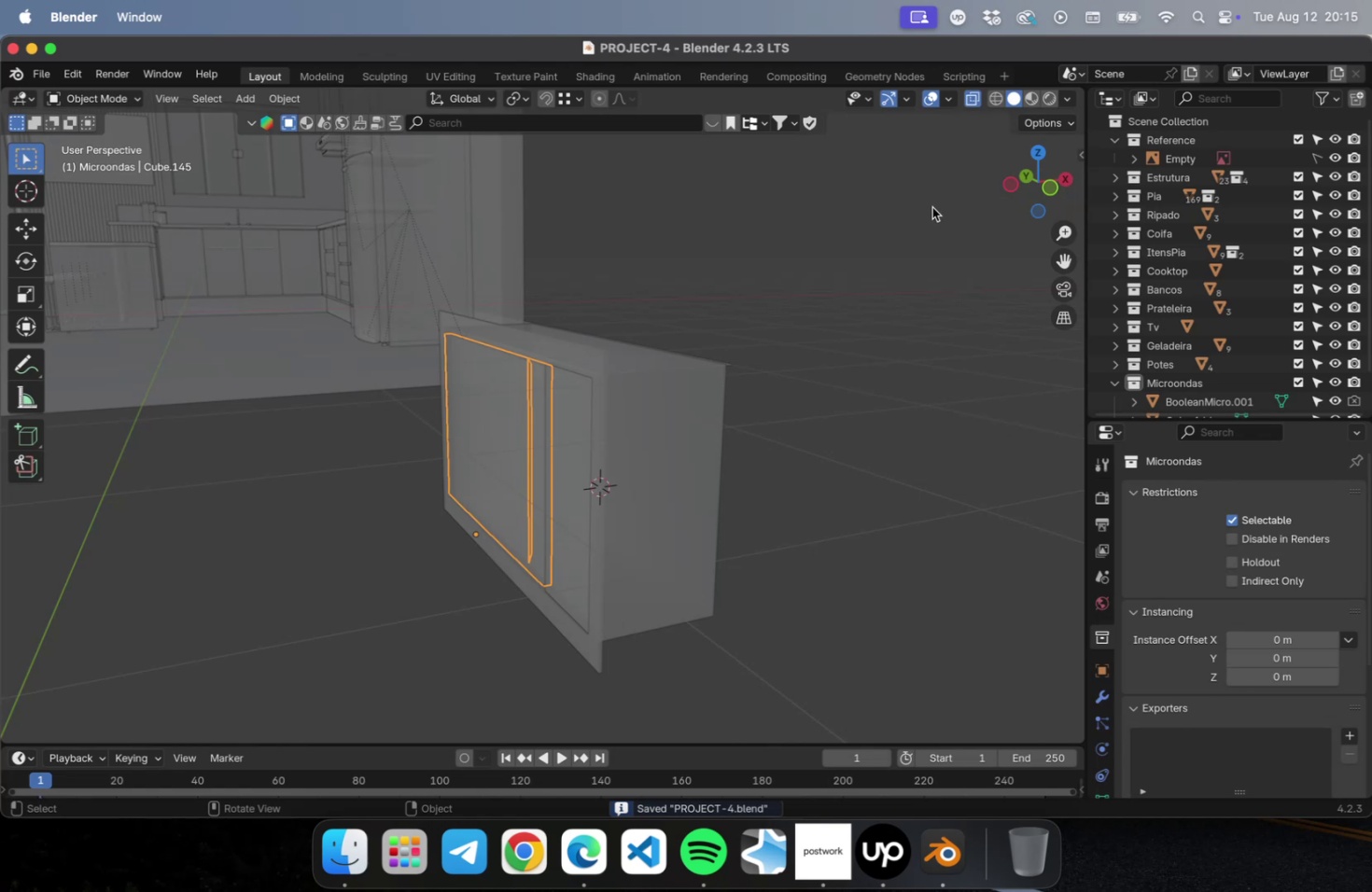 
left_click([974, 98])
 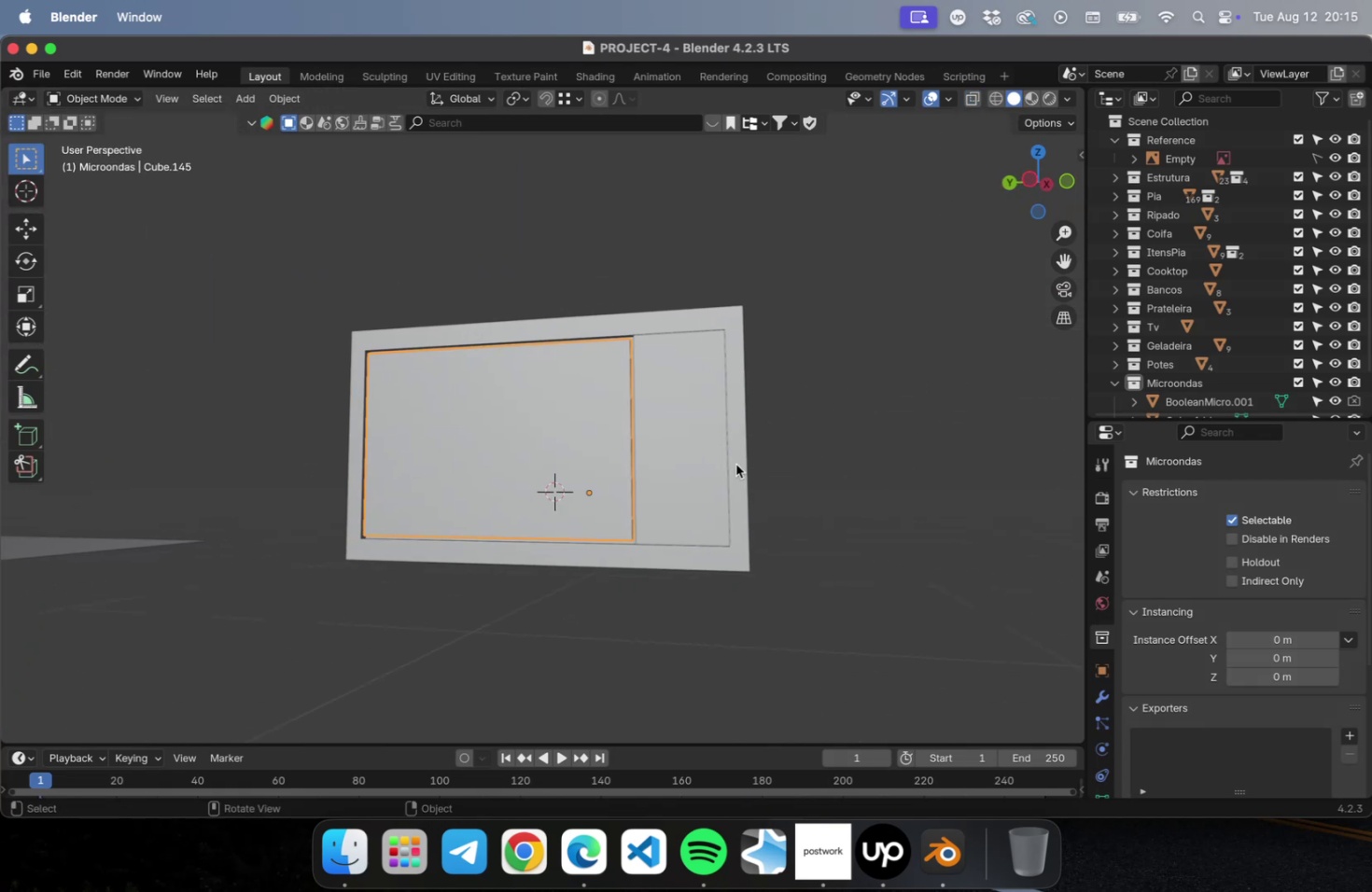 
left_click([755, 466])
 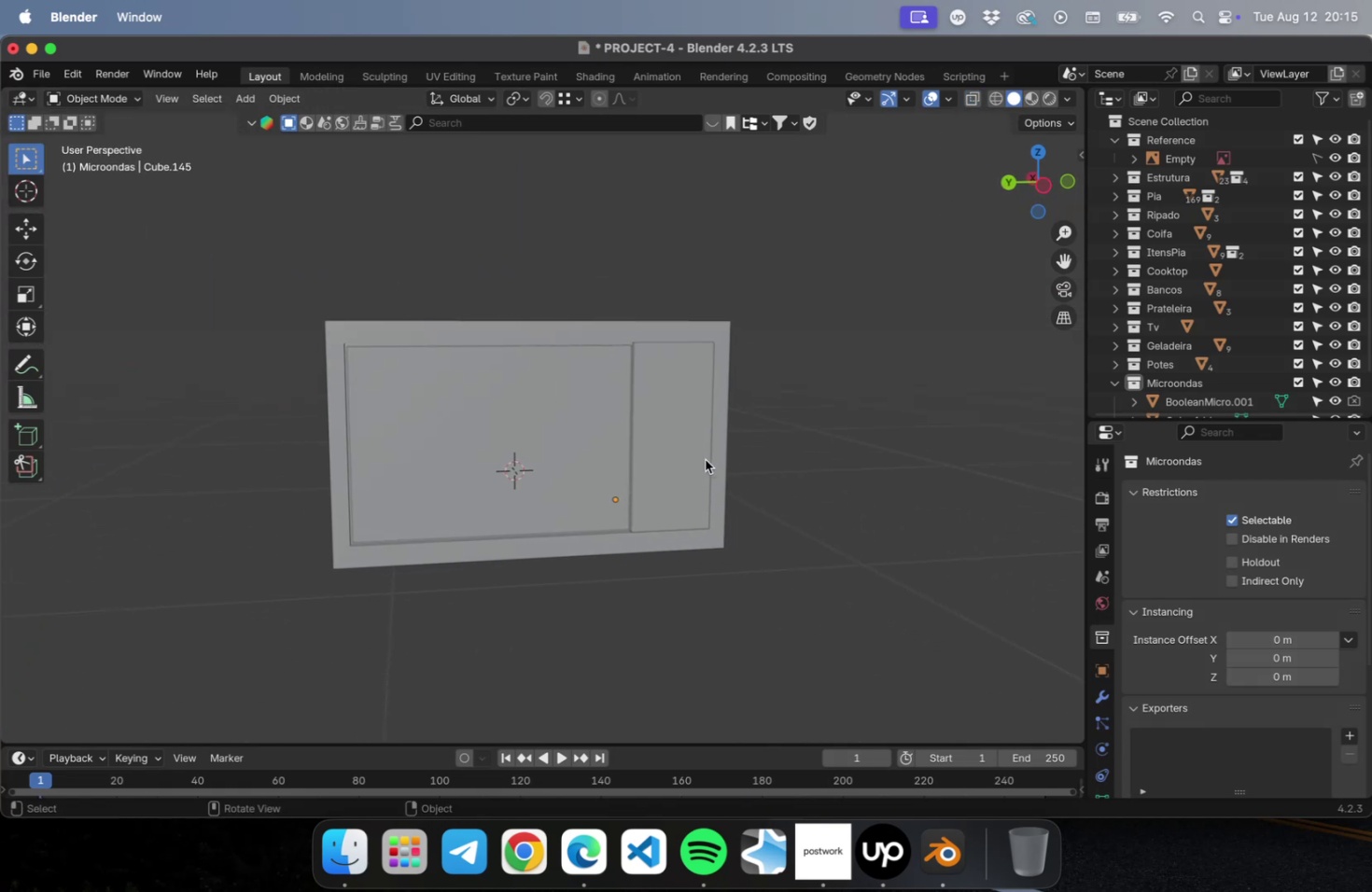 
left_click([686, 455])
 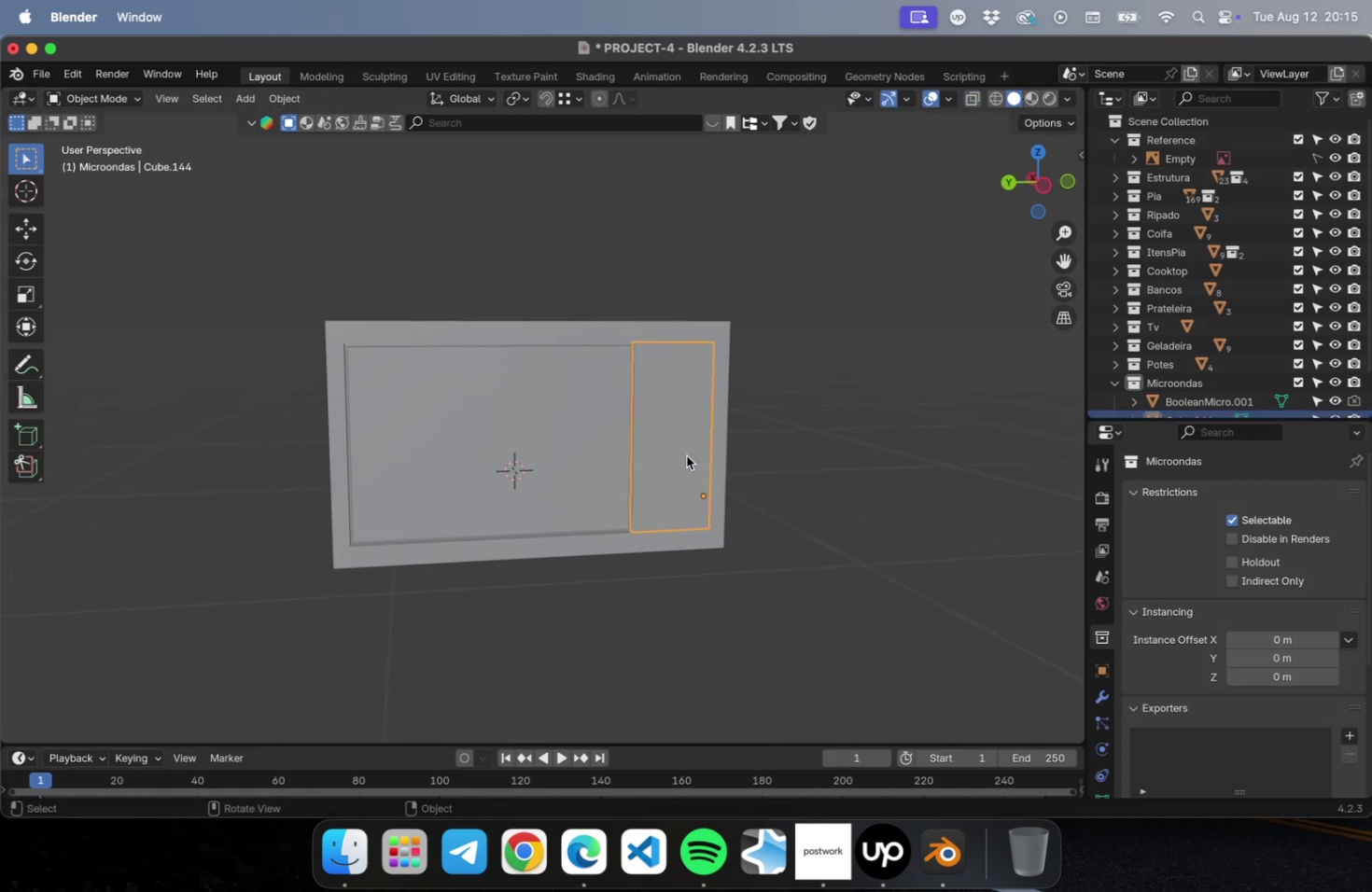 
wait(5.1)
 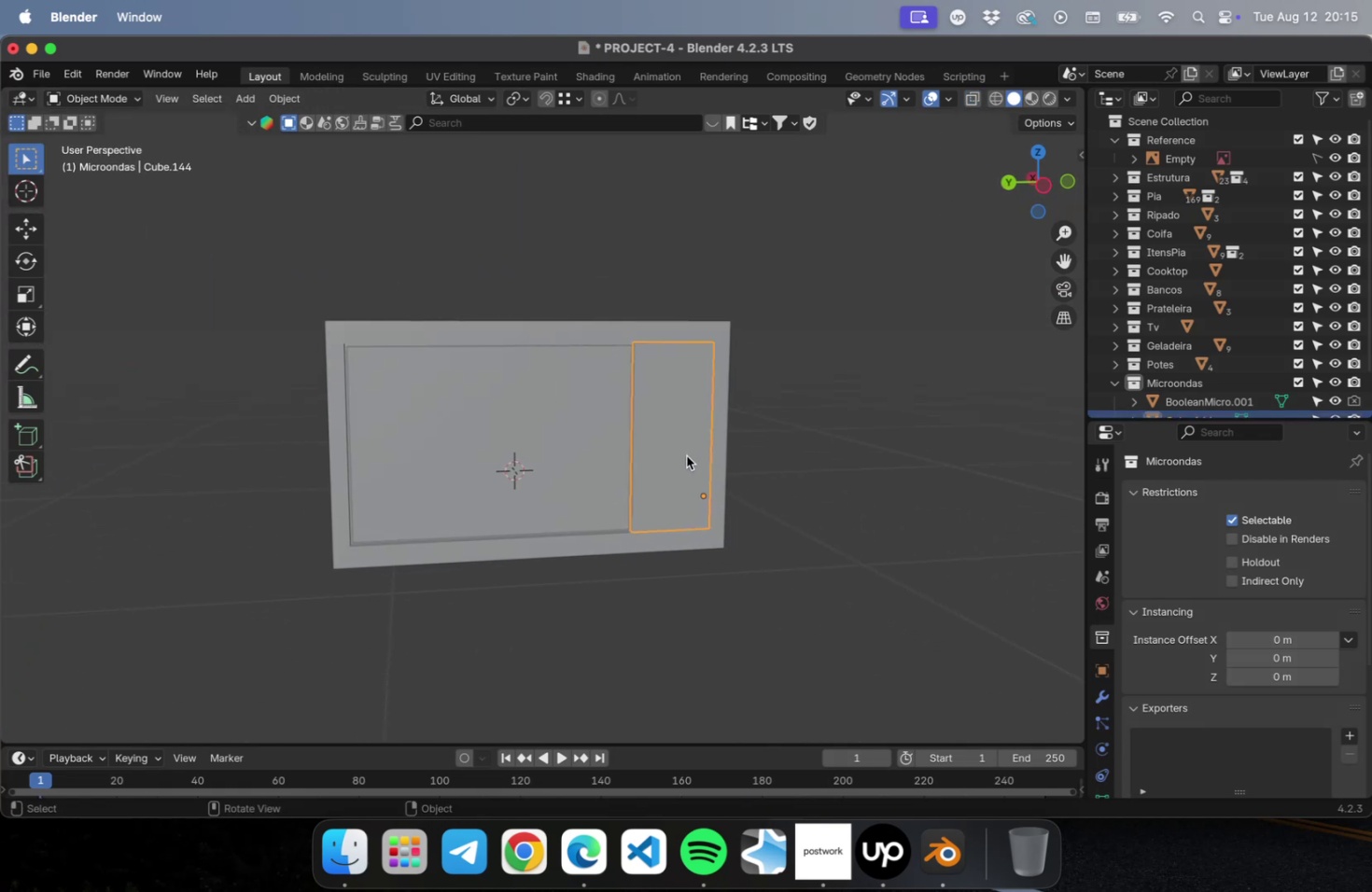 
key(Meta+CommandLeft)
 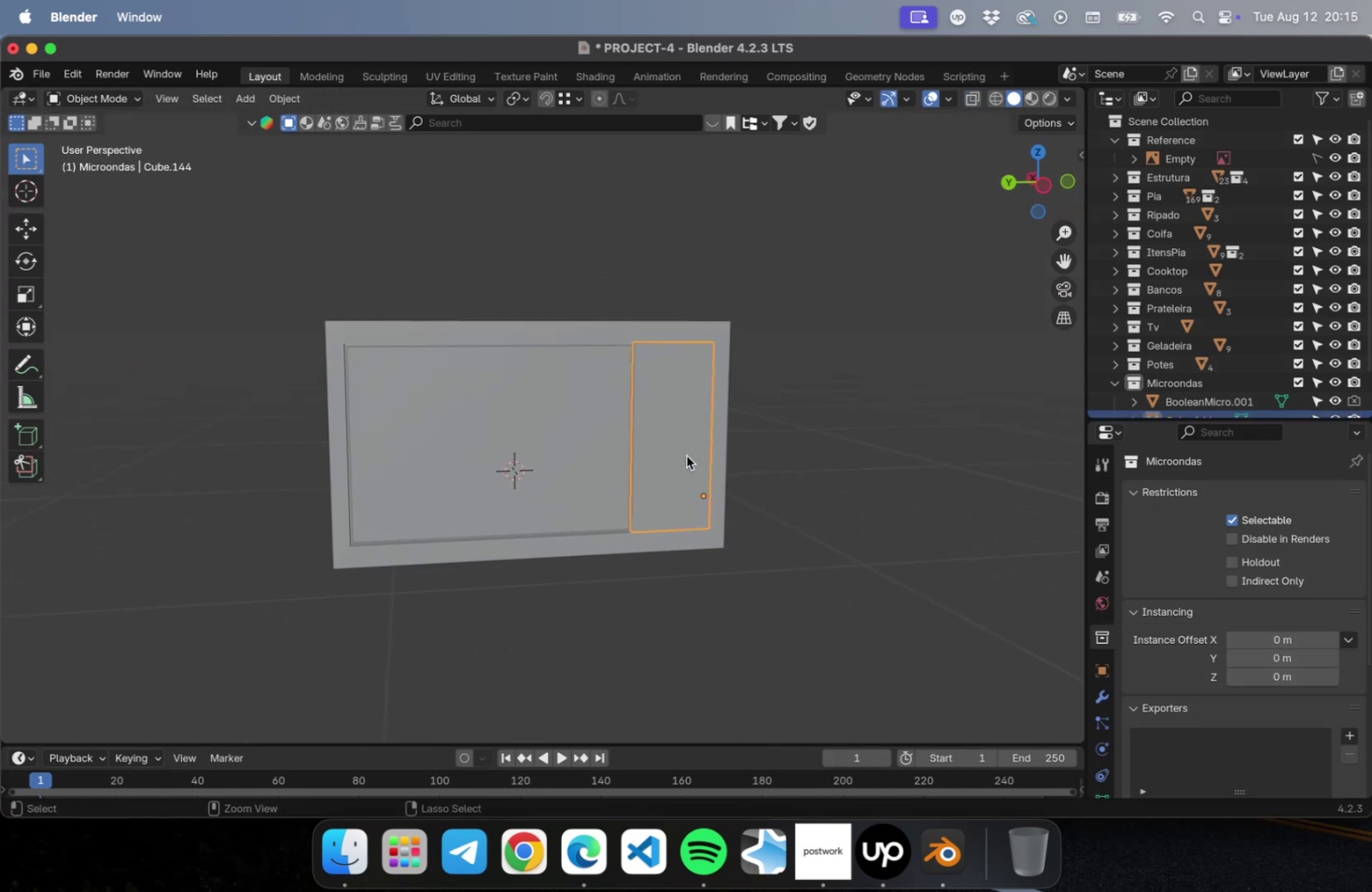 
key(Meta+S)
 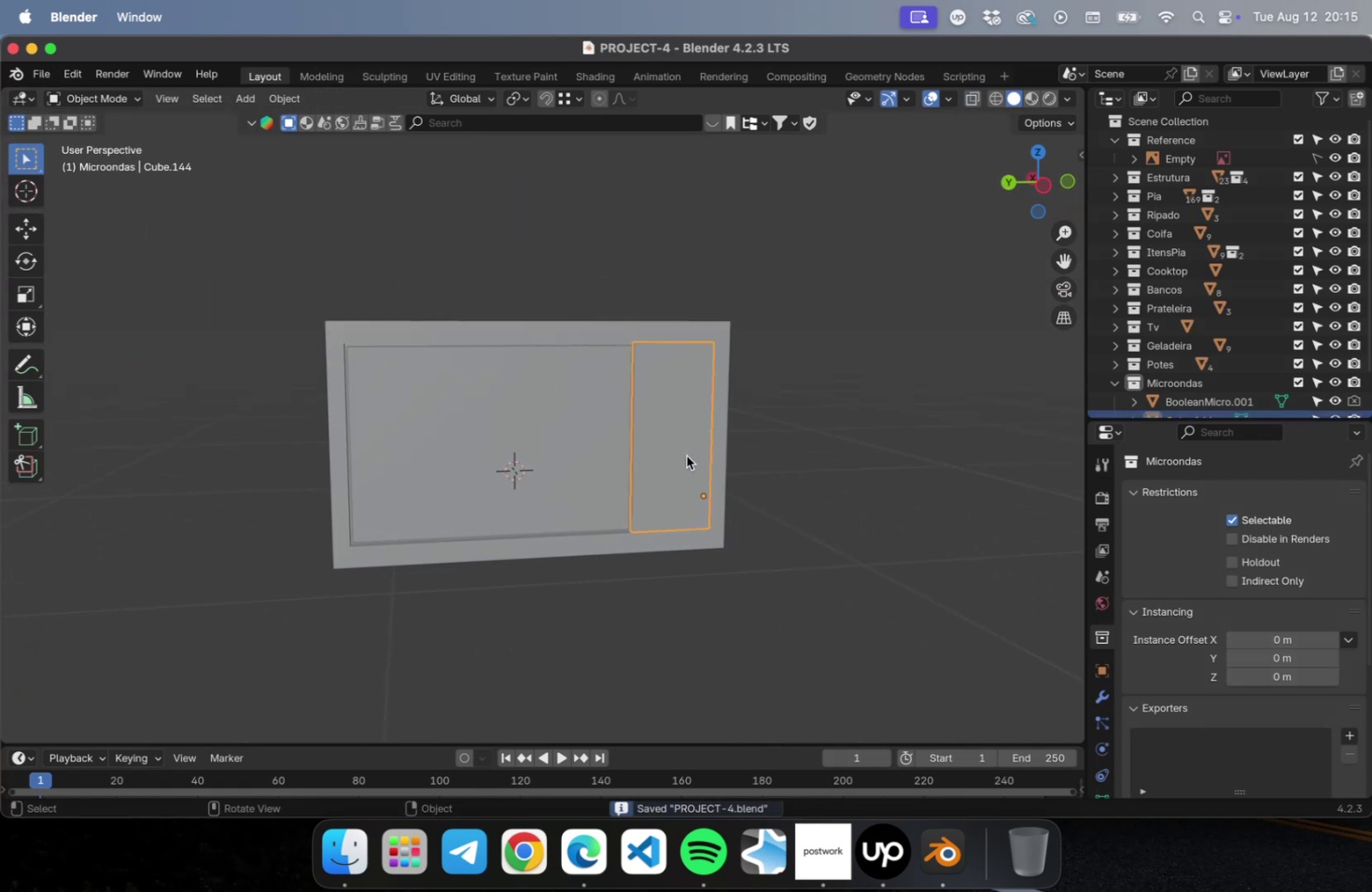 
scroll: coordinate [679, 453], scroll_direction: up, amount: 3.0
 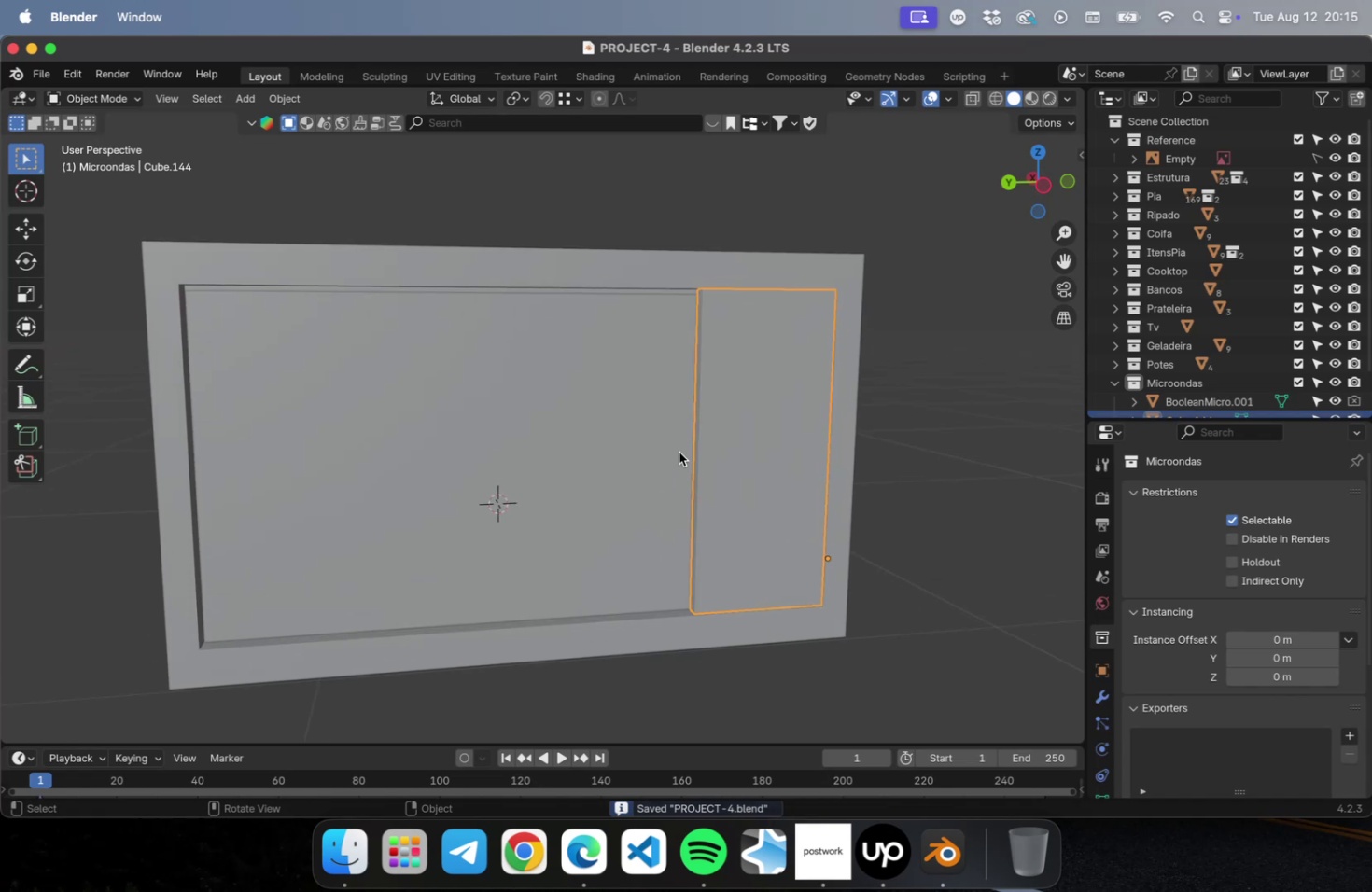 
hold_key(key=ShiftLeft, duration=0.37)
 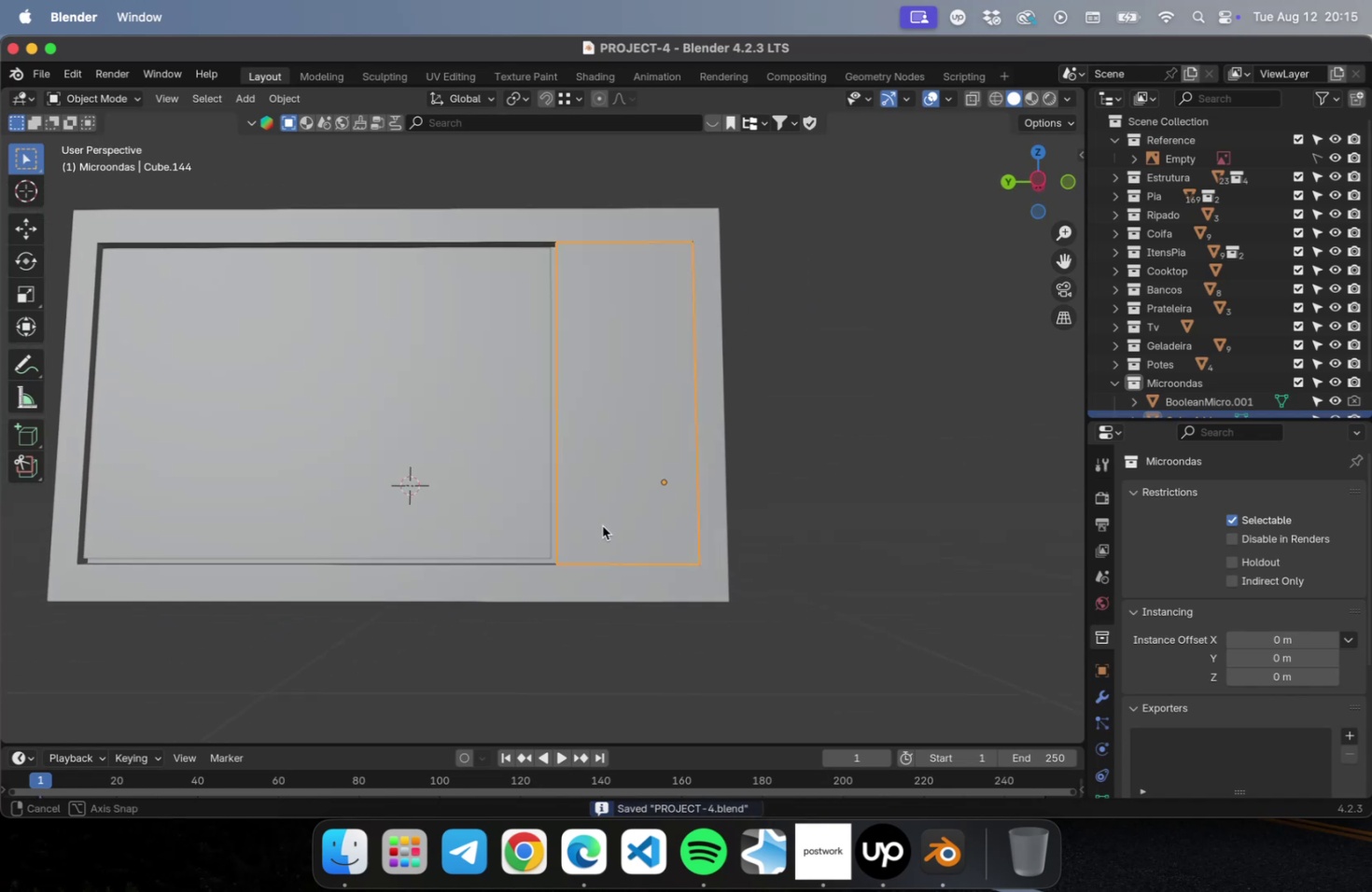 
key(Tab)
 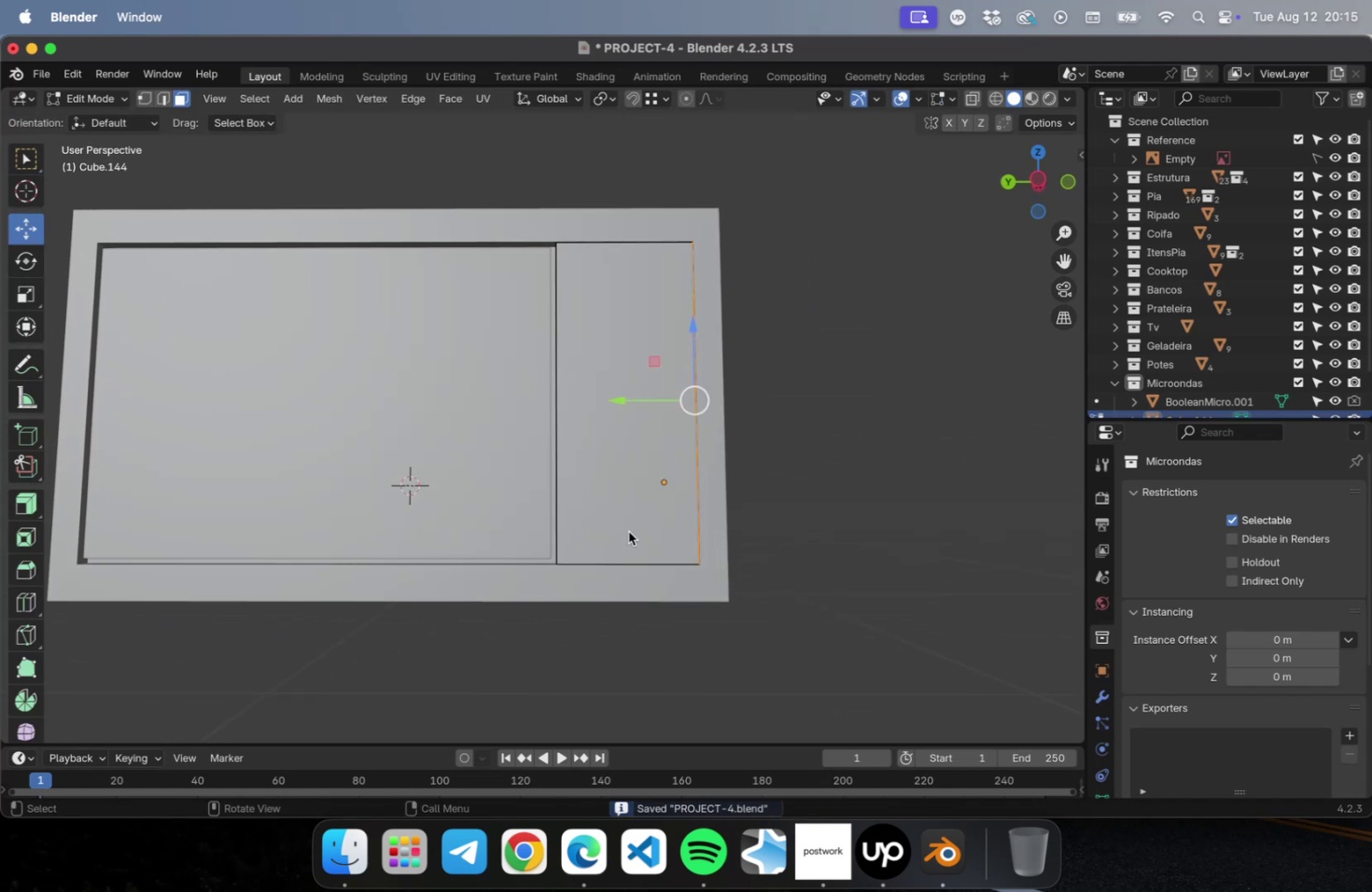 
key(Shift+ShiftLeft)
 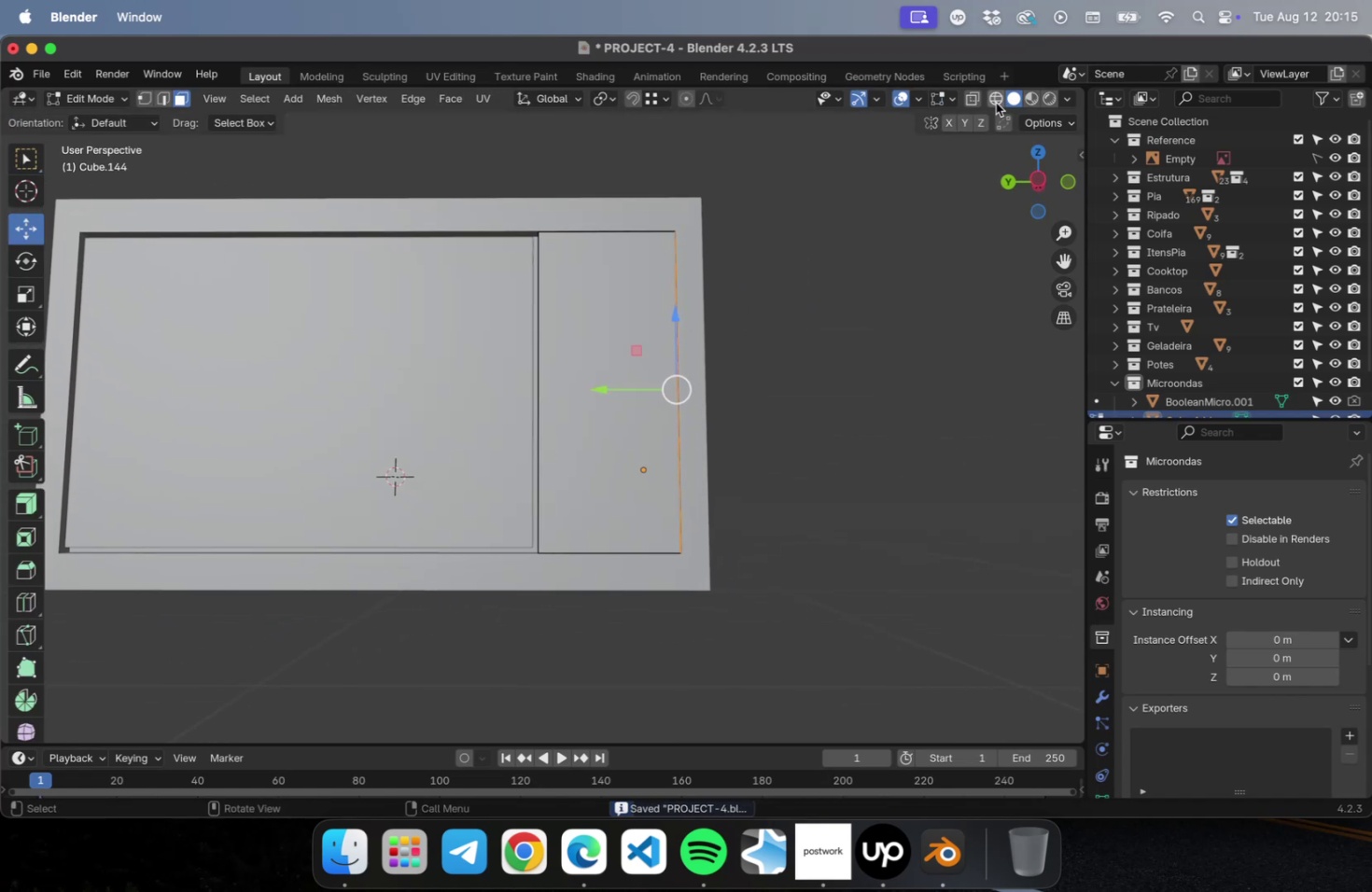 
left_click([996, 99])
 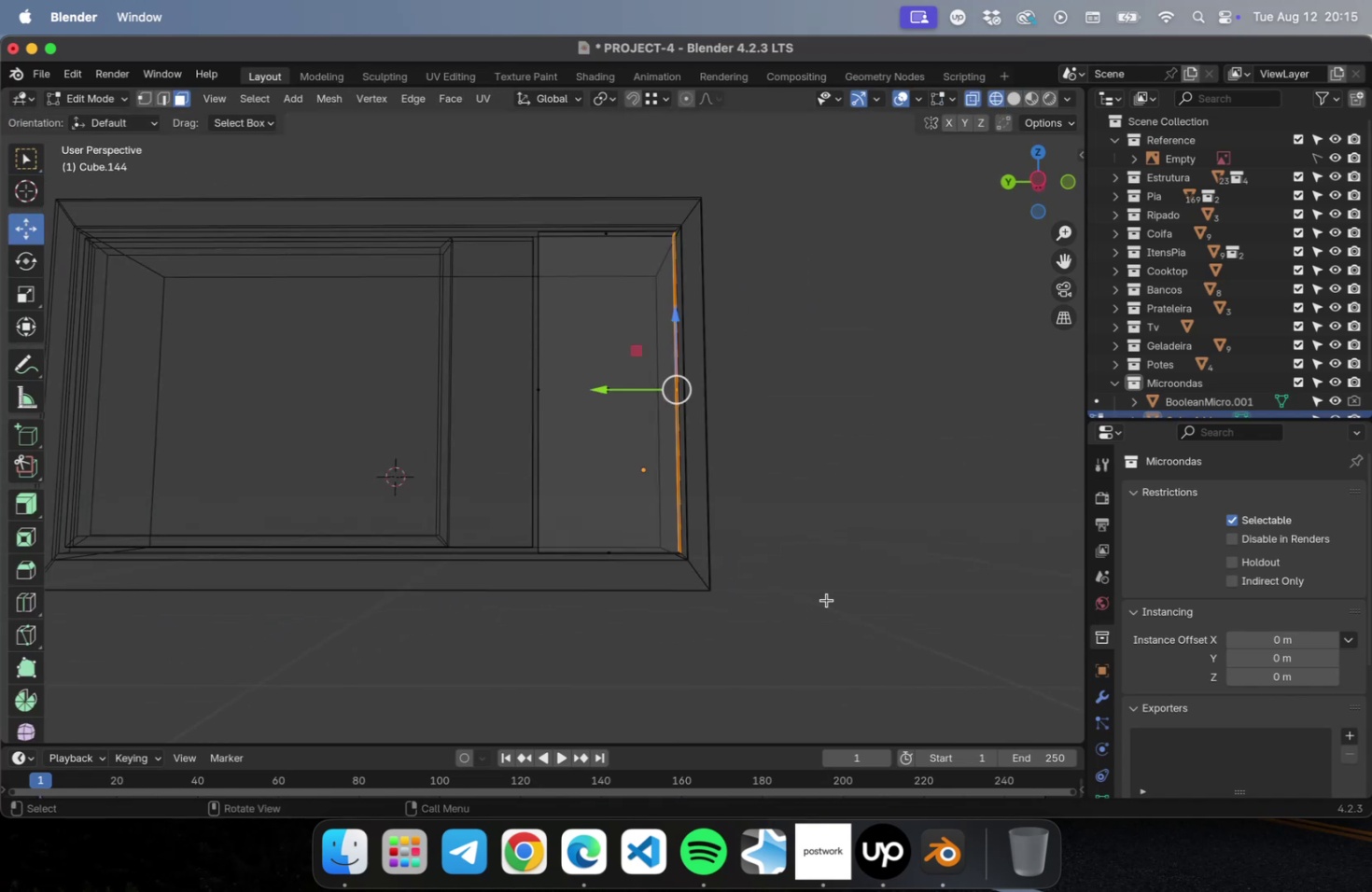 
scroll: coordinate [774, 592], scroll_direction: up, amount: 4.0
 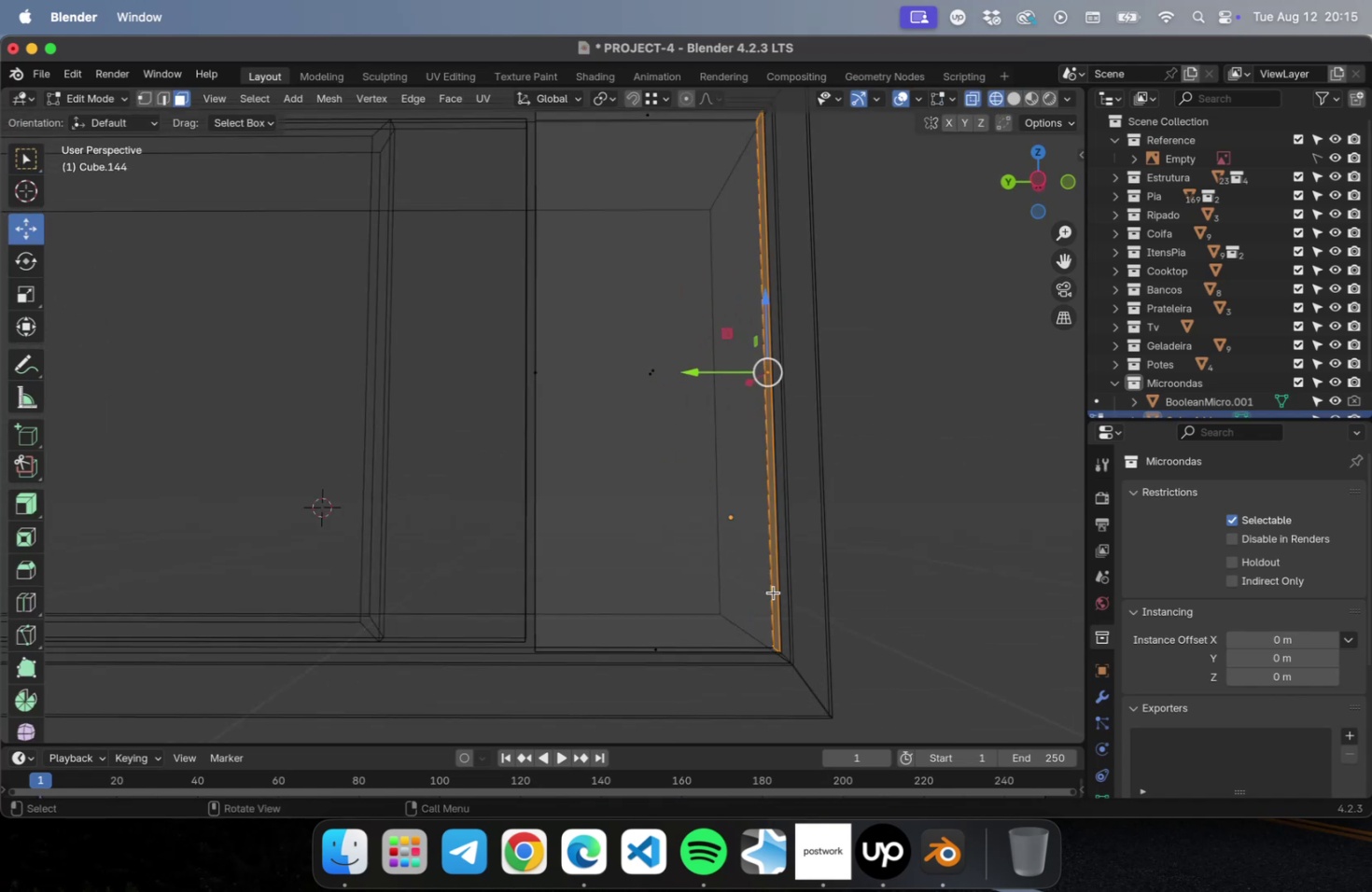 
hold_key(key=ShiftLeft, duration=0.4)
 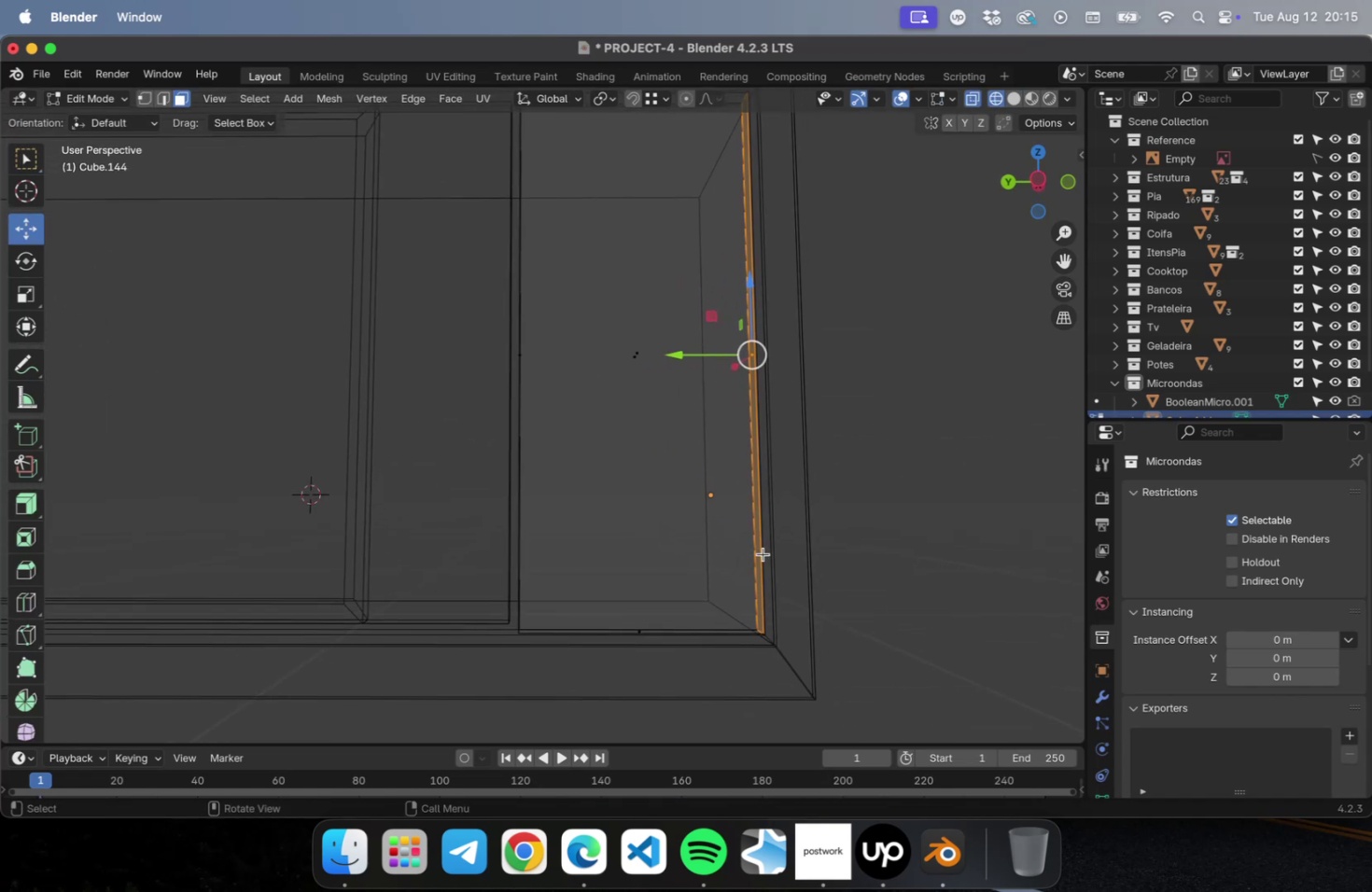 
key(Meta+R)
 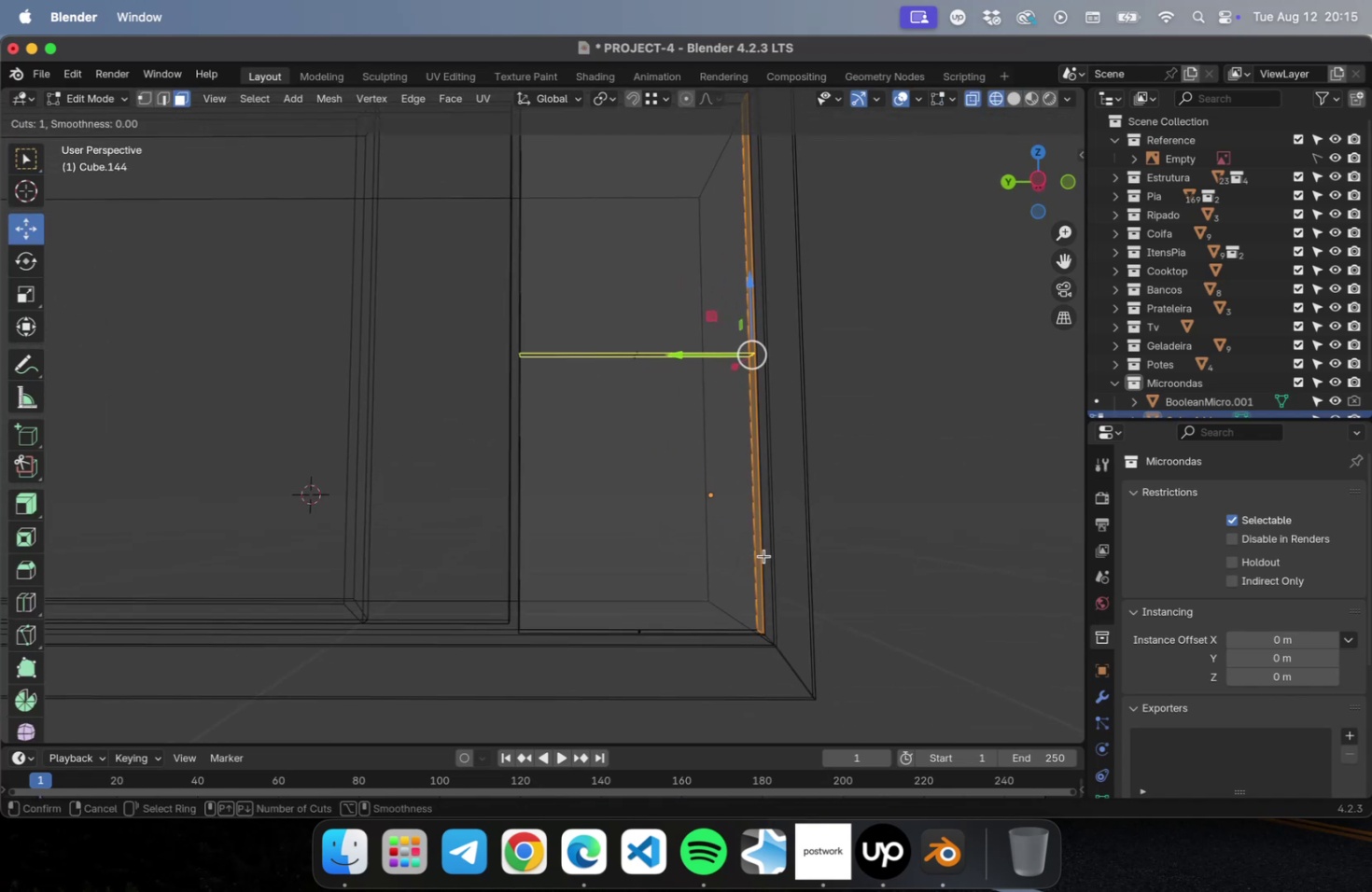 
left_click([763, 555])
 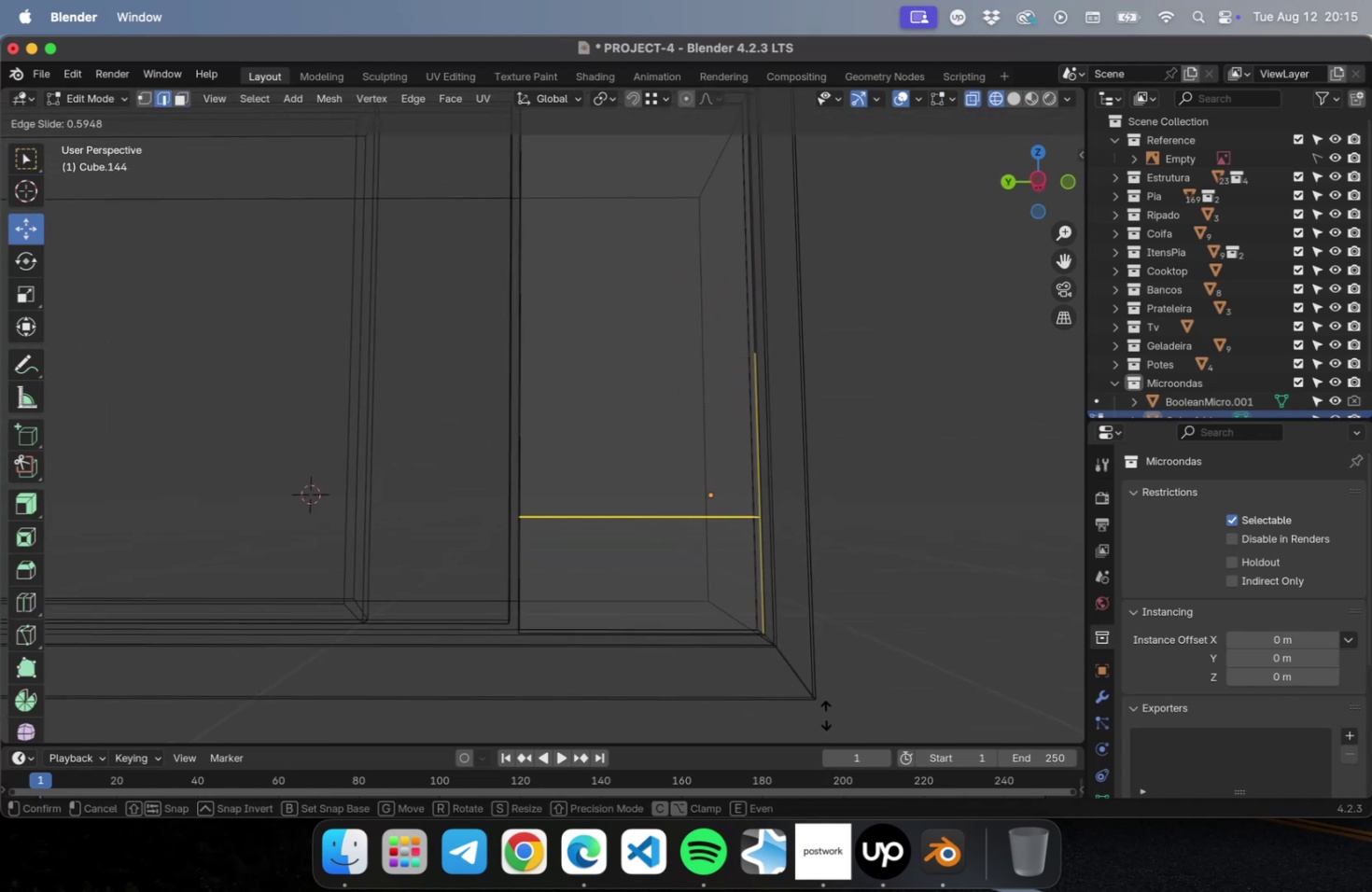 
left_click([824, 717])
 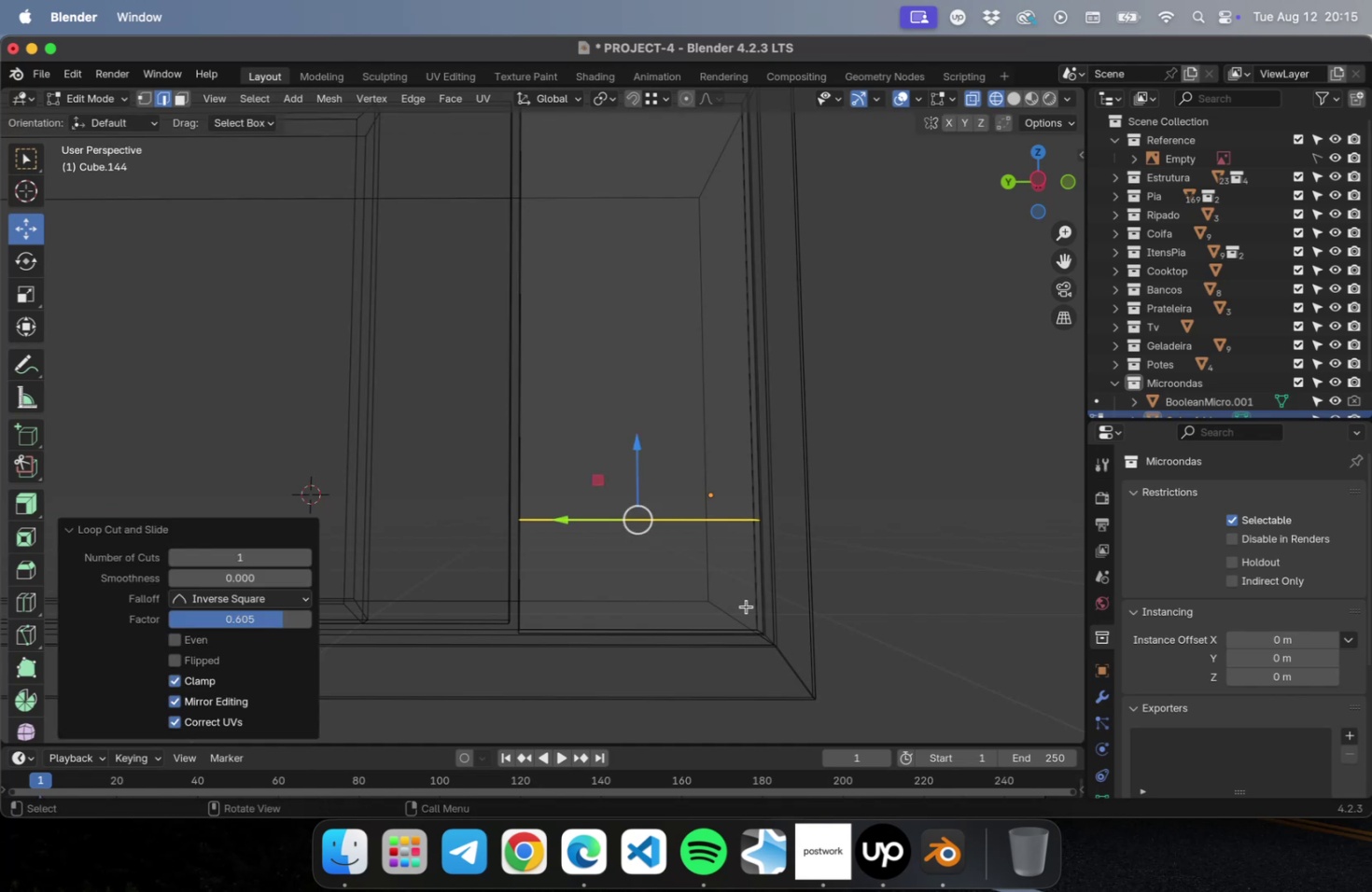 
key(3)
 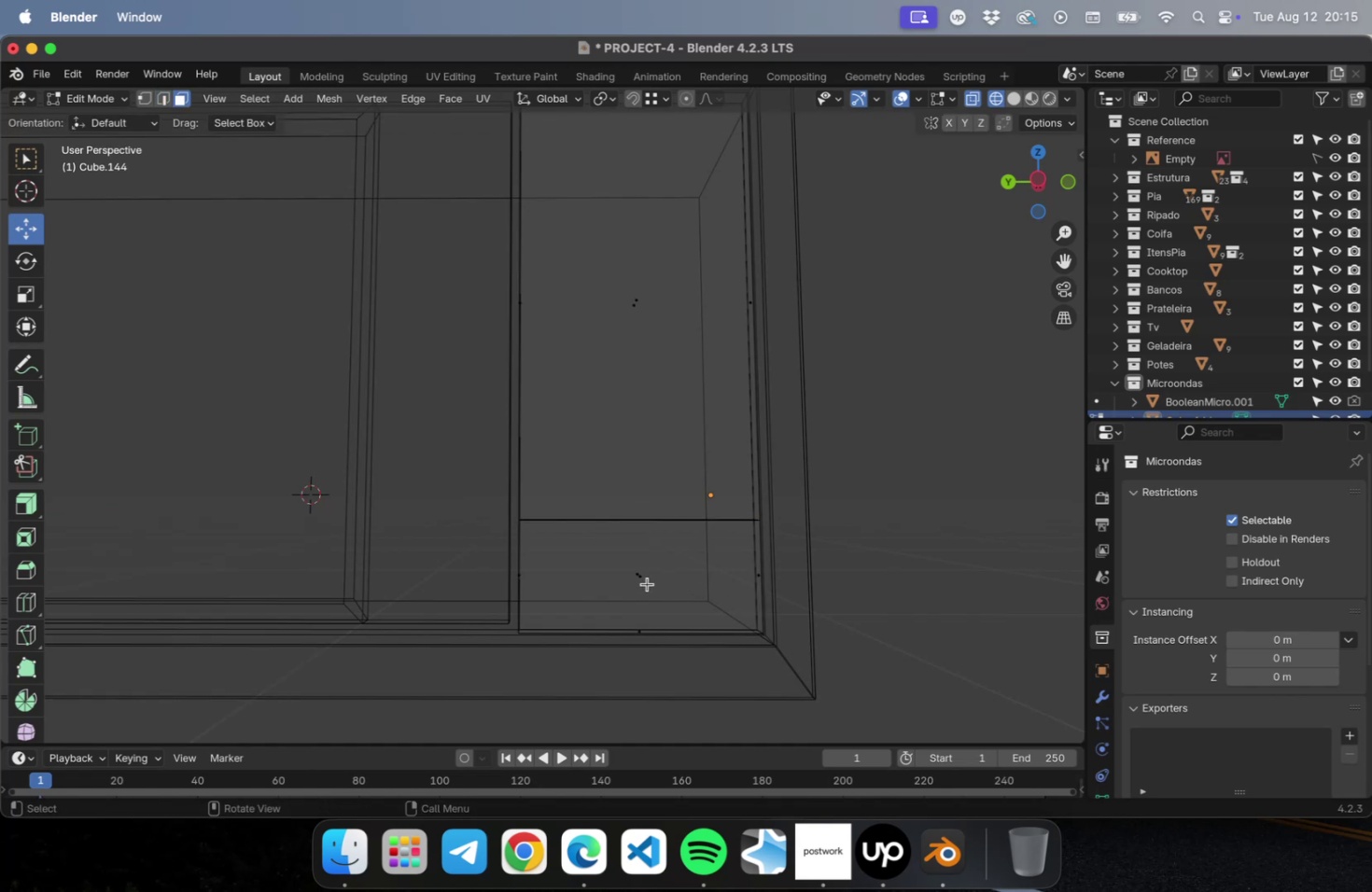 
left_click([644, 579])
 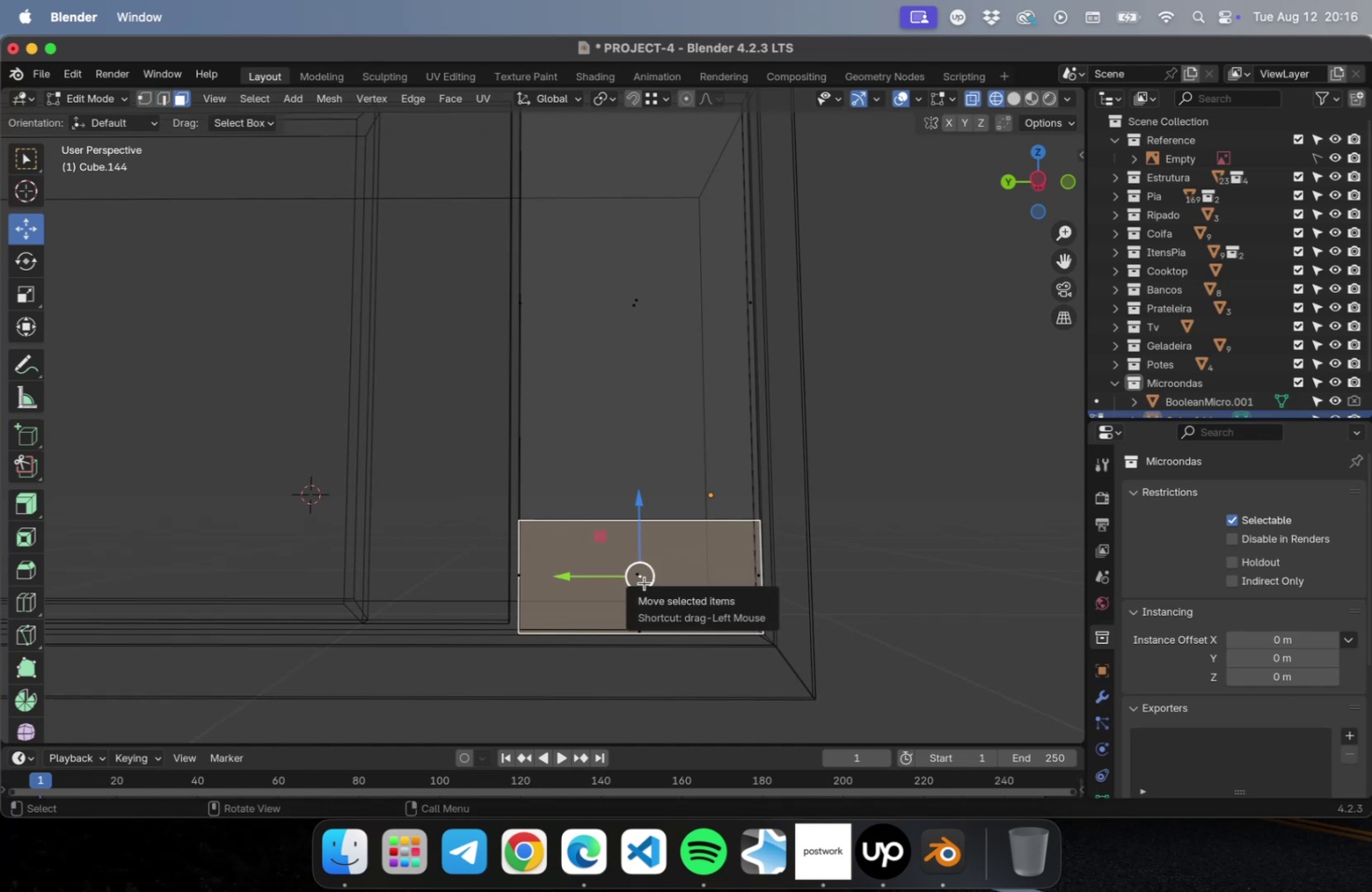 
key(I)
 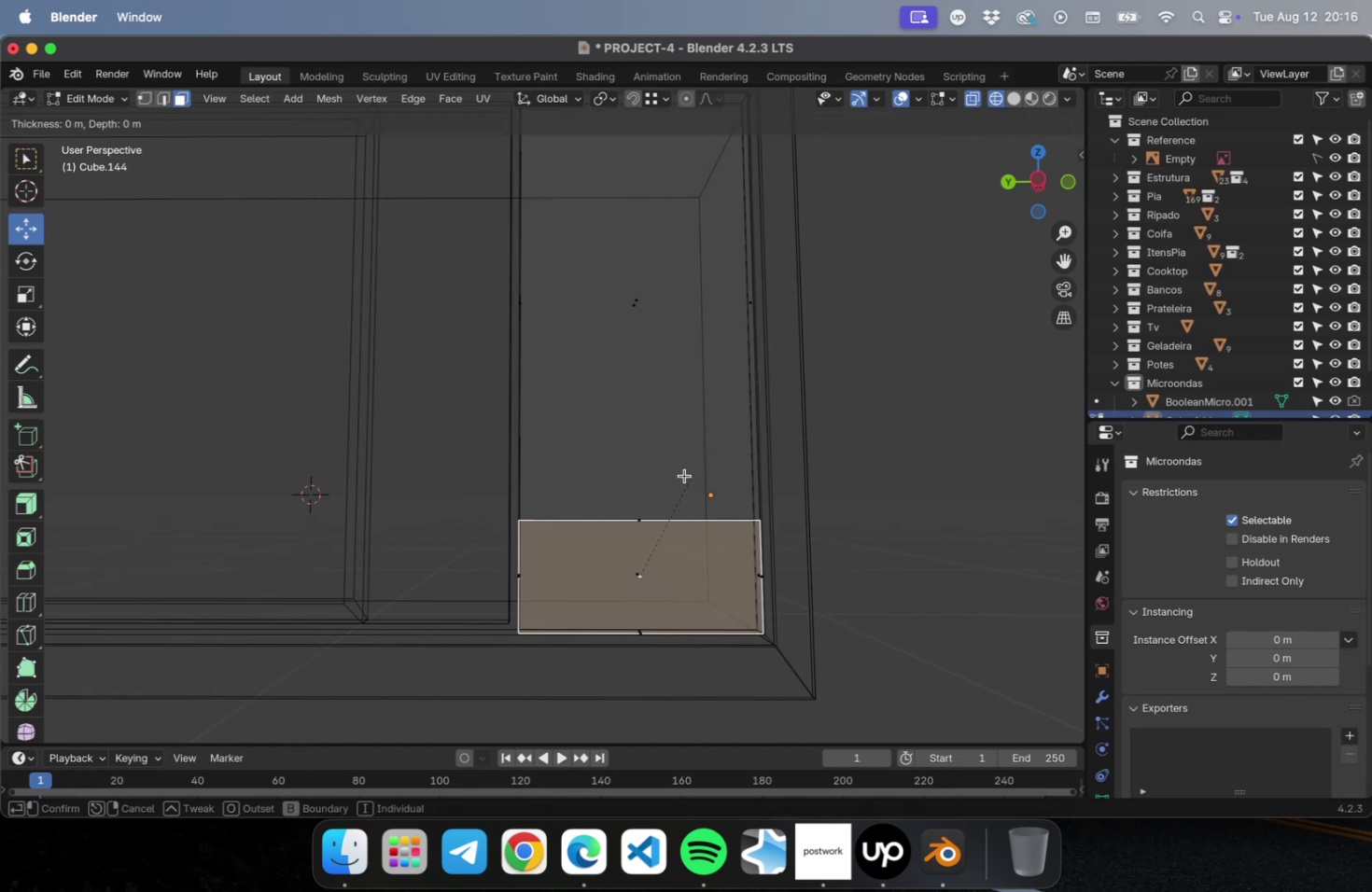 
key(Escape)
 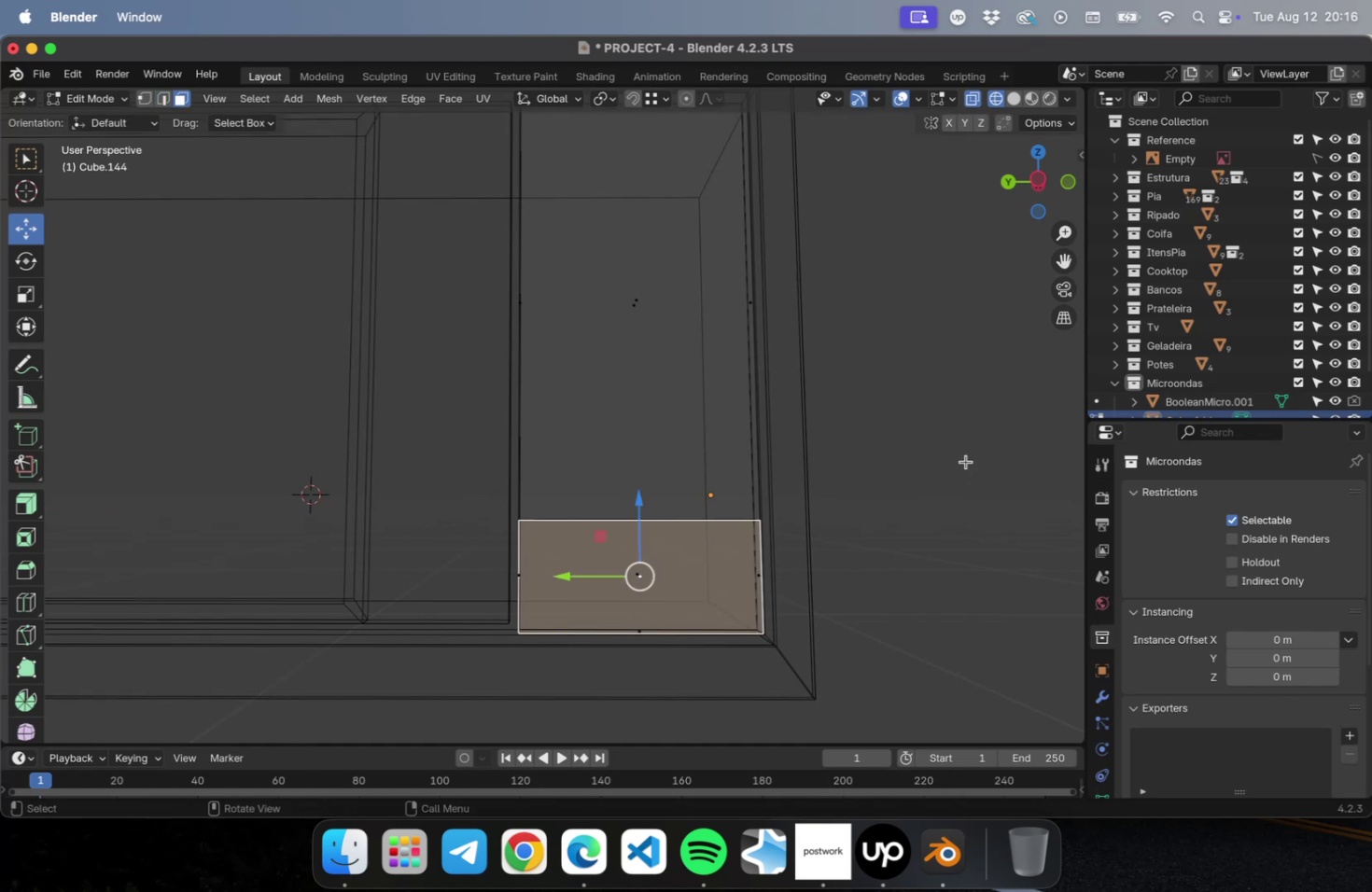 
key(I)
 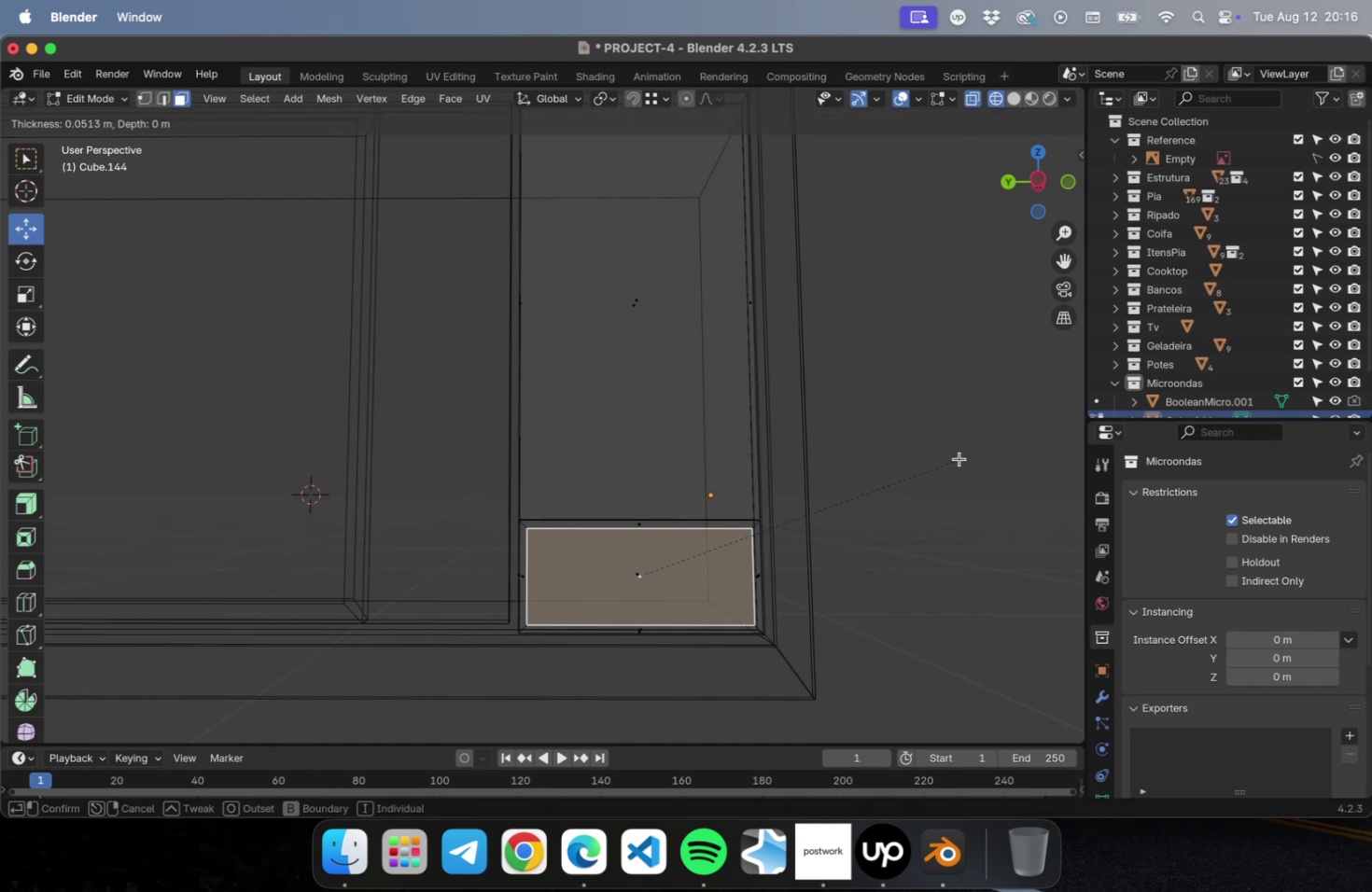 
left_click([959, 458])
 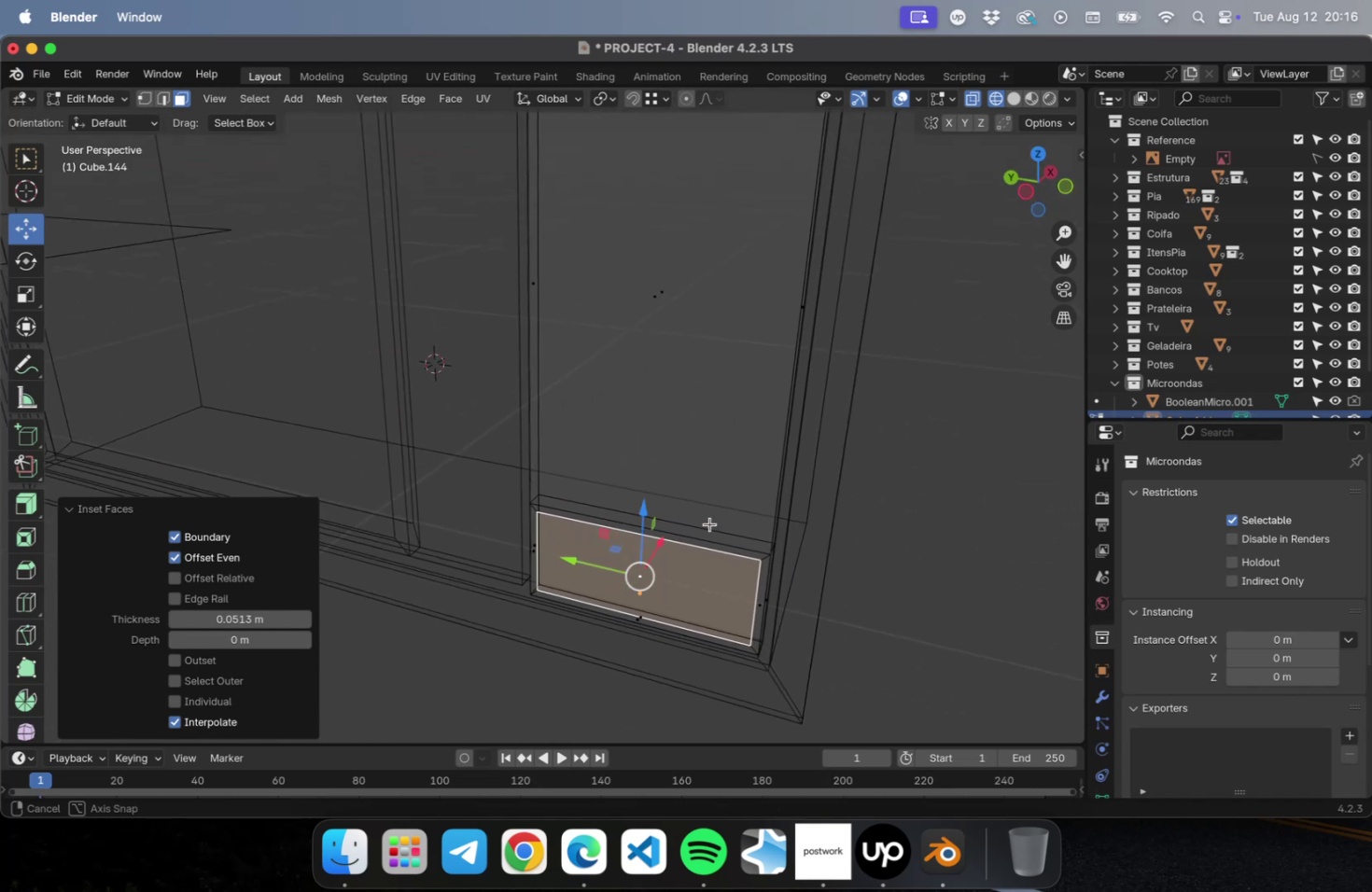 
scroll: coordinate [750, 604], scroll_direction: up, amount: 2.0
 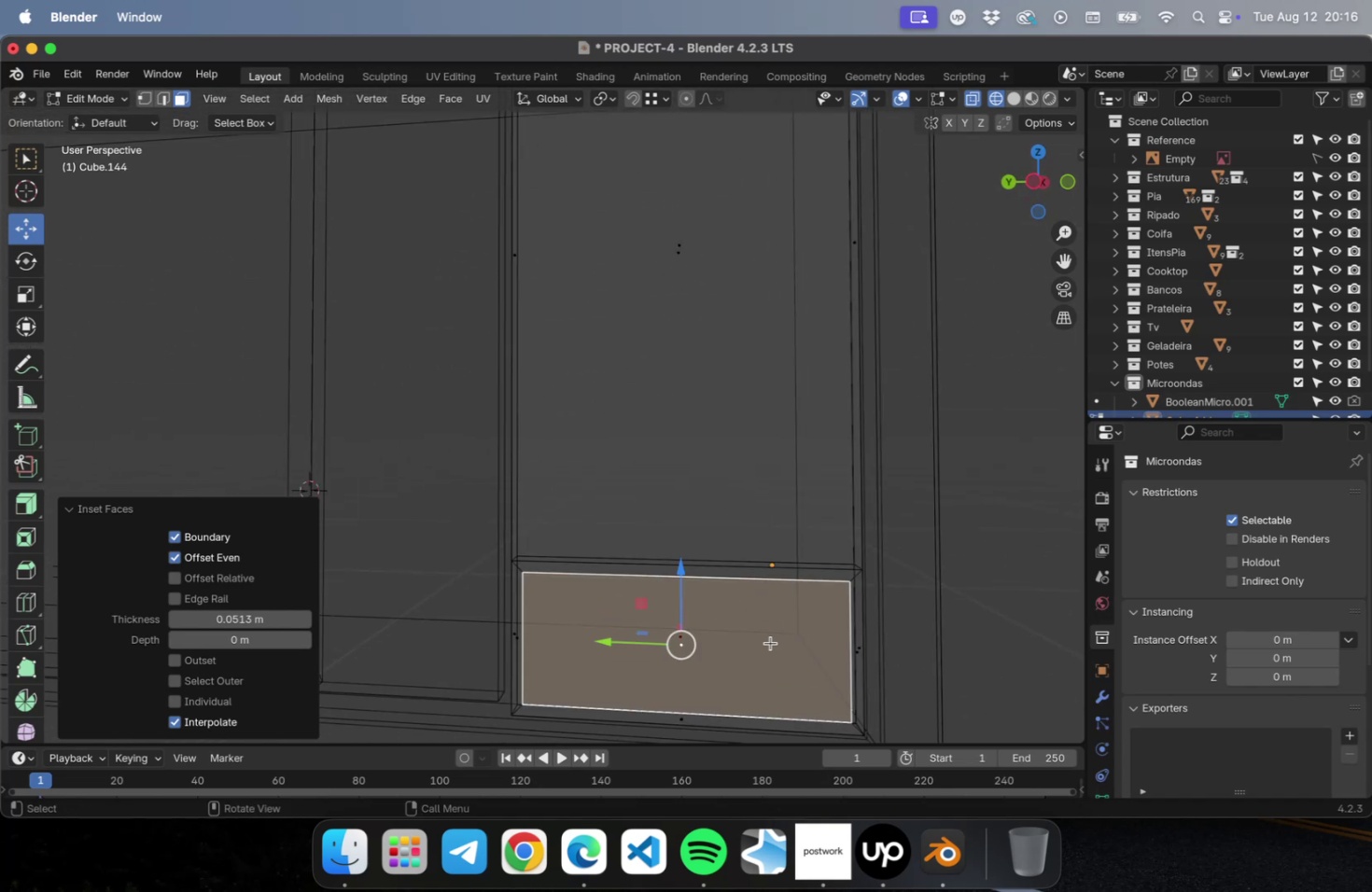 
hold_key(key=ShiftLeft, duration=0.34)
 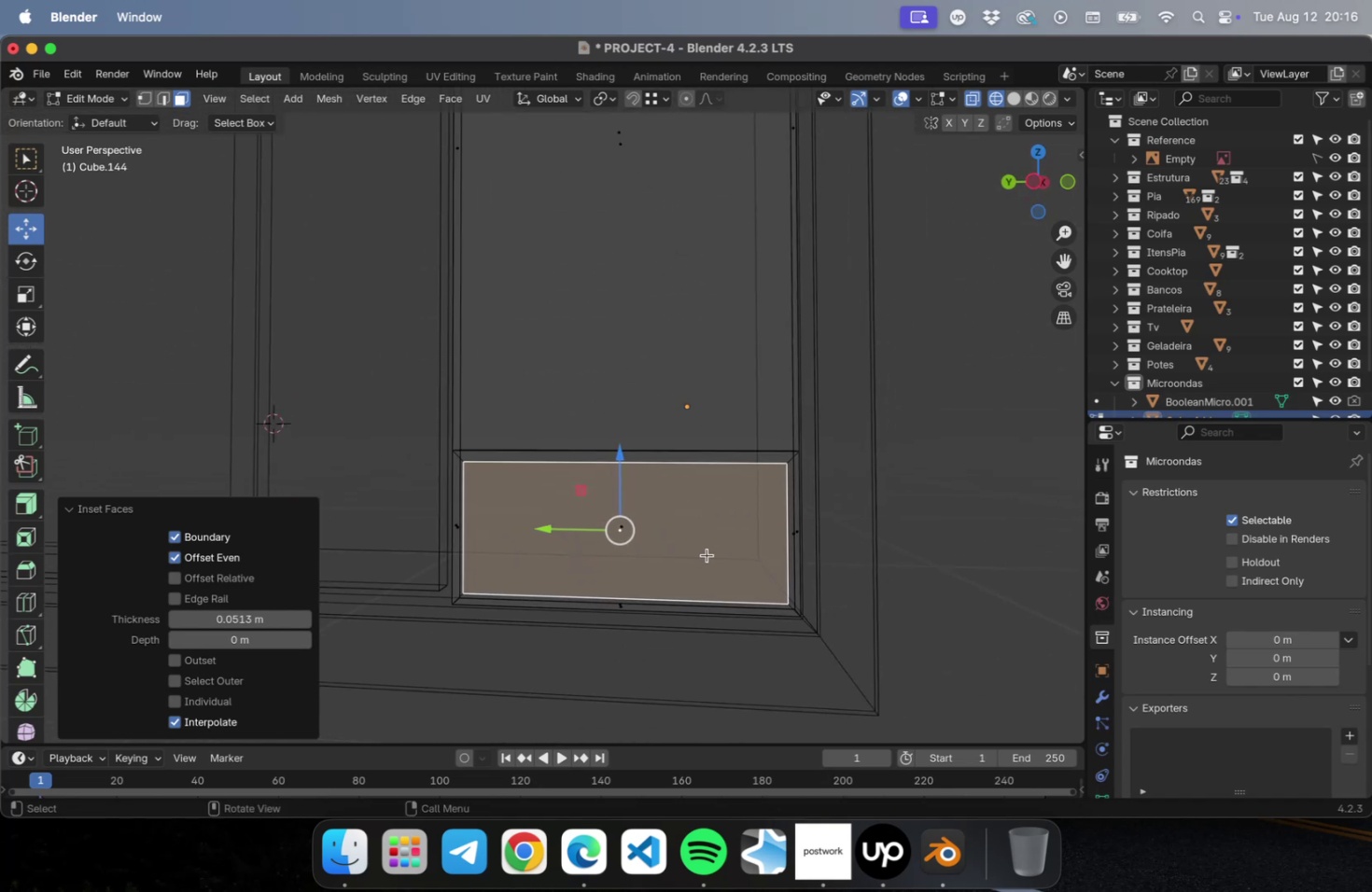 
scroll: coordinate [717, 551], scroll_direction: up, amount: 2.0
 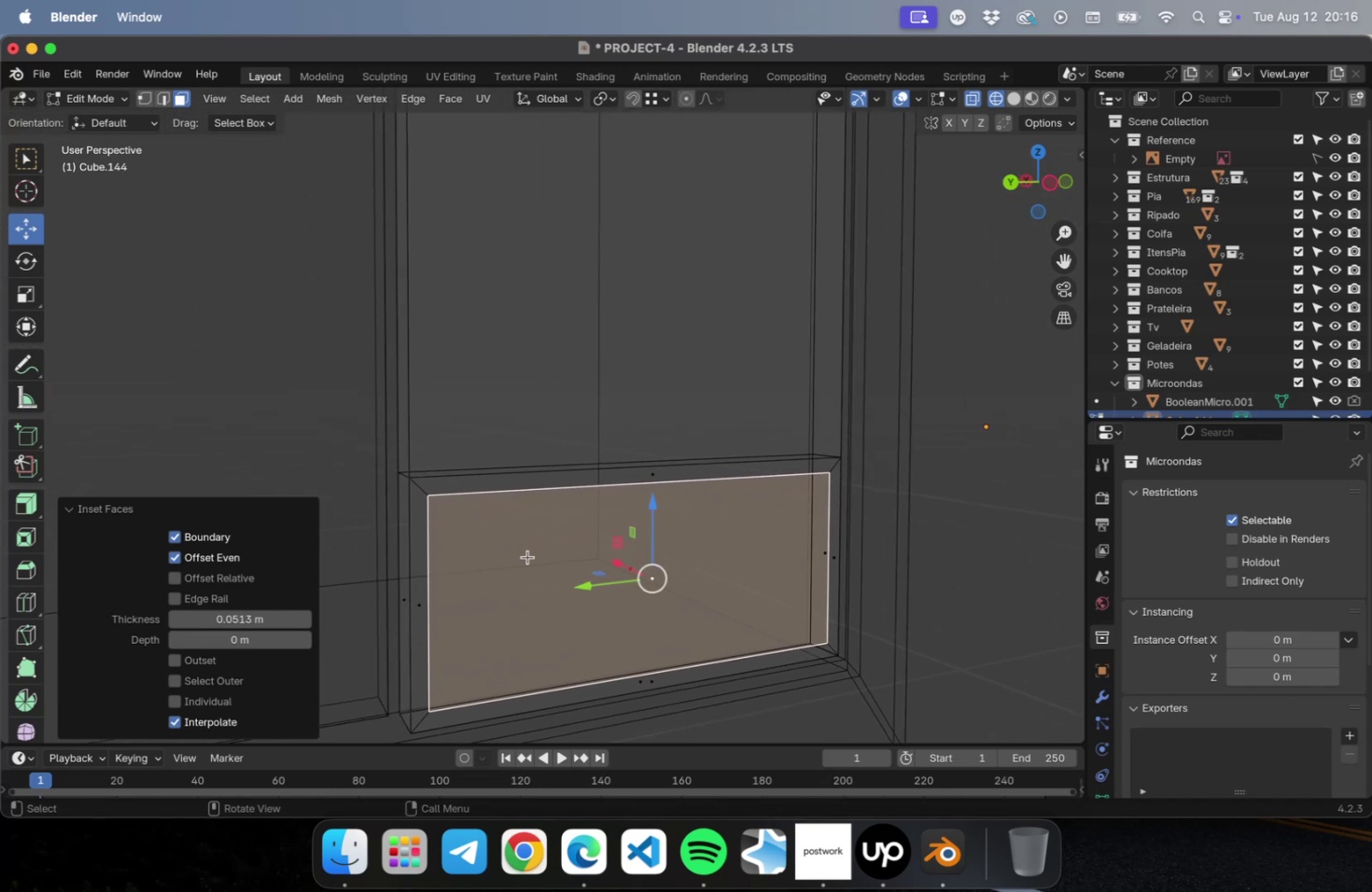 
wait(5.53)
 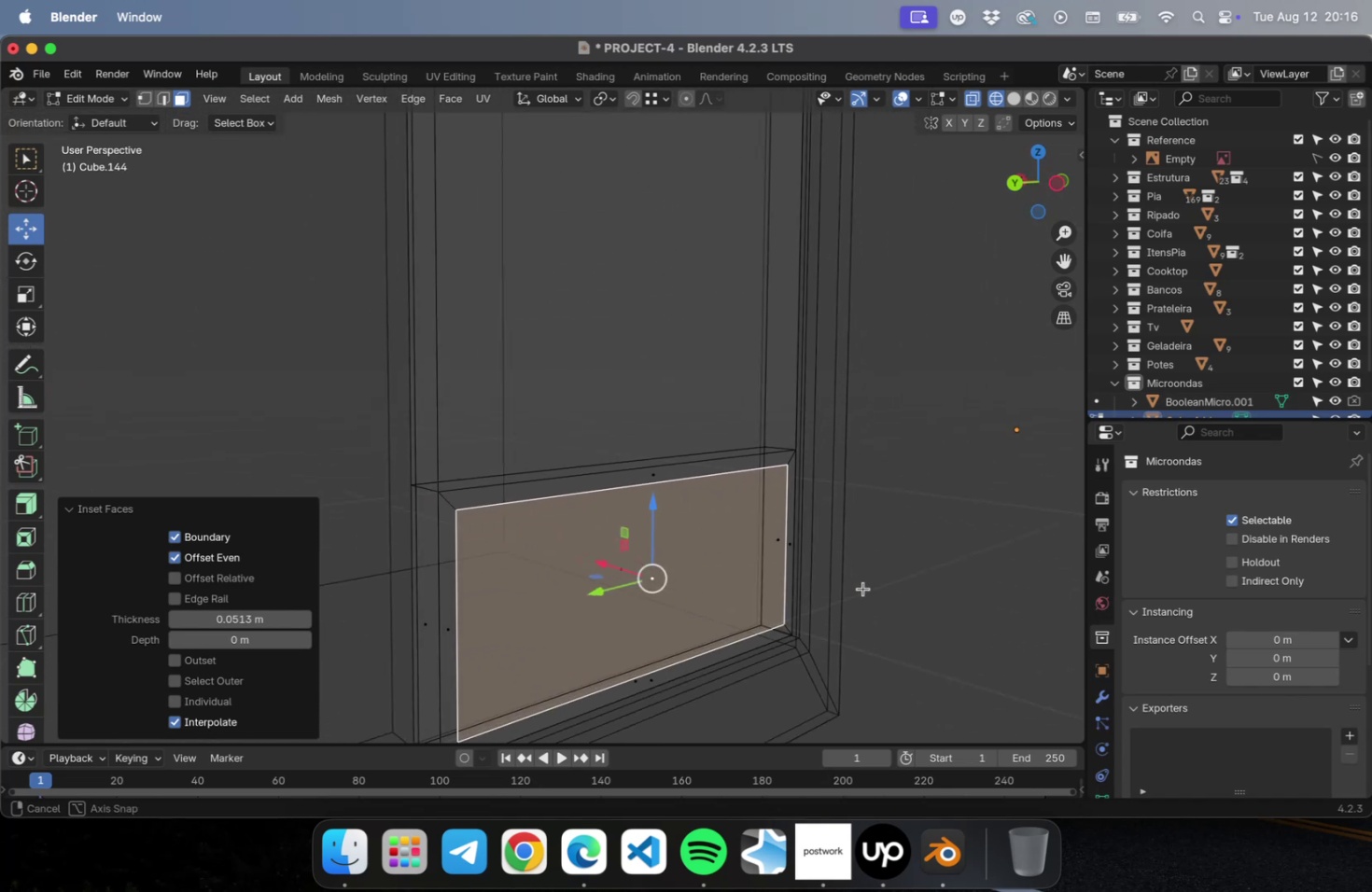 
hold_key(key=OptionLeft, duration=0.96)
left_click([429, 539])
 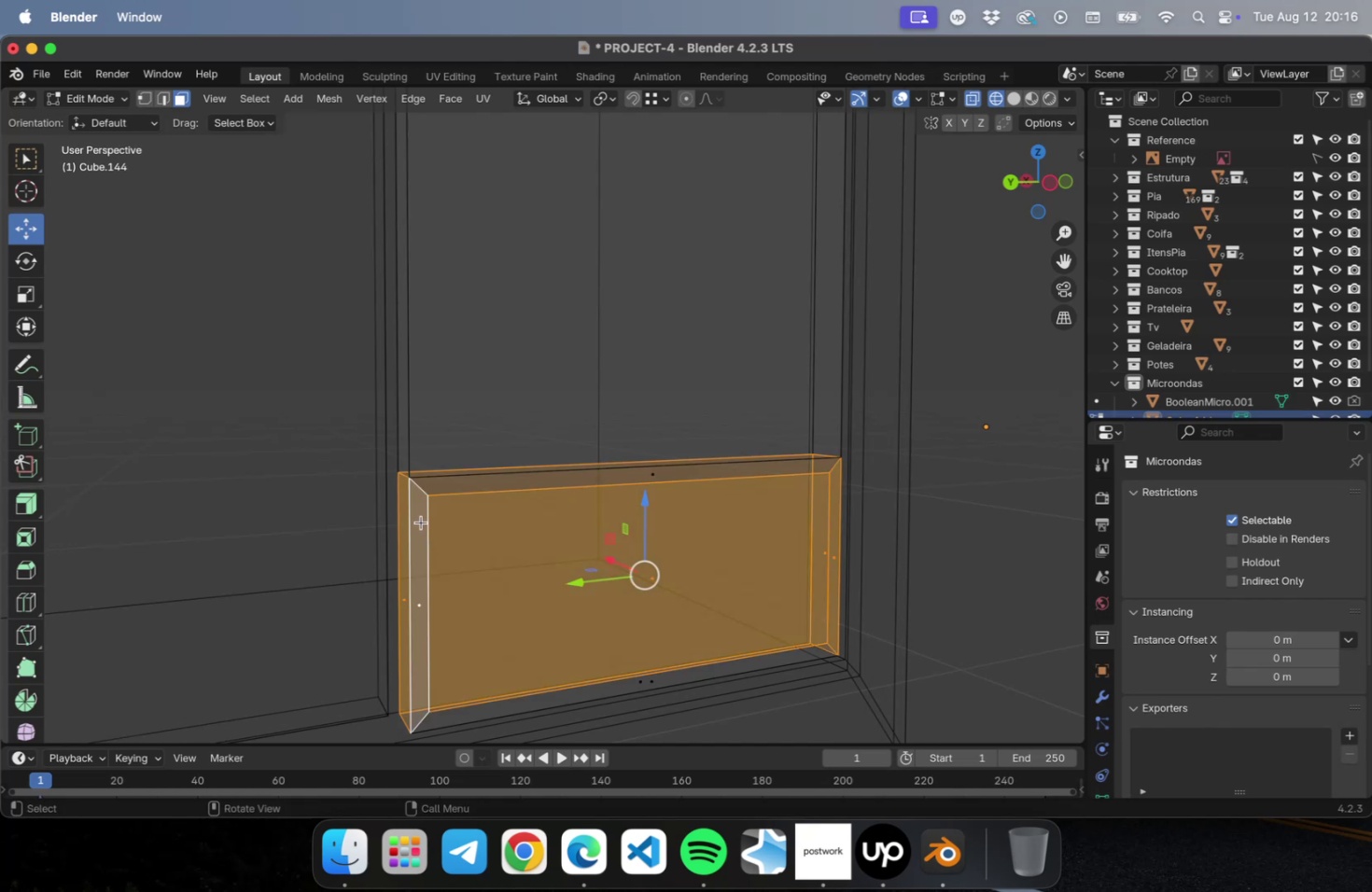 
left_click([421, 522])
 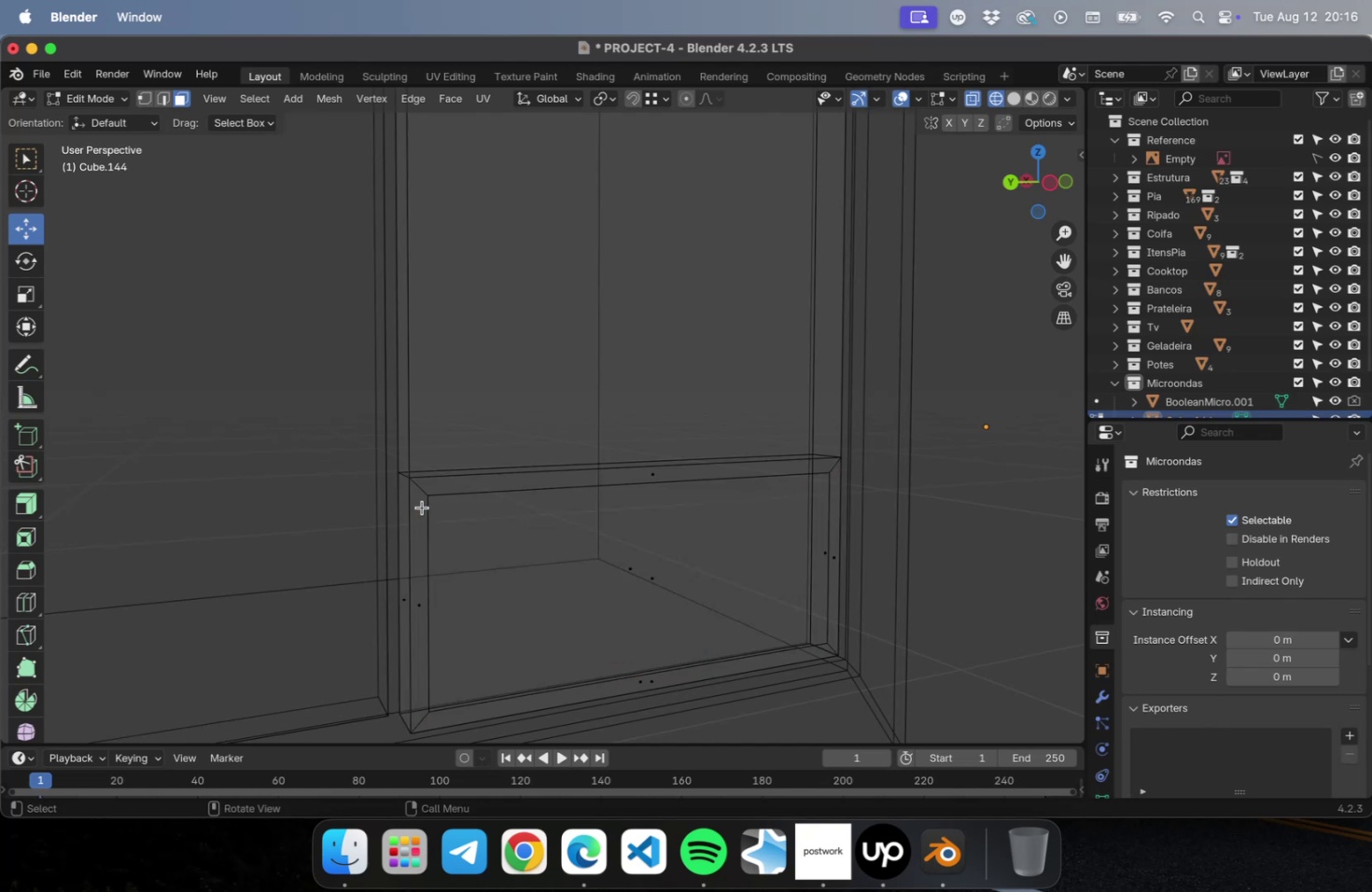 
hold_key(key=OptionLeft, duration=0.81)
left_click([423, 496])
 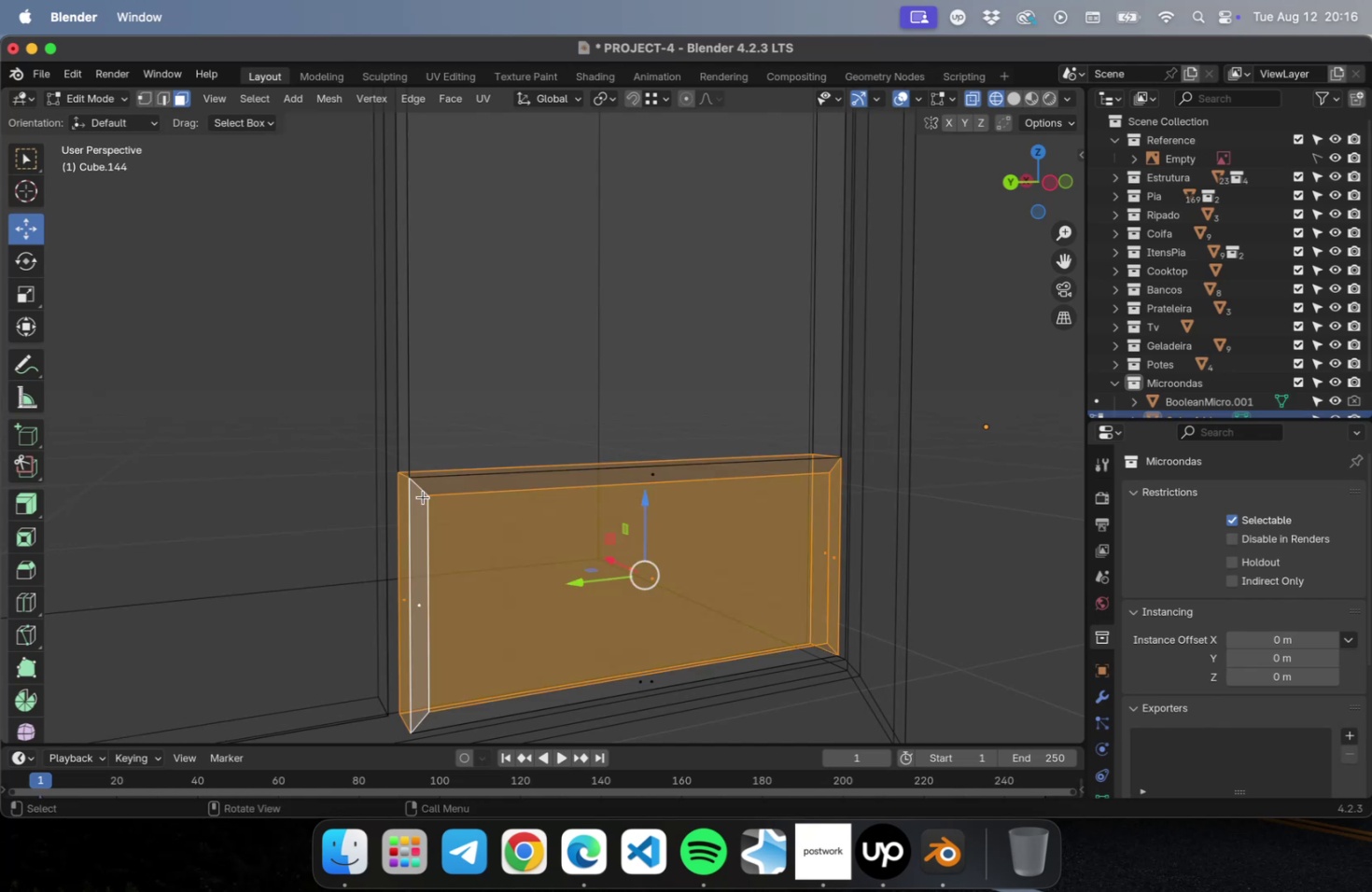 
left_click([423, 496])
 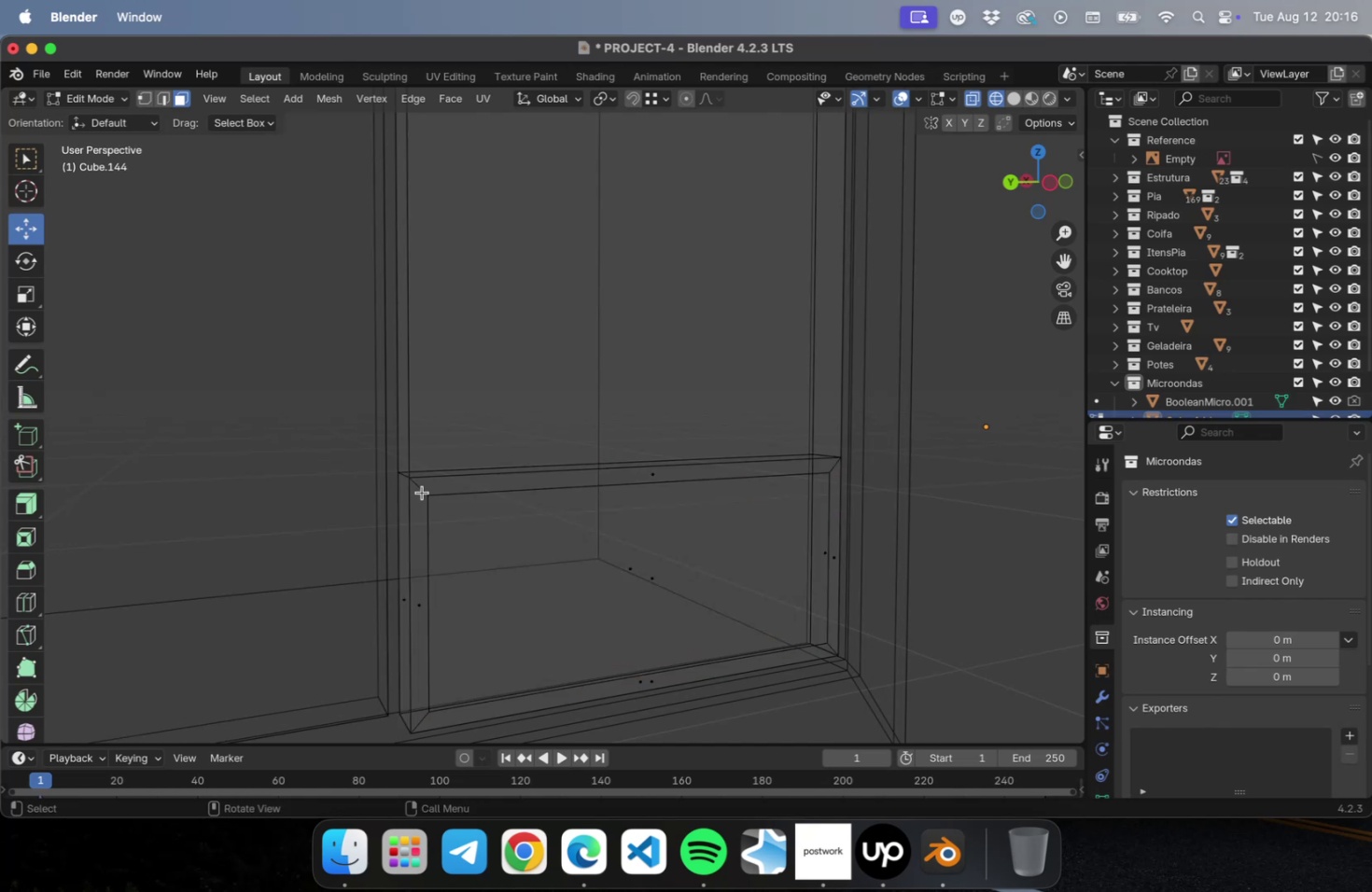 
hold_key(key=CommandLeft, duration=0.72)
left_click([421, 489])
 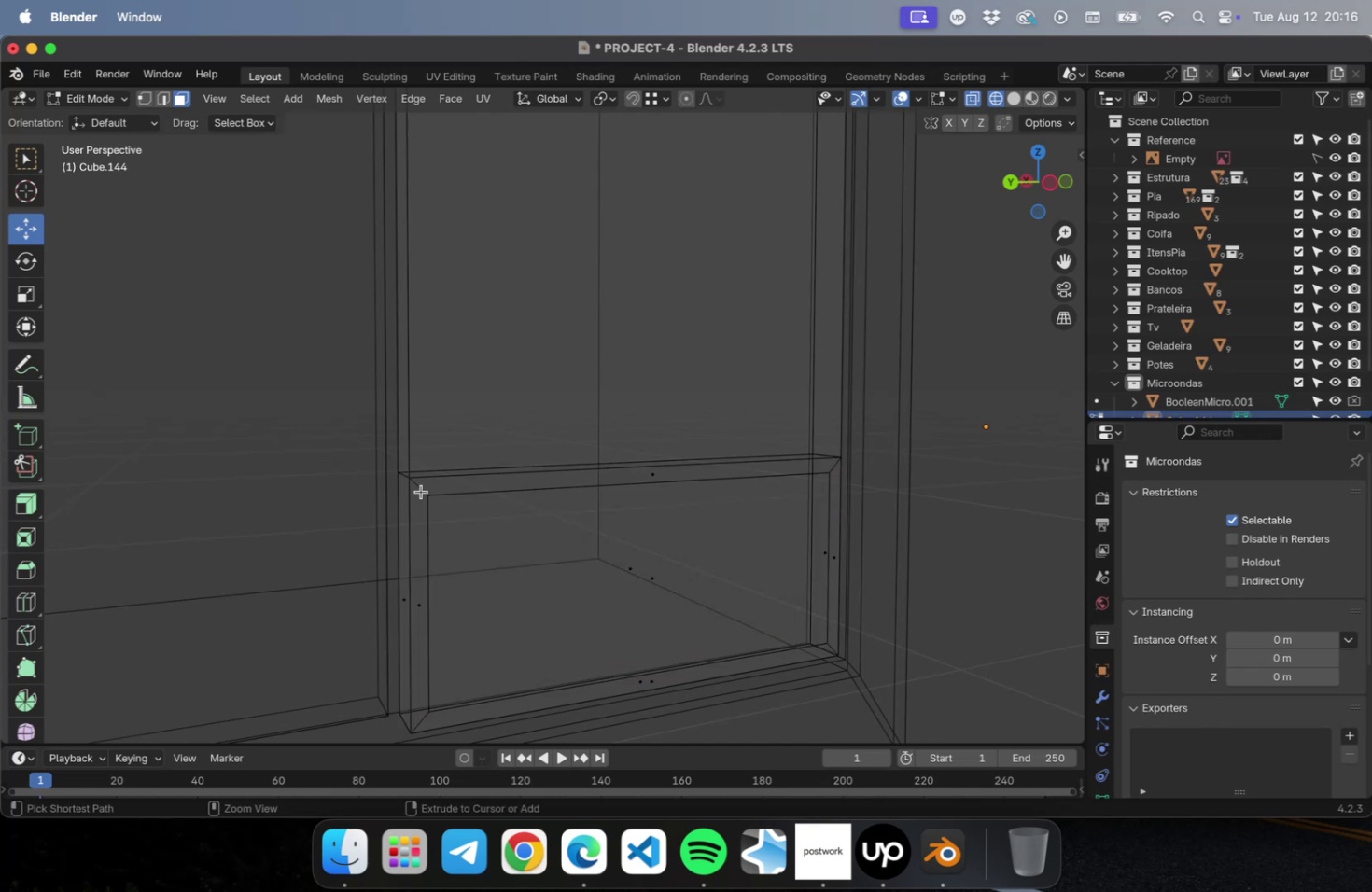 
hold_key(key=OptionLeft, duration=0.46)
left_click([420, 493])
 